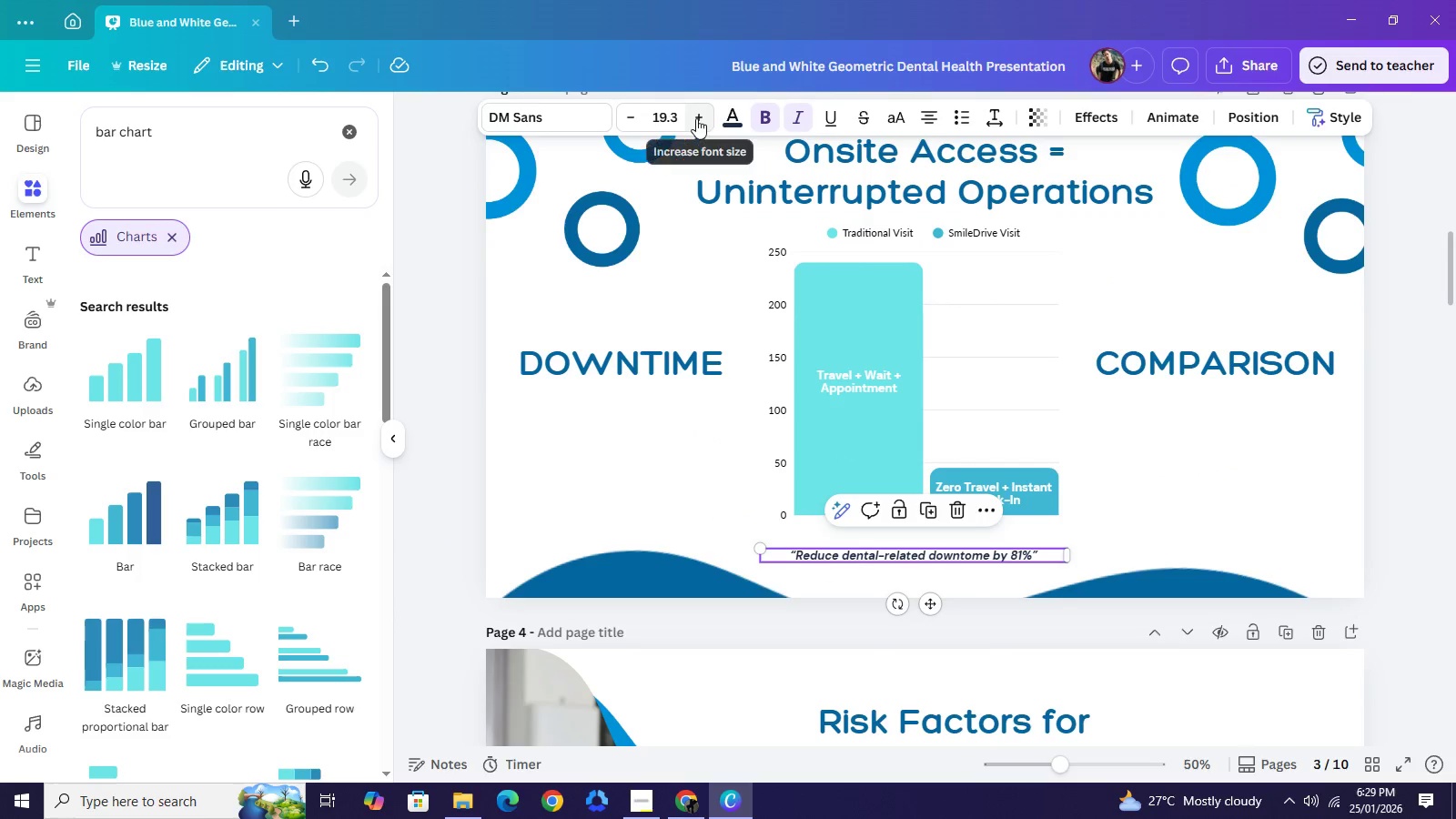 
double_click([696, 118])
 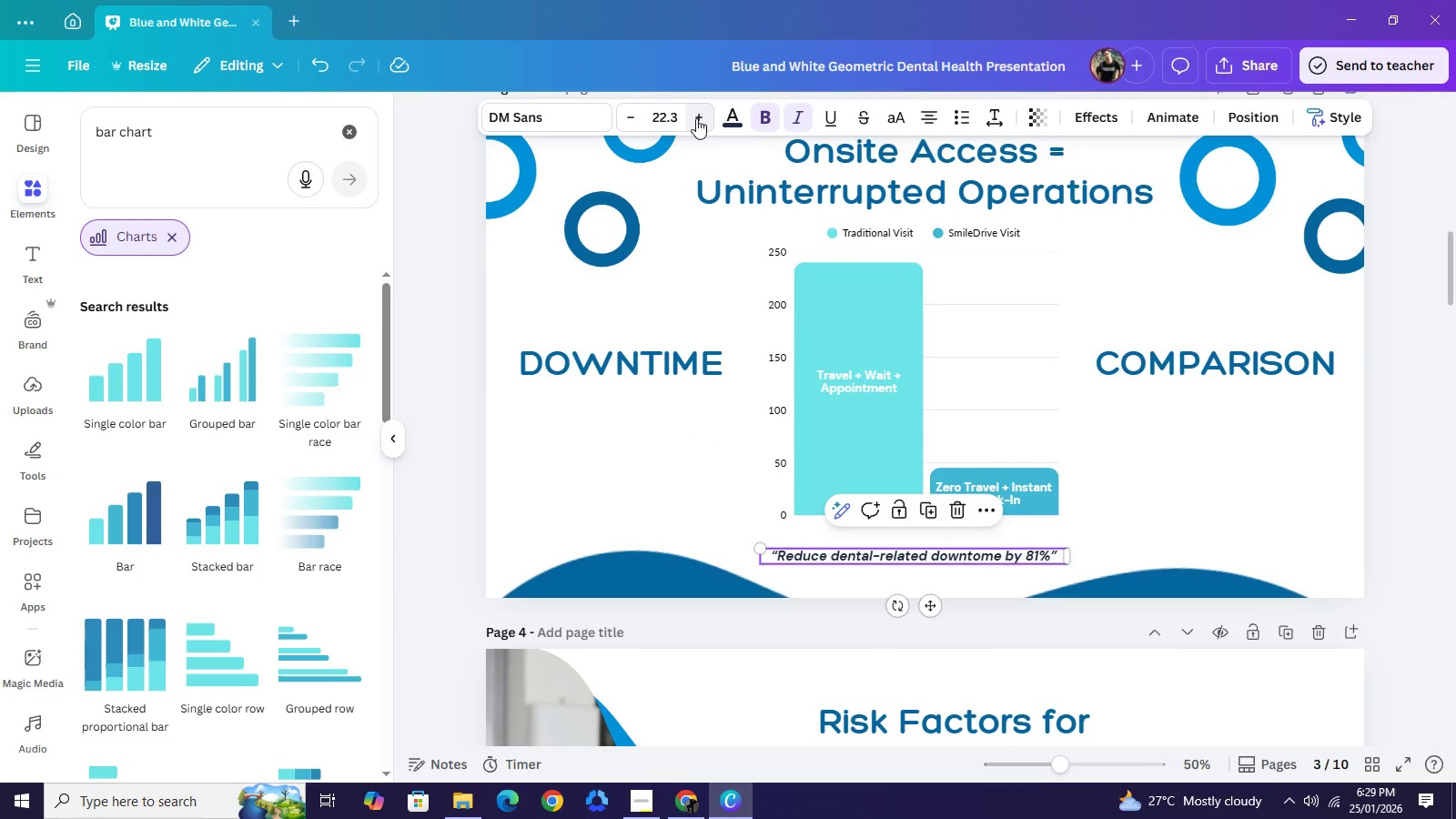 
triple_click([696, 118])
 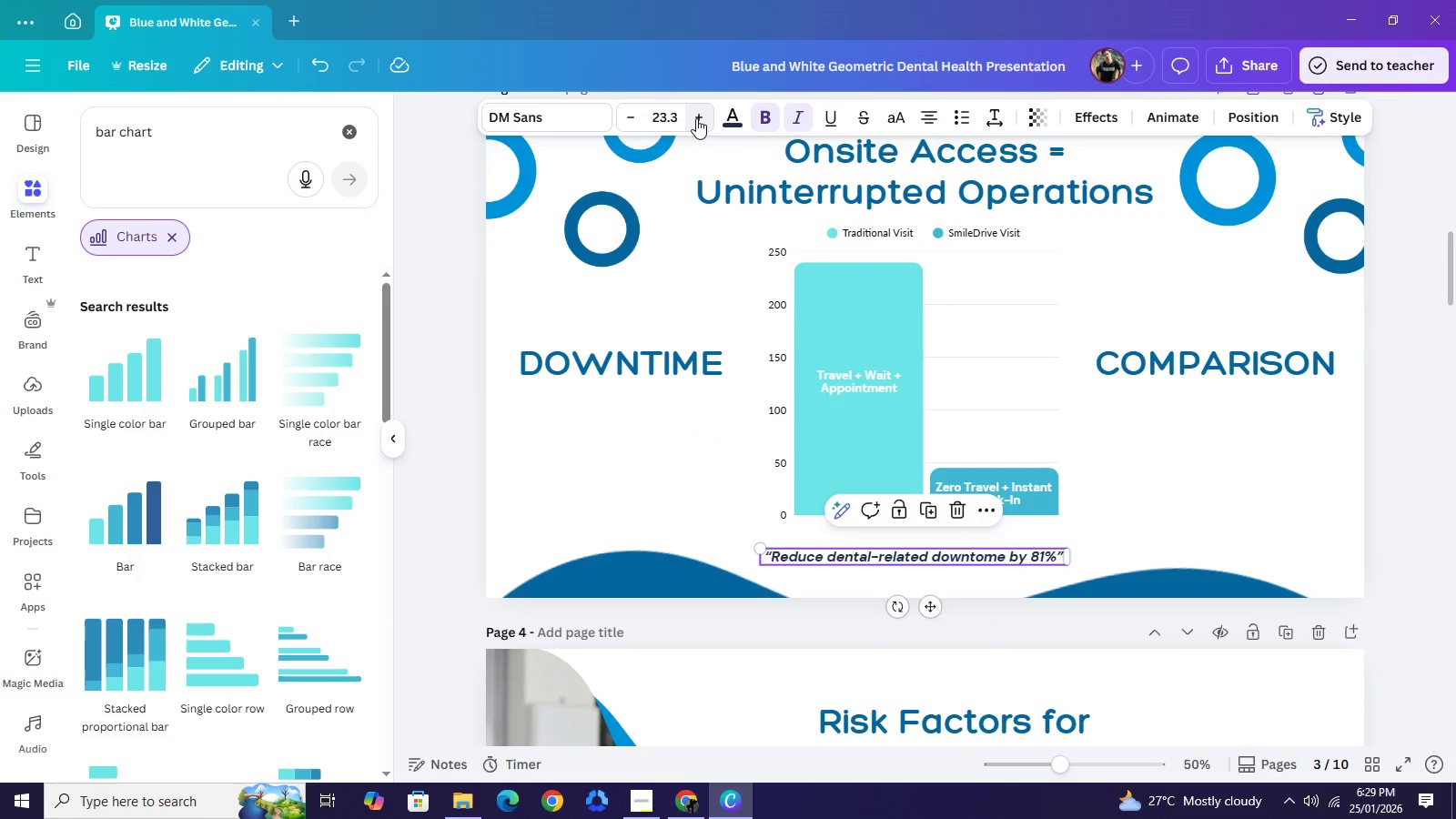 
triple_click([696, 118])
 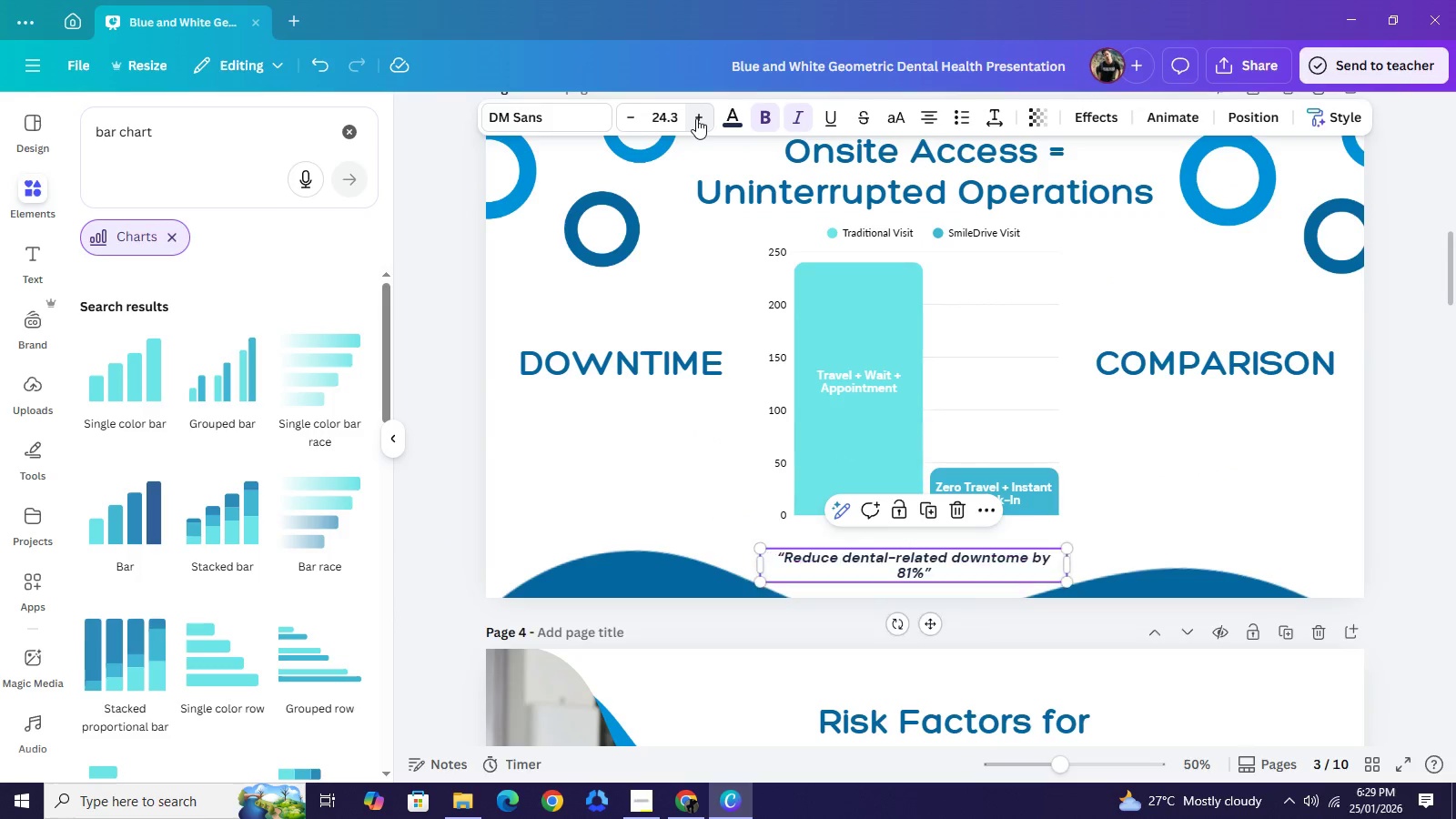 
triple_click([696, 118])
 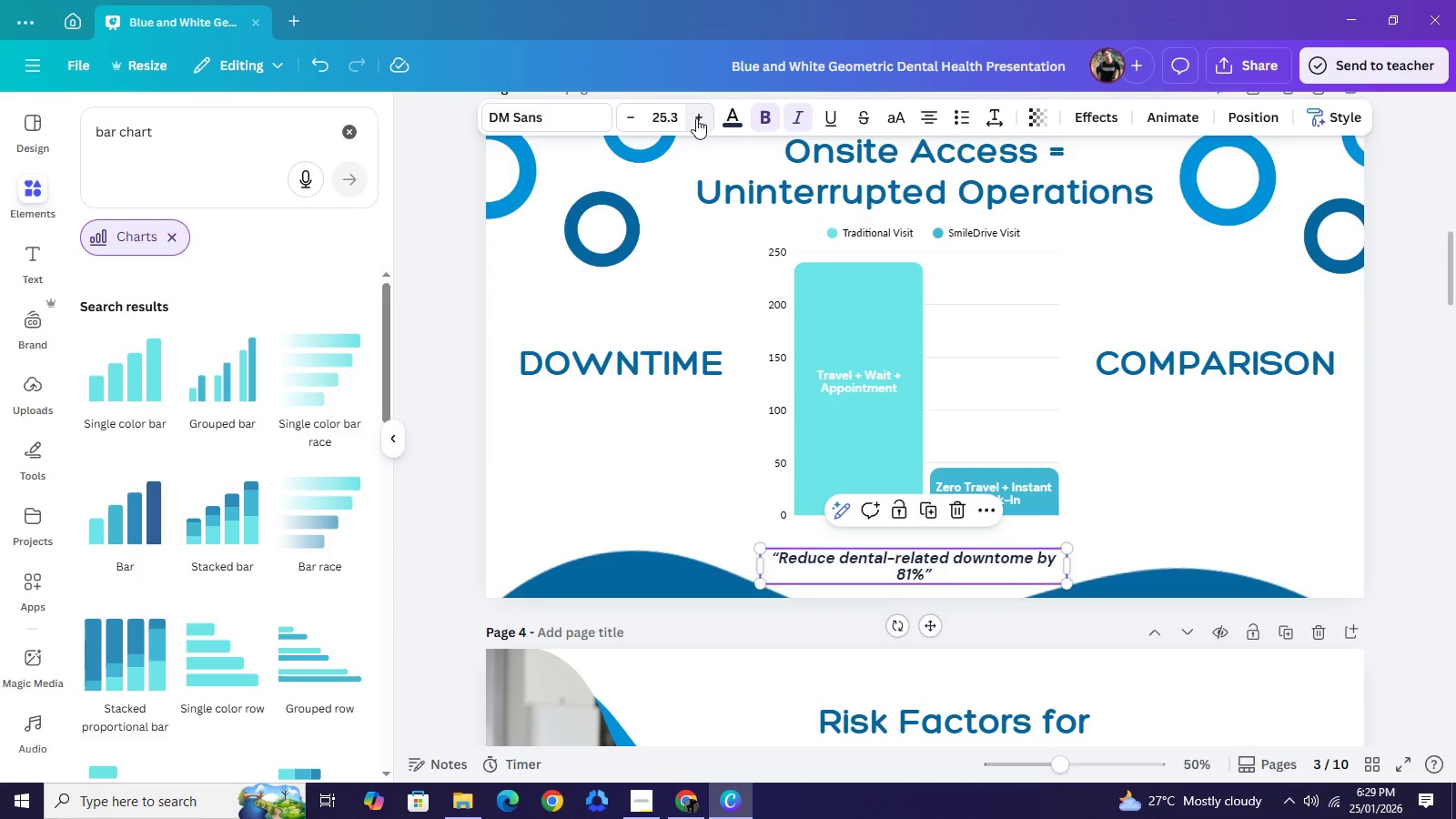 
triple_click([696, 118])
 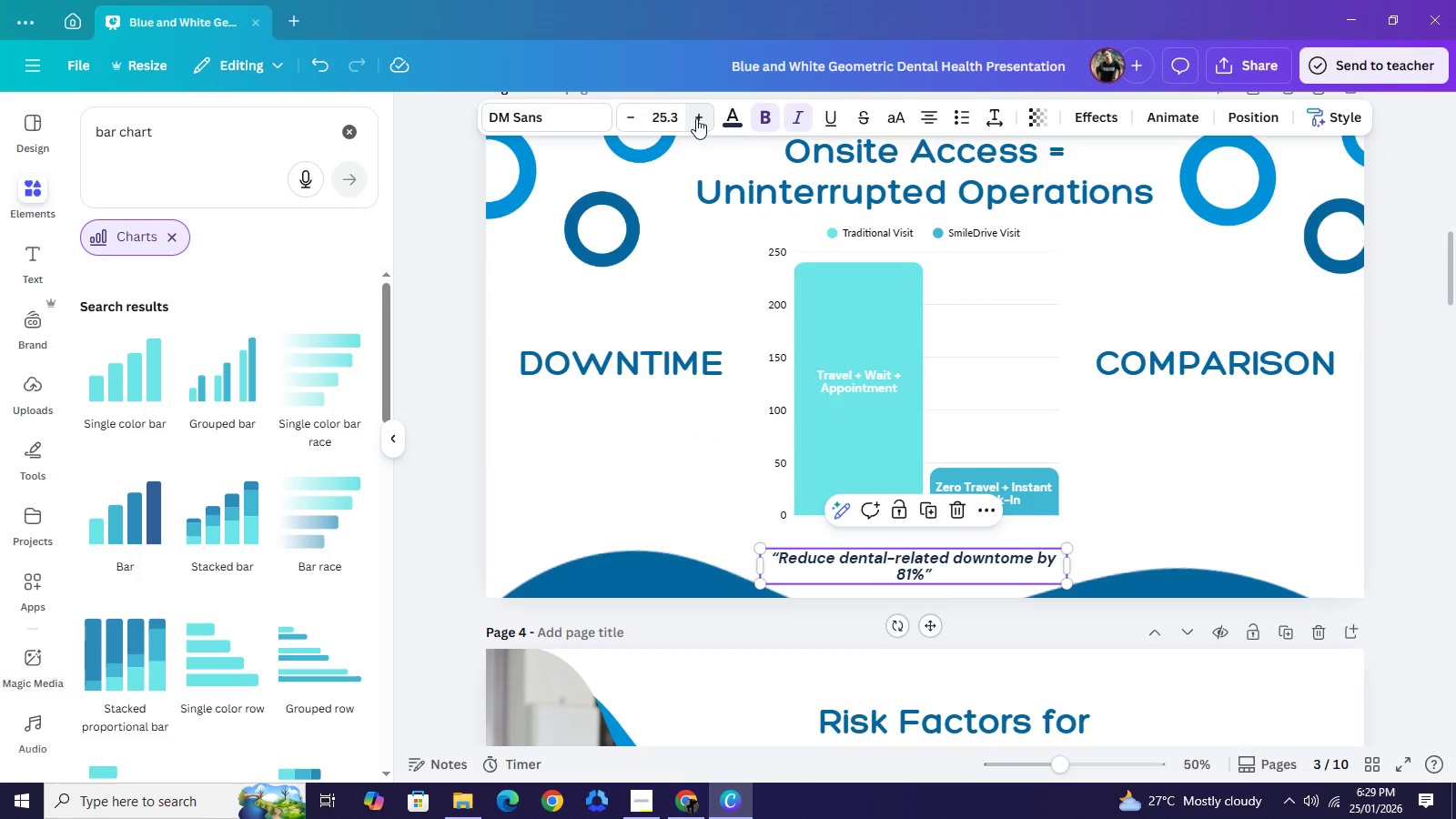 
triple_click([696, 118])
 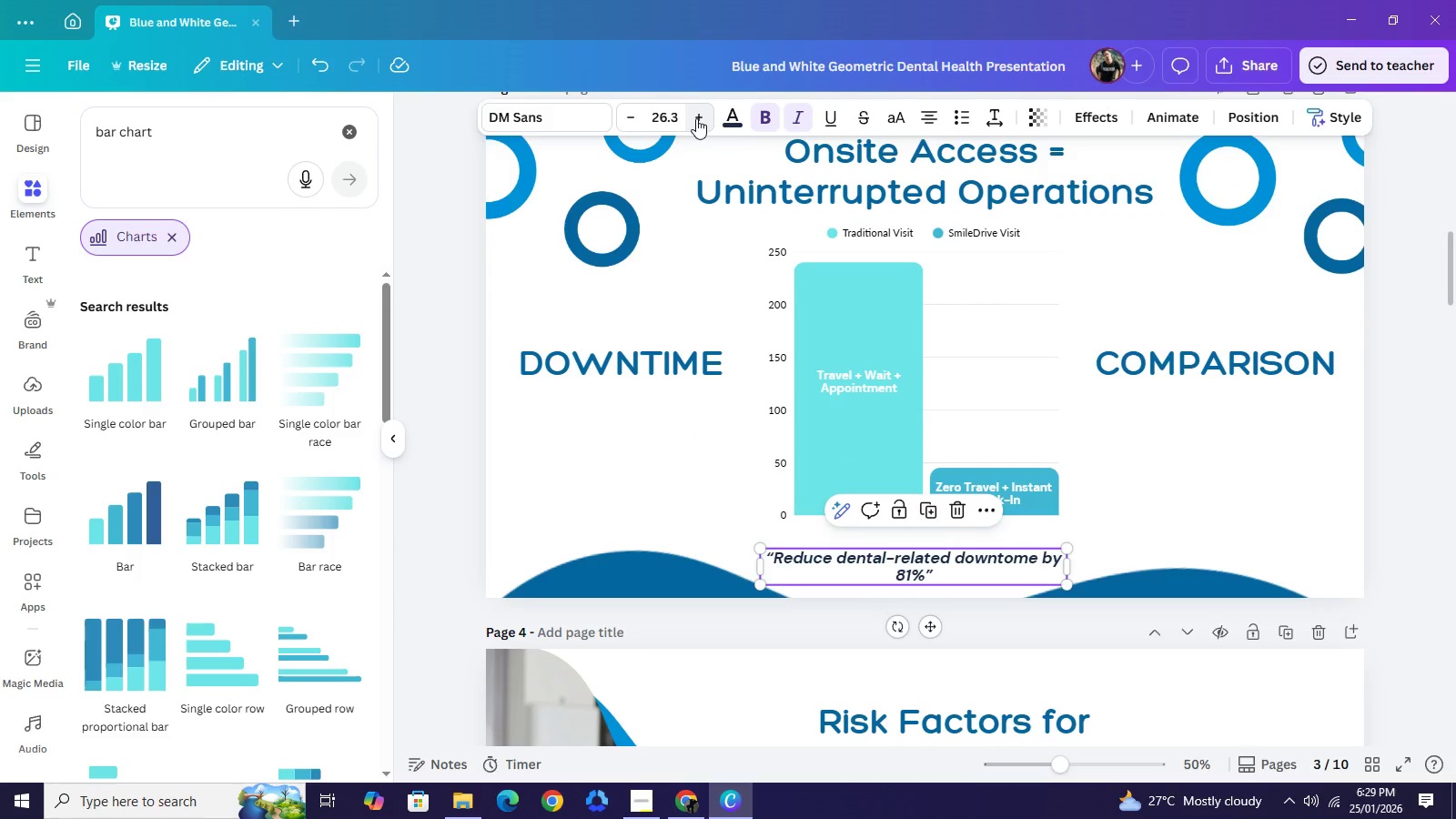 
triple_click([696, 118])
 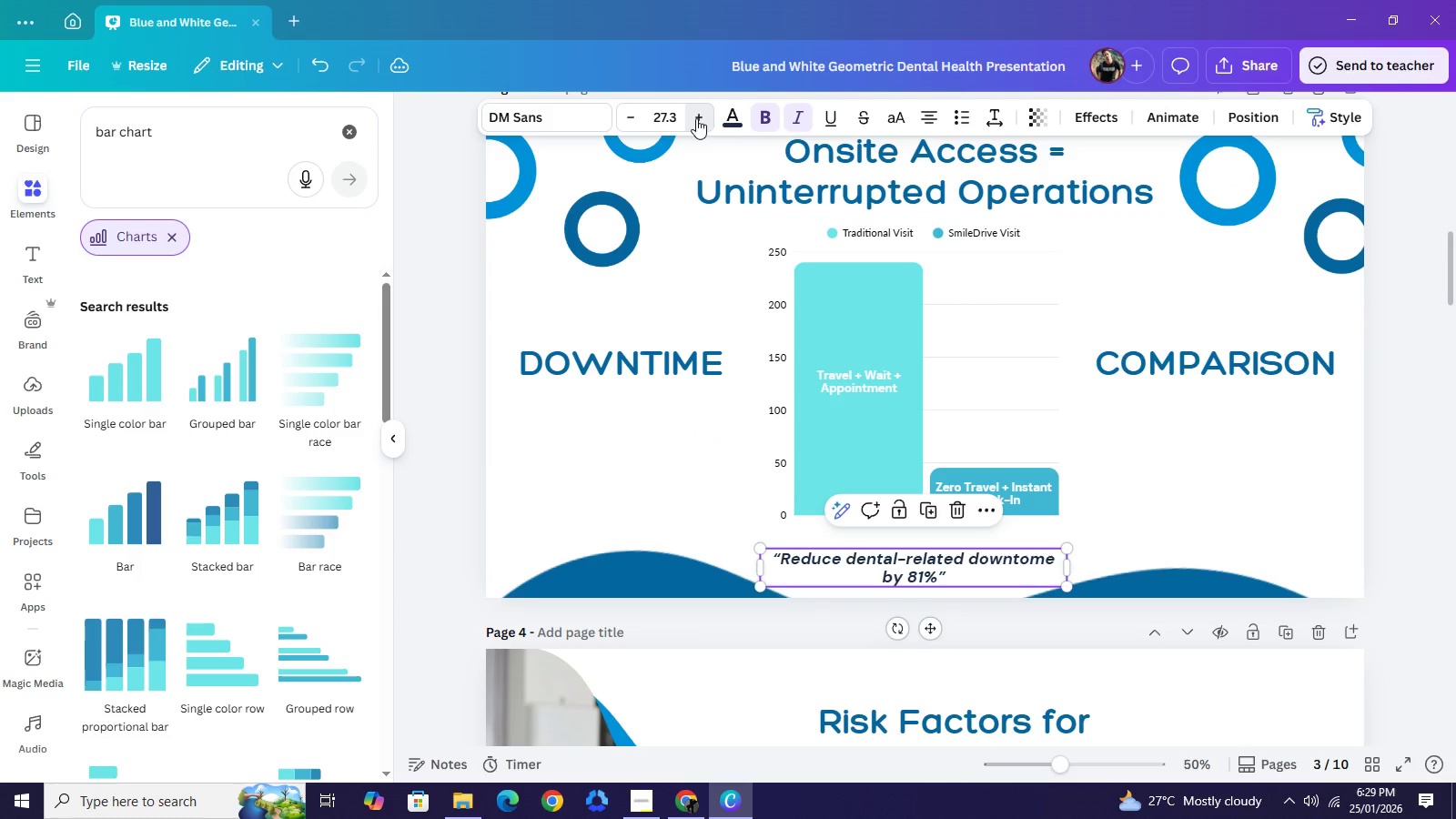 
triple_click([696, 118])
 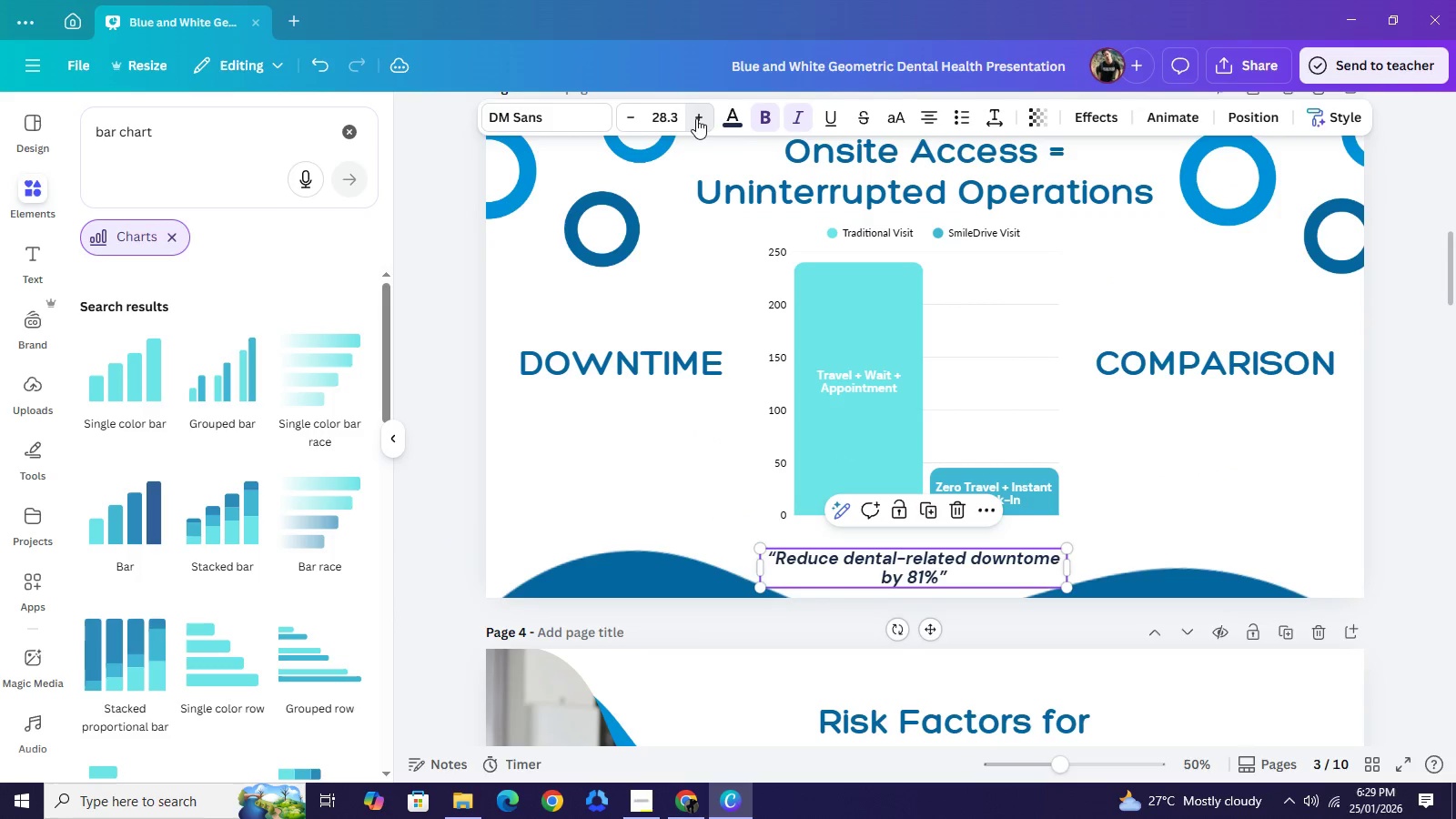 
triple_click([696, 118])
 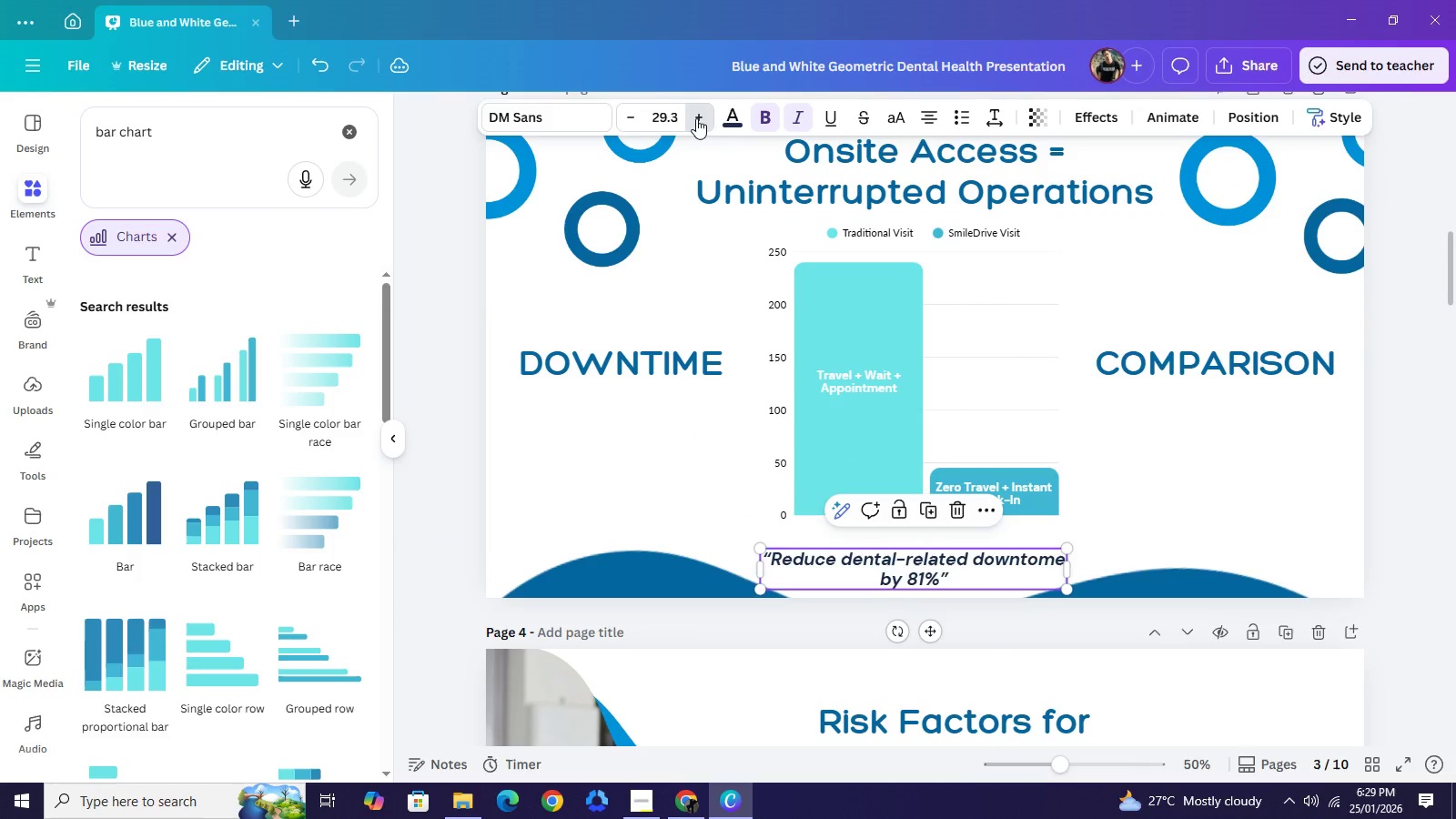 
left_click([696, 118])
 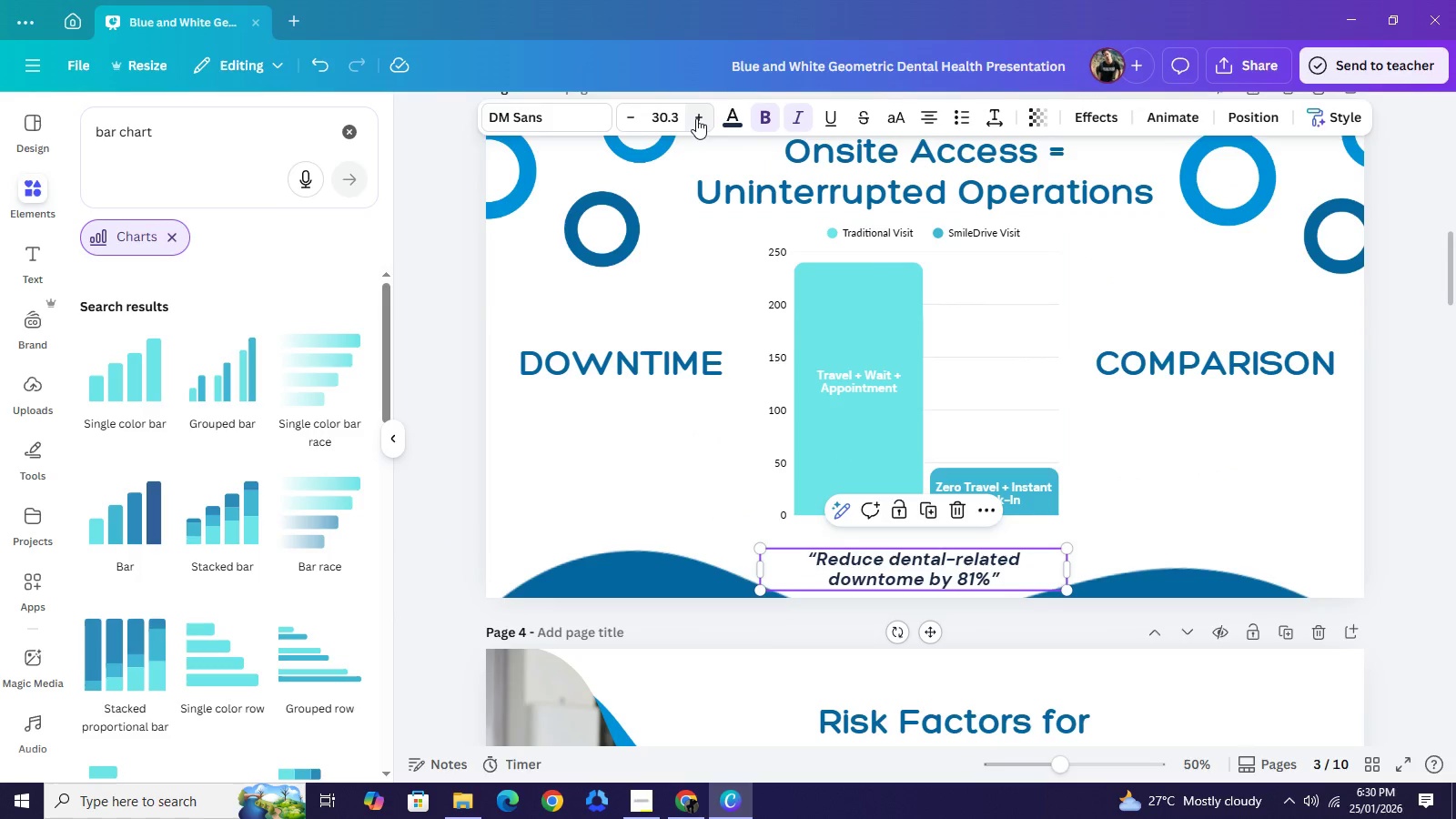 
left_click([696, 118])
 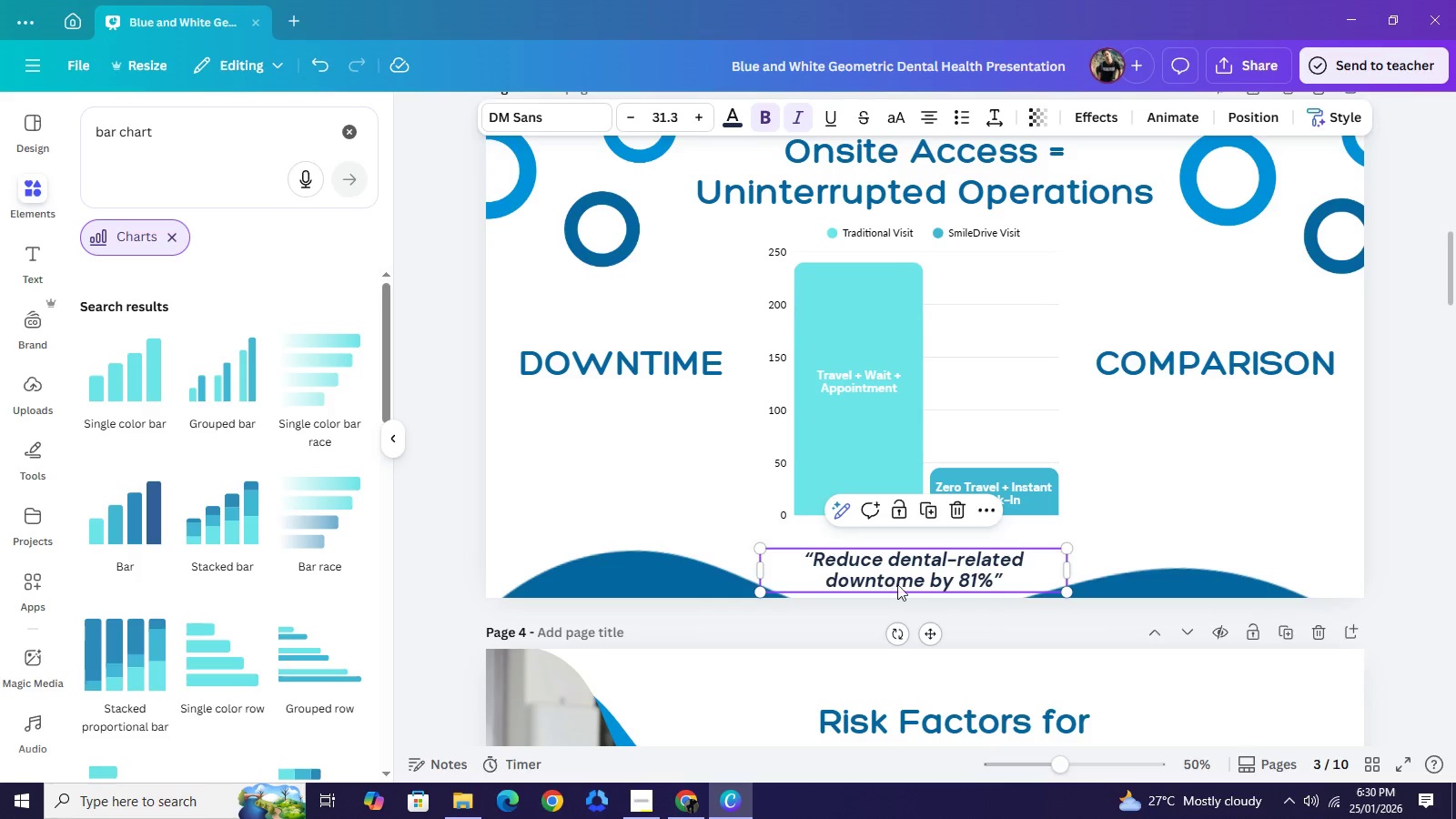 
double_click([897, 584])
 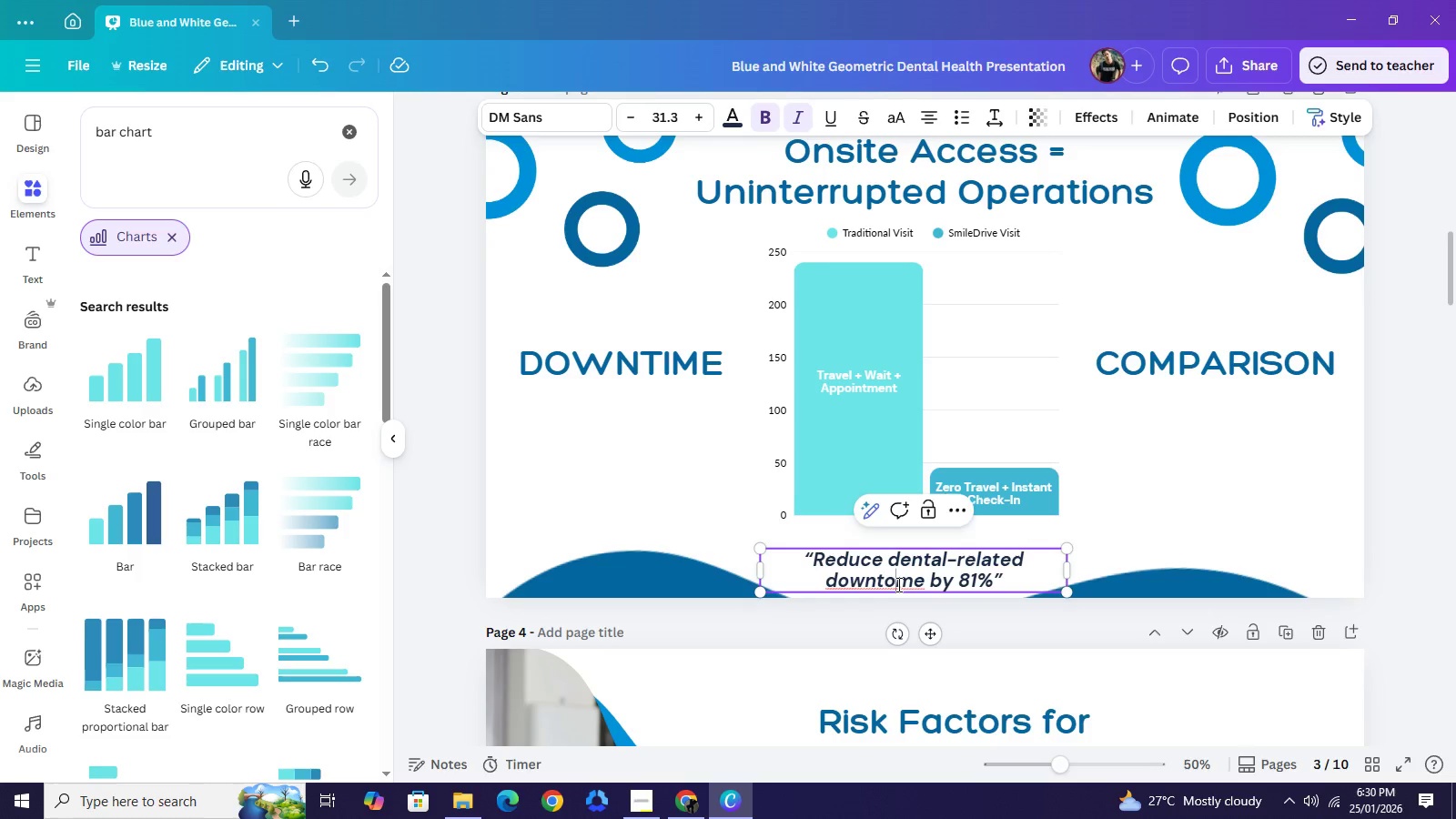 
left_click([897, 584])
 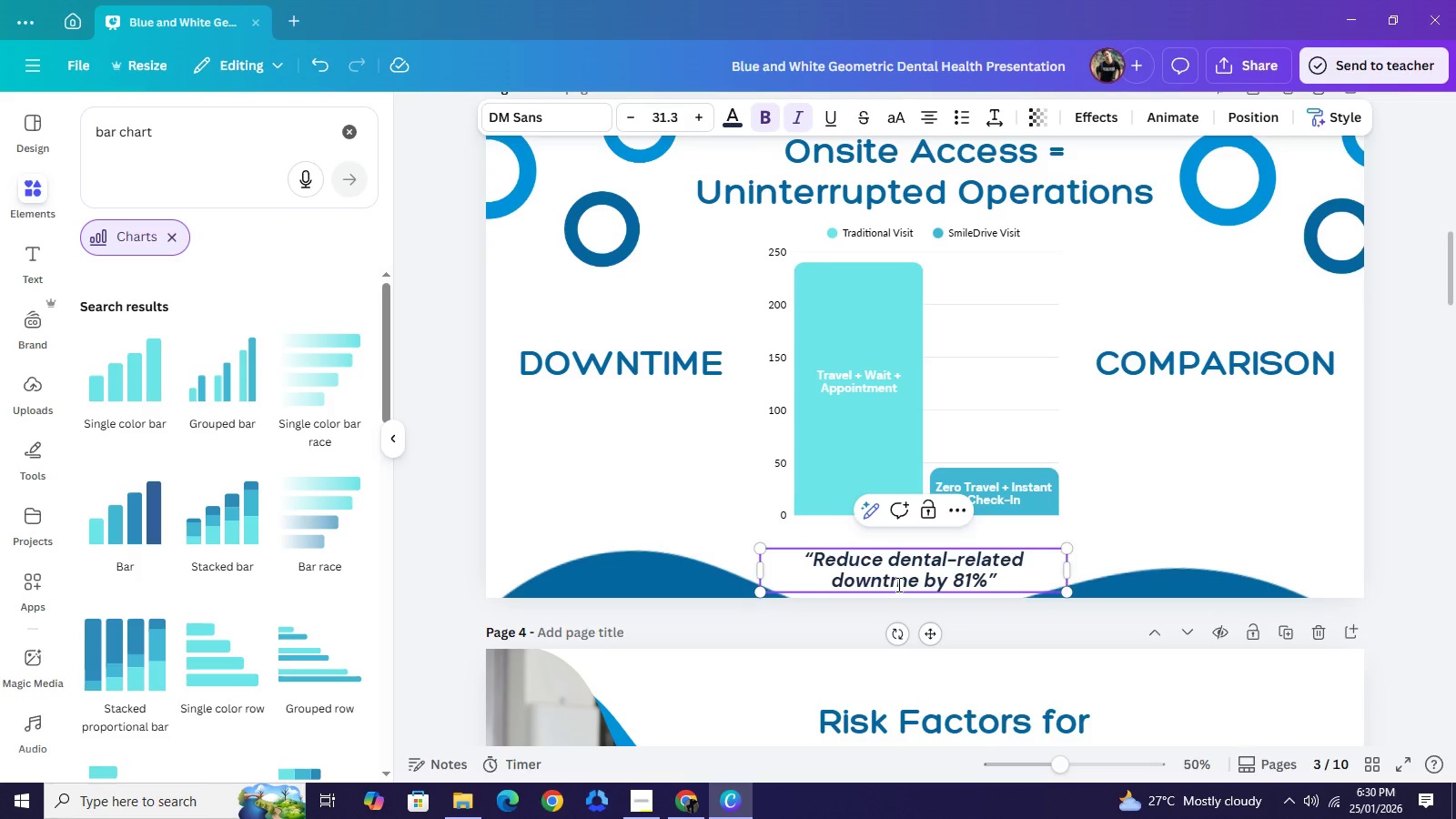 
key(Backspace)
 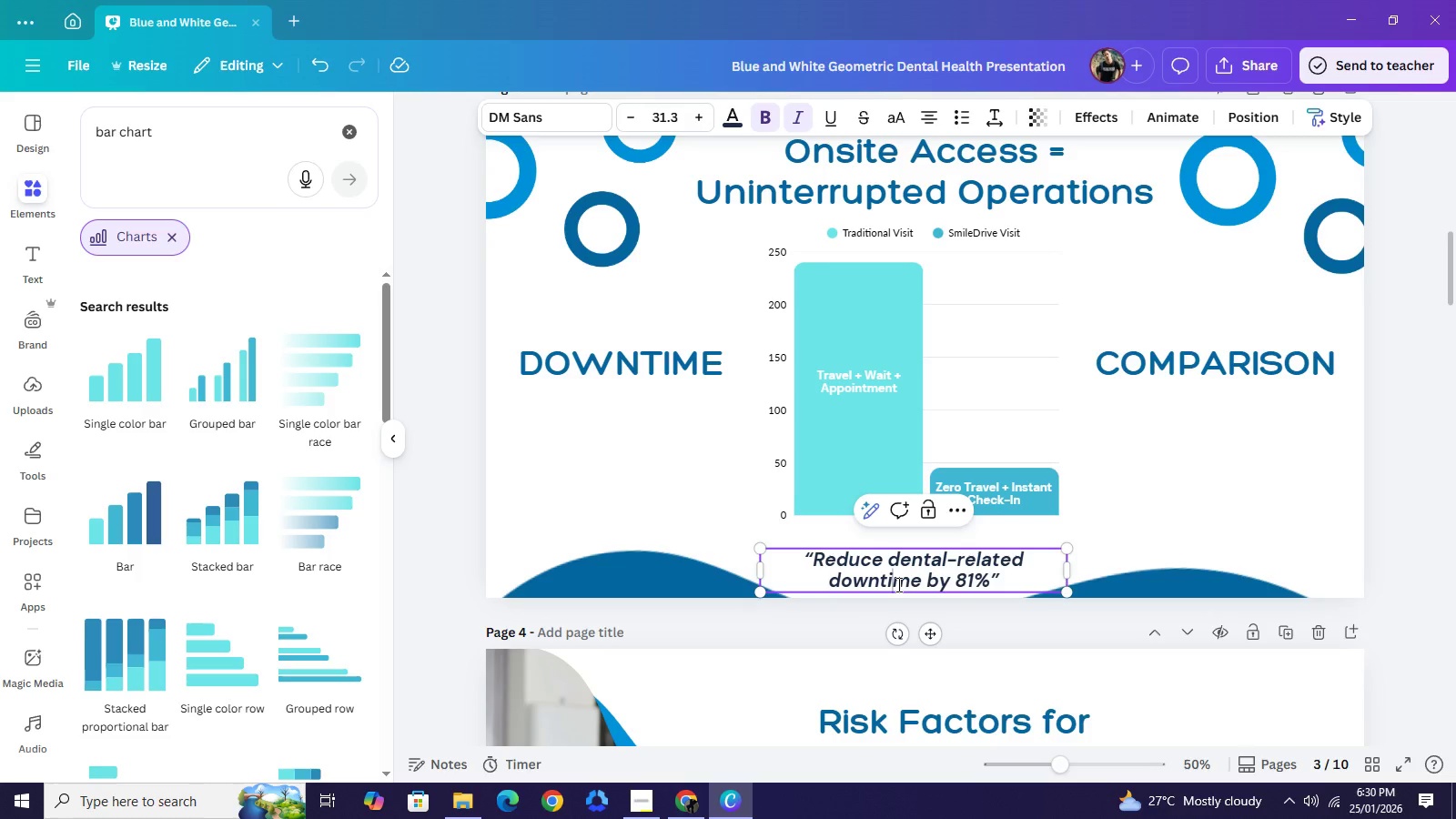 
key(I)
 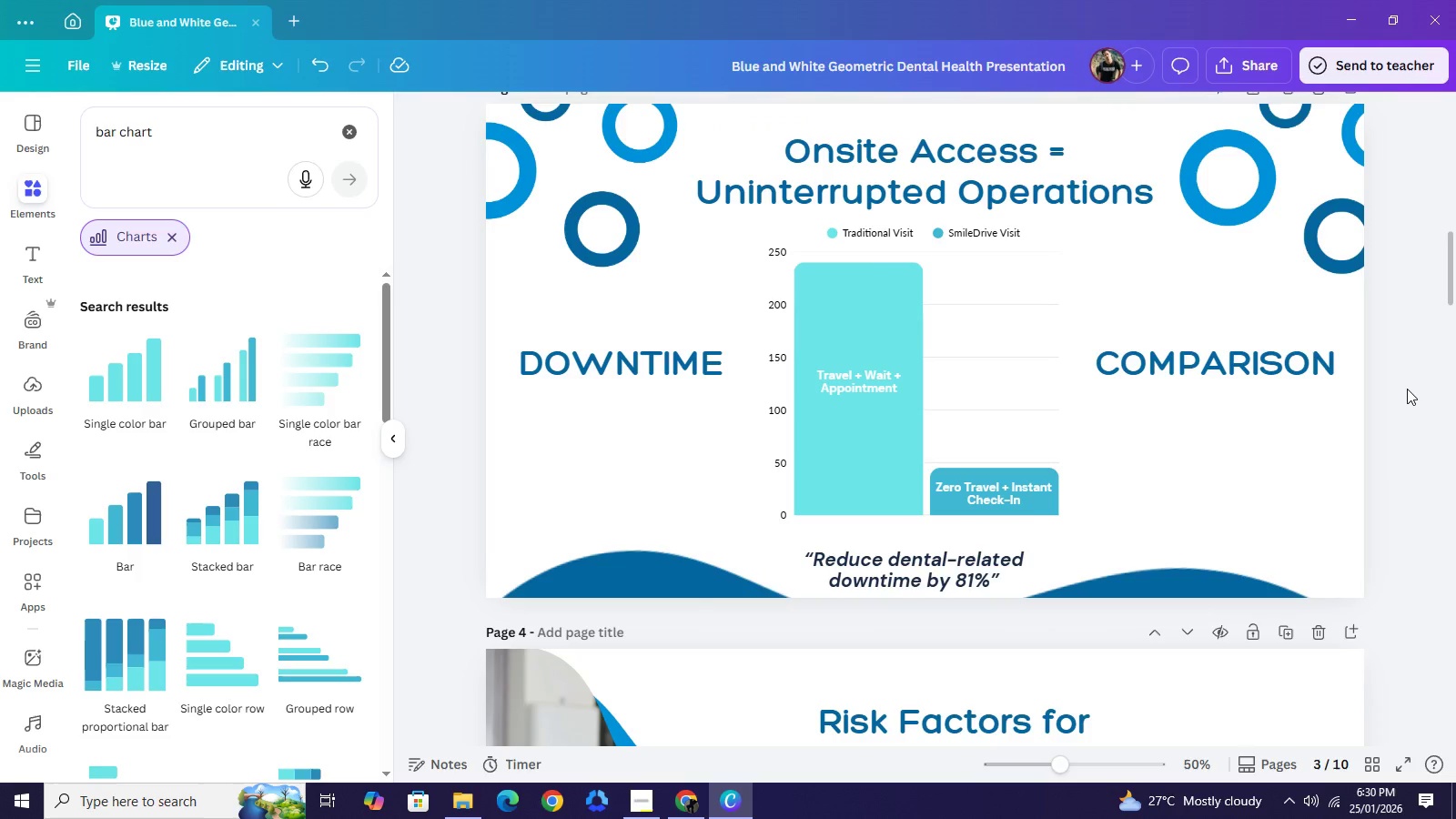 
left_click([1407, 389])
 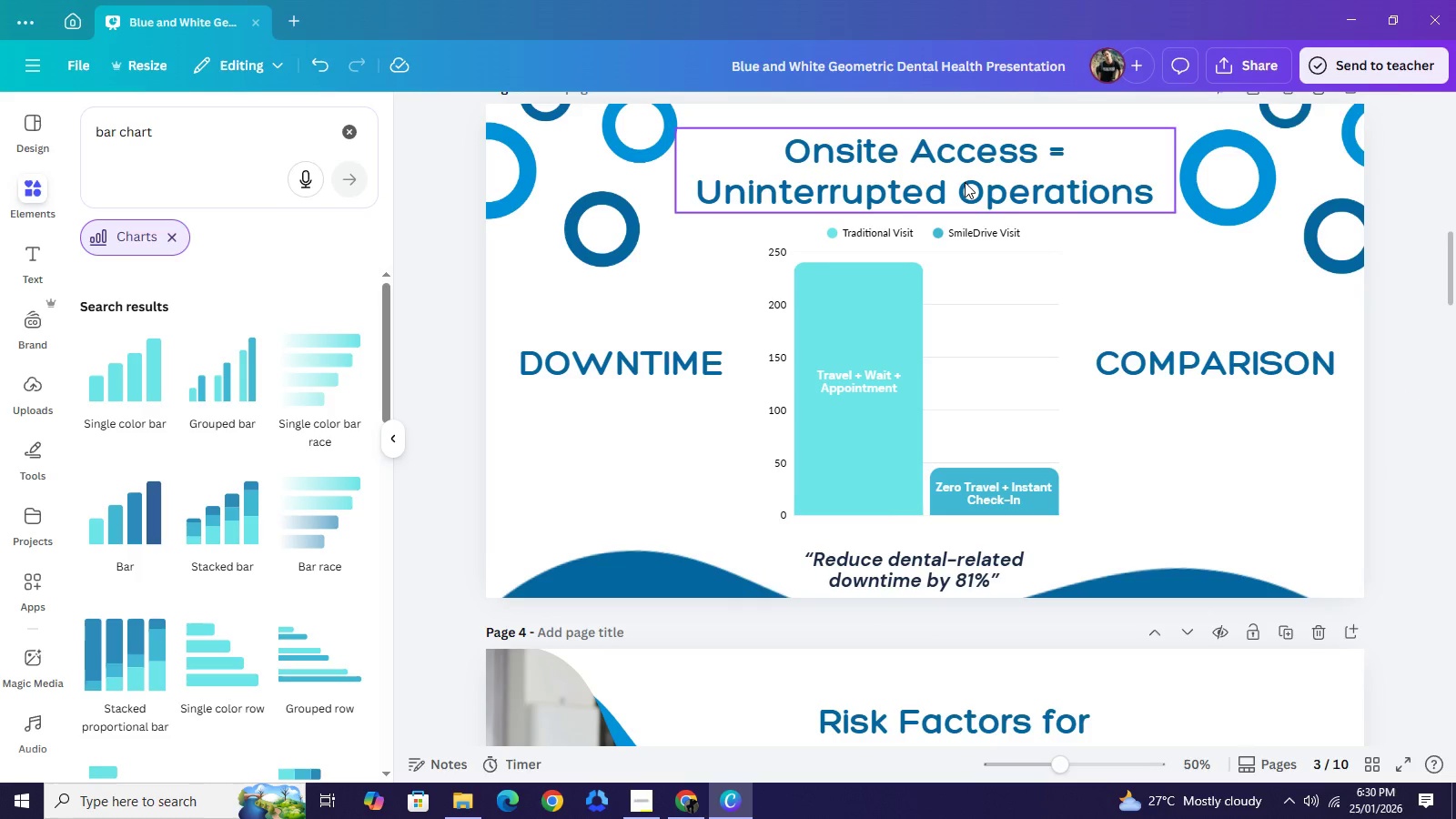 
left_click([965, 182])
 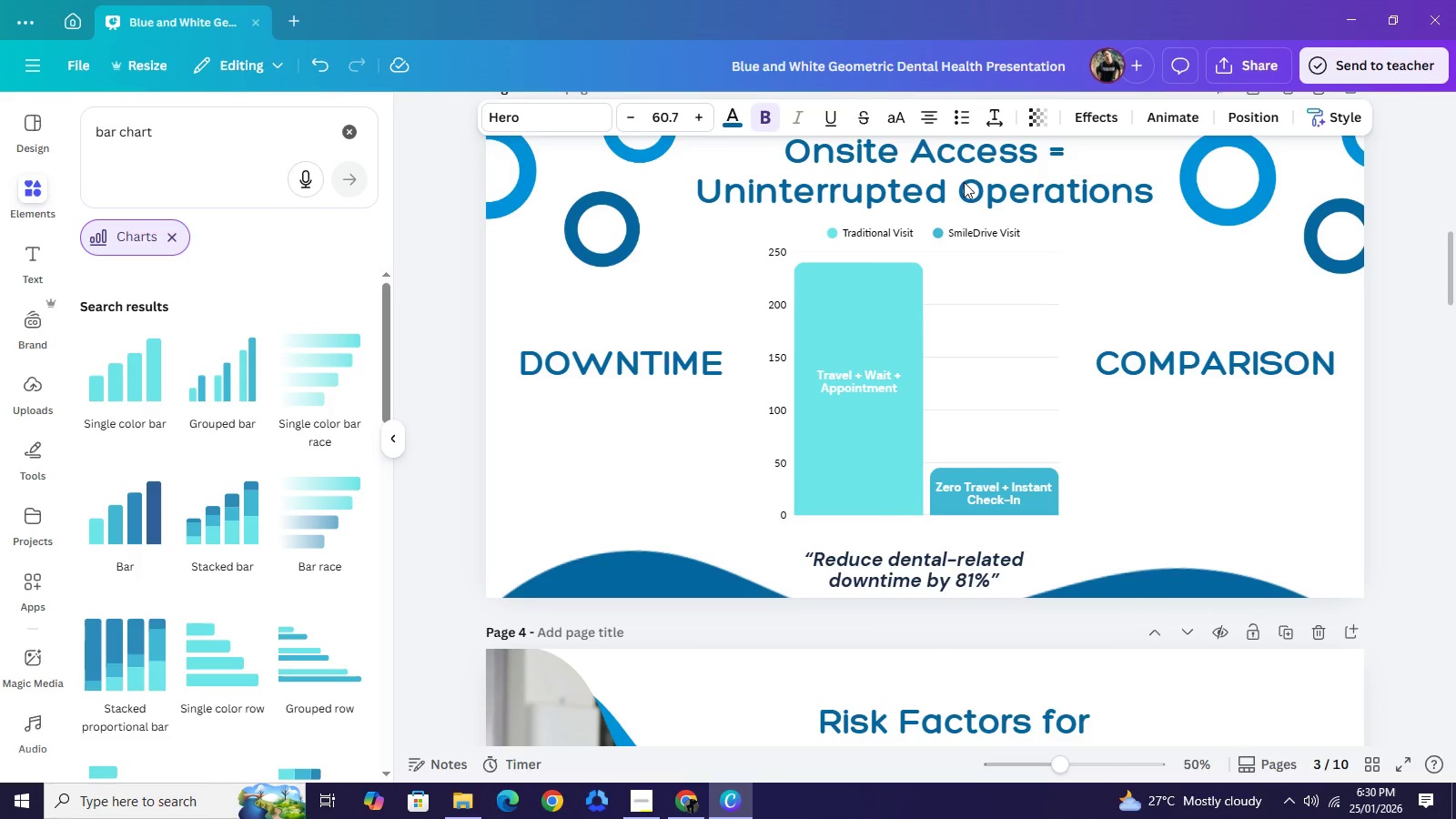 
key(ArrowUp)
 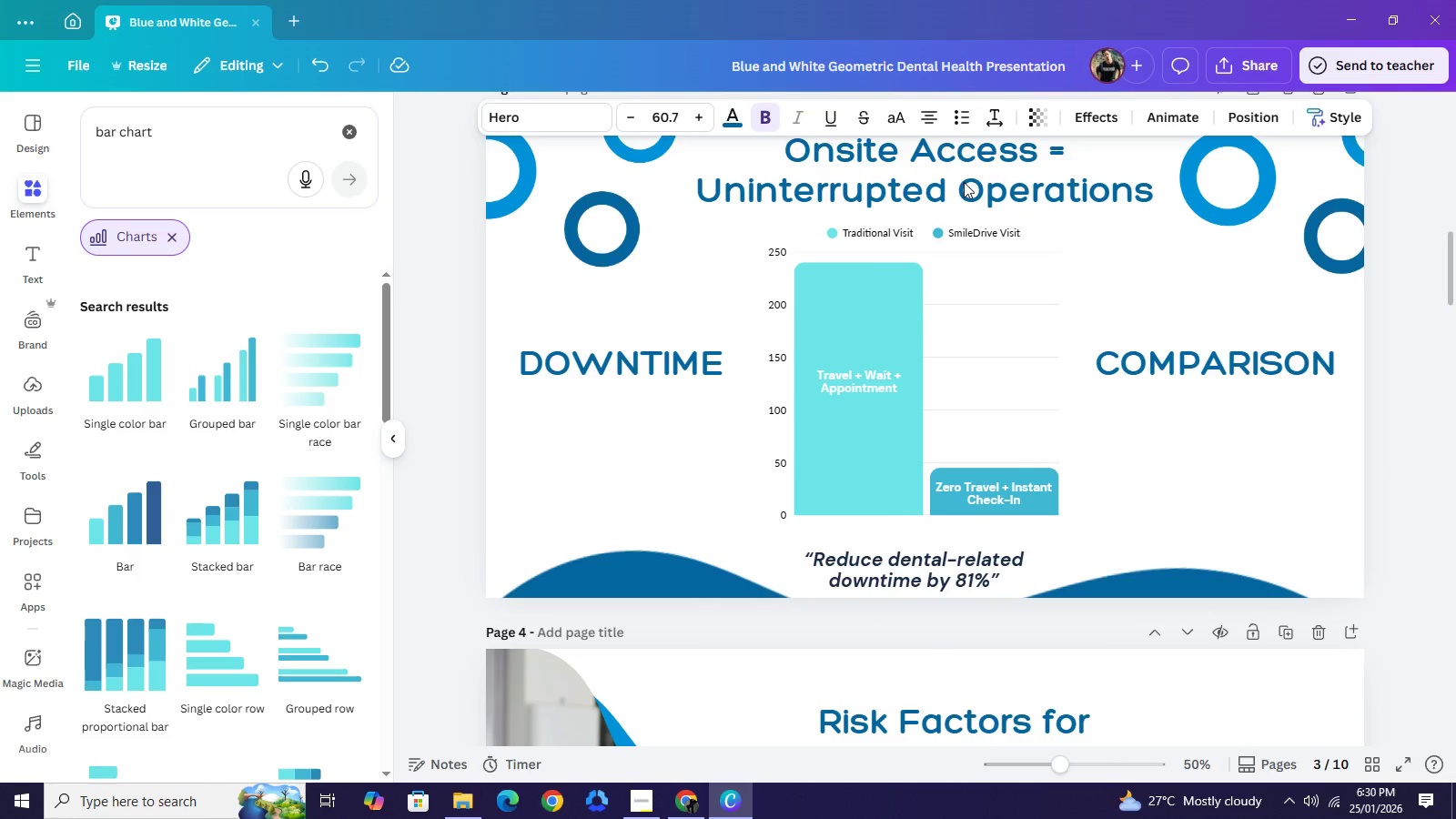 
key(ArrowUp)
 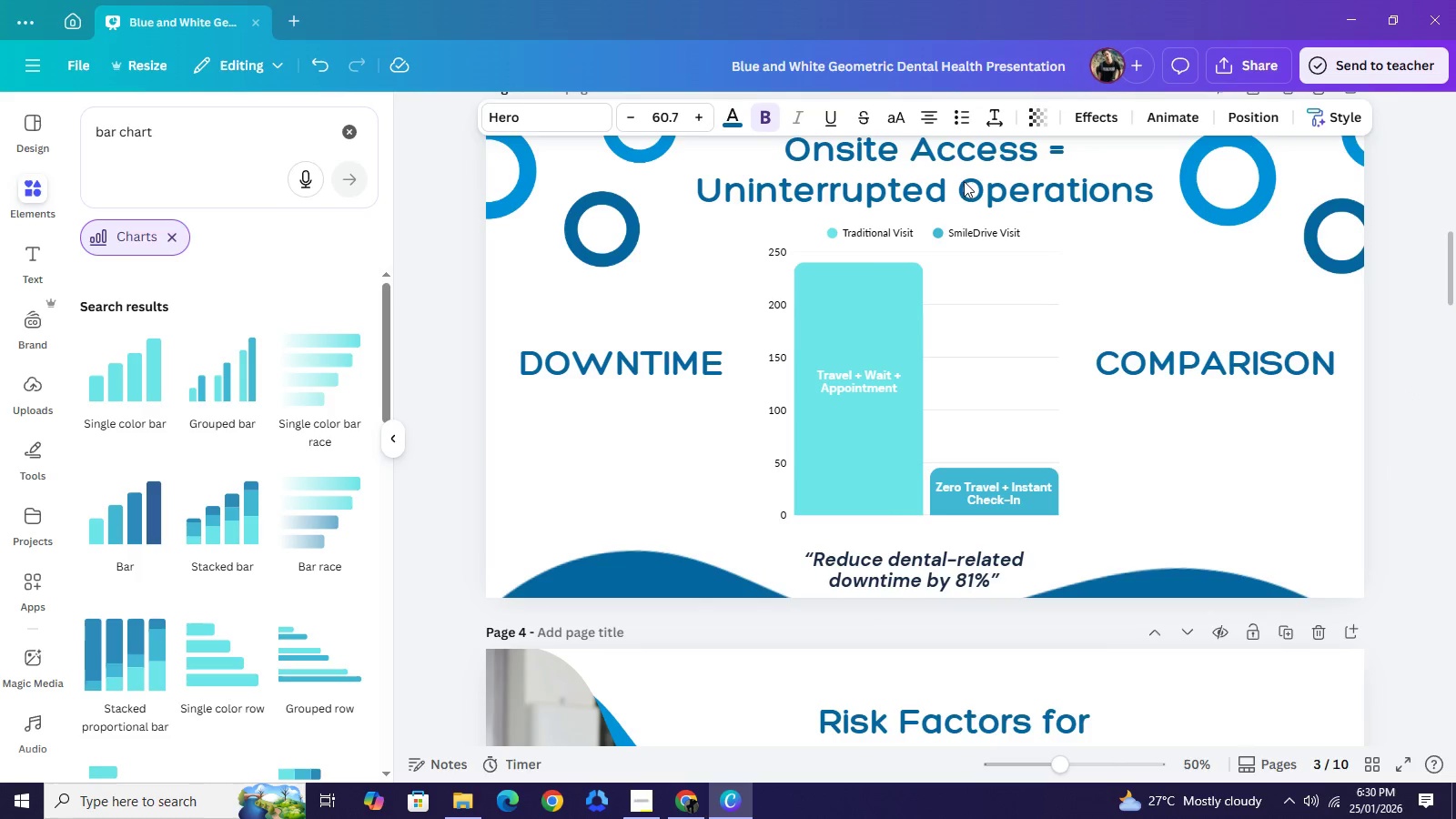 
key(ArrowUp)
 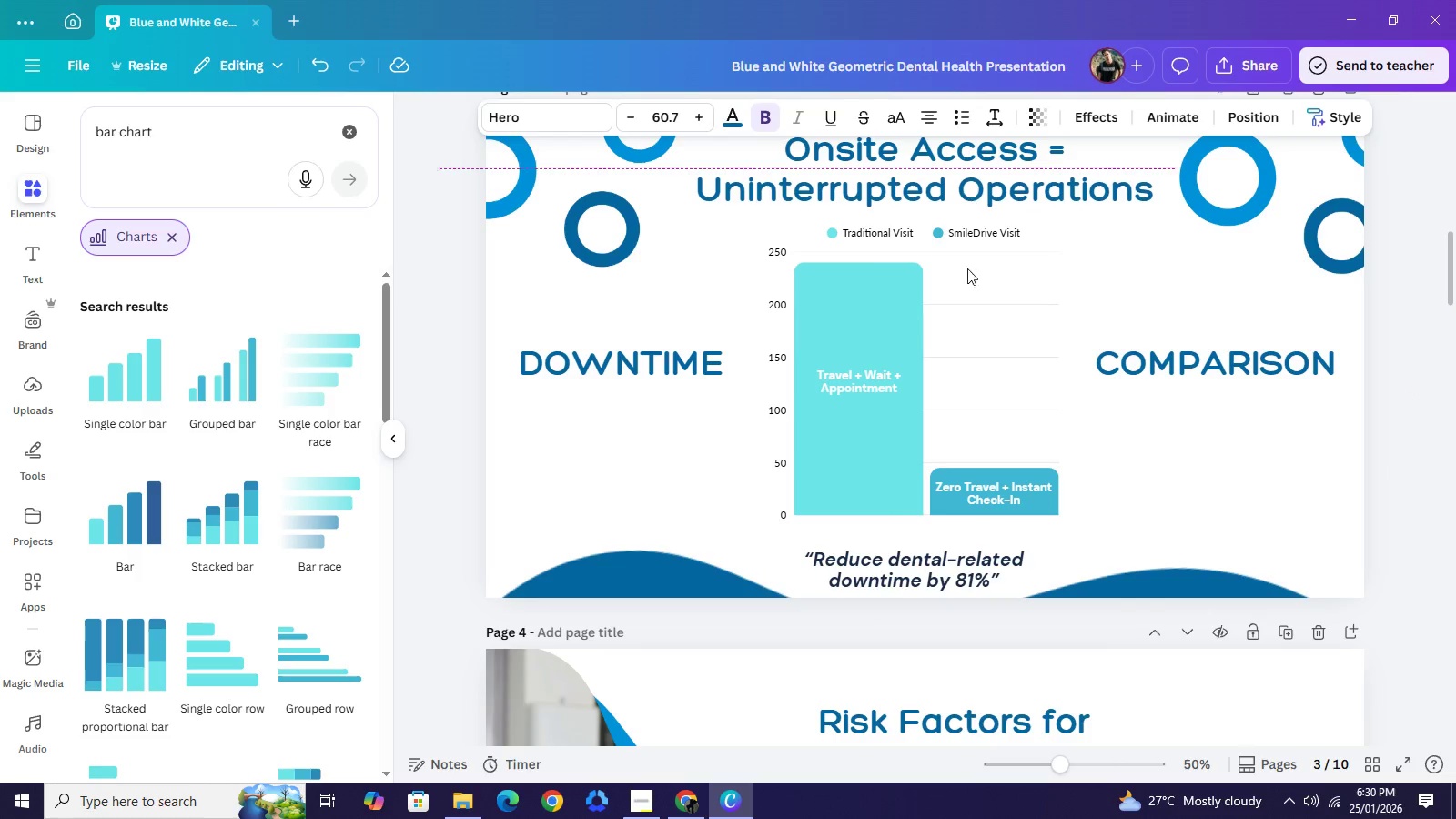 
key(ArrowUp)
 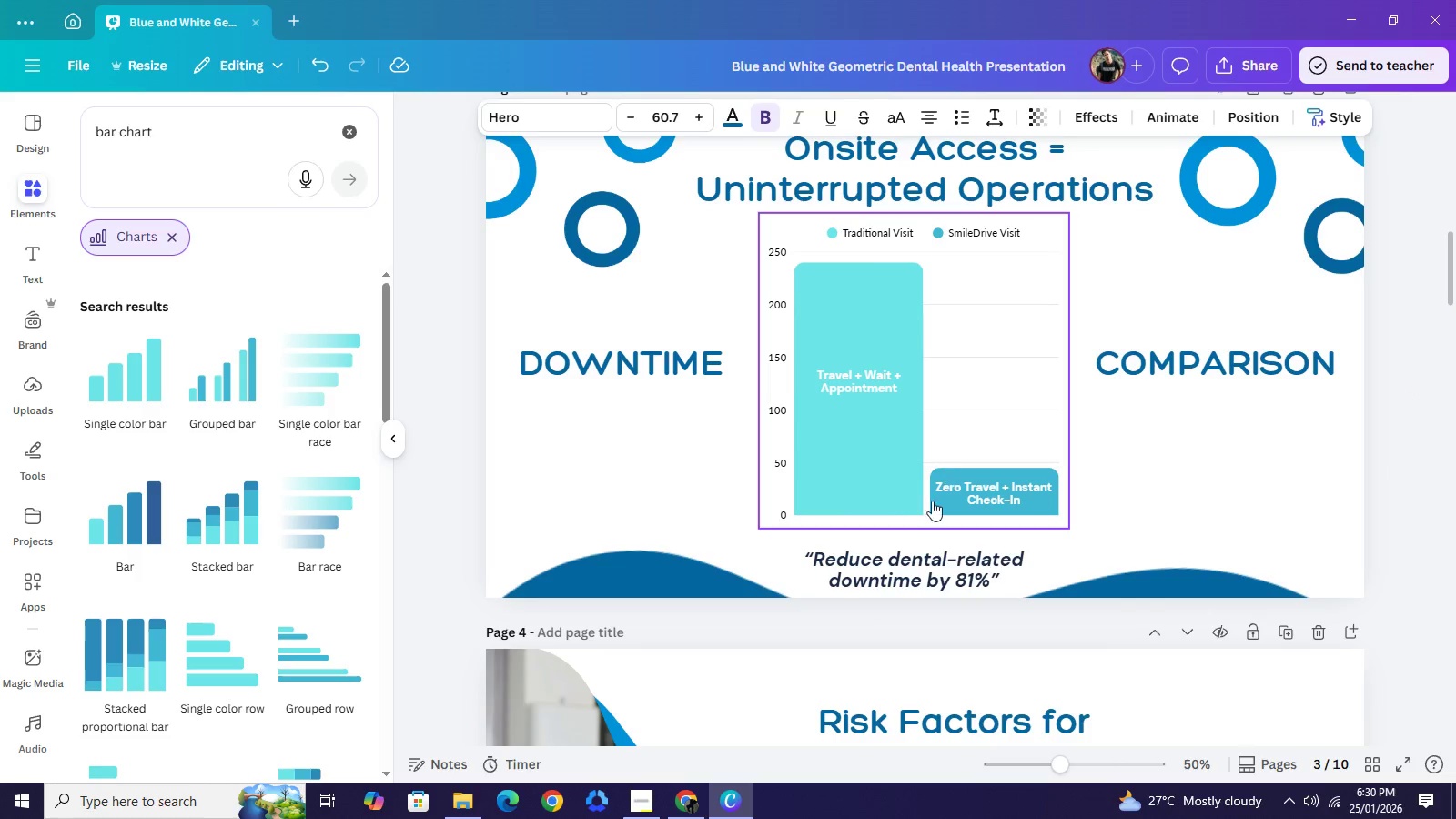 
key(ArrowUp)
 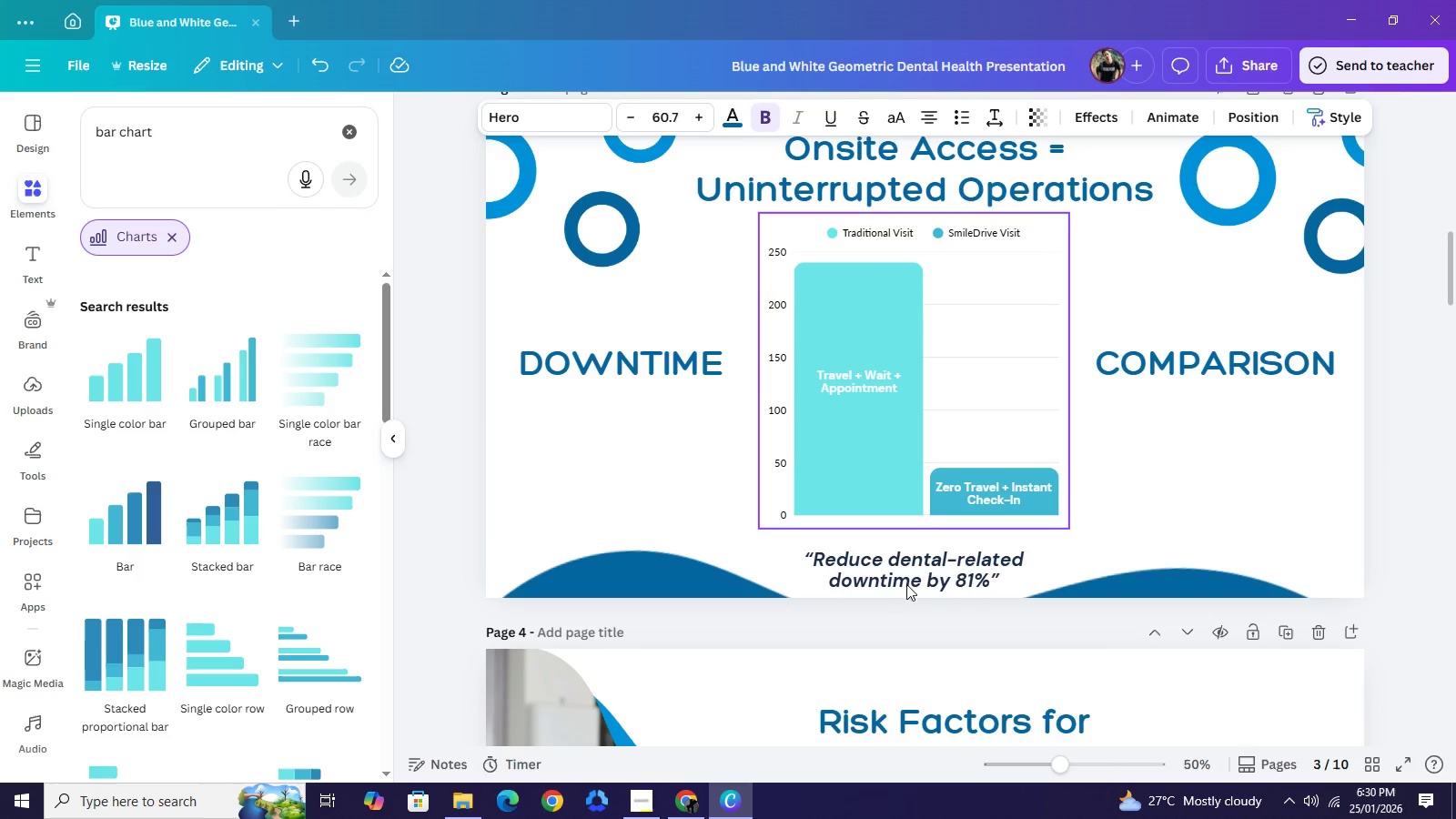 
key(ArrowUp)
 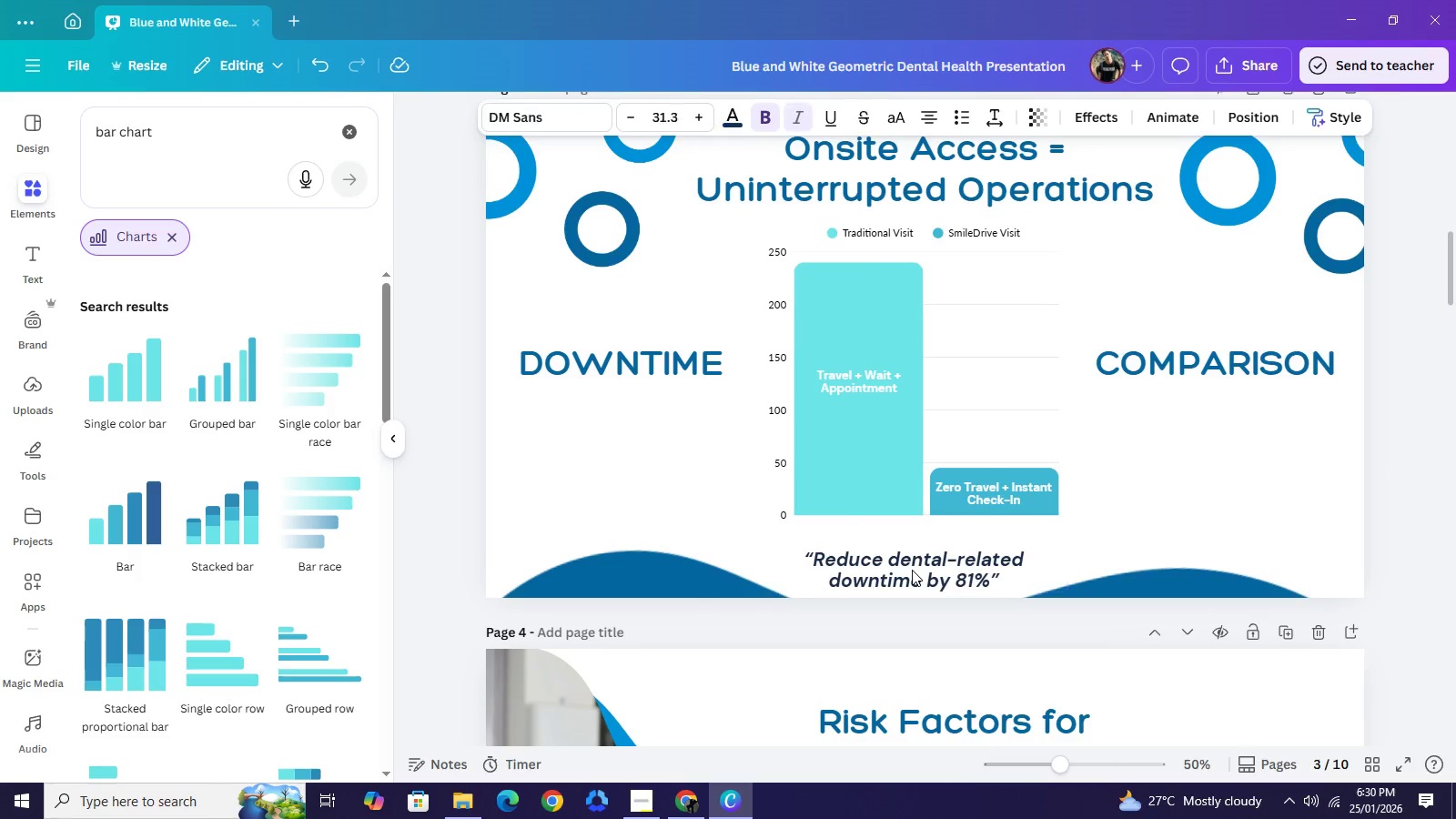 
left_click([912, 570])
 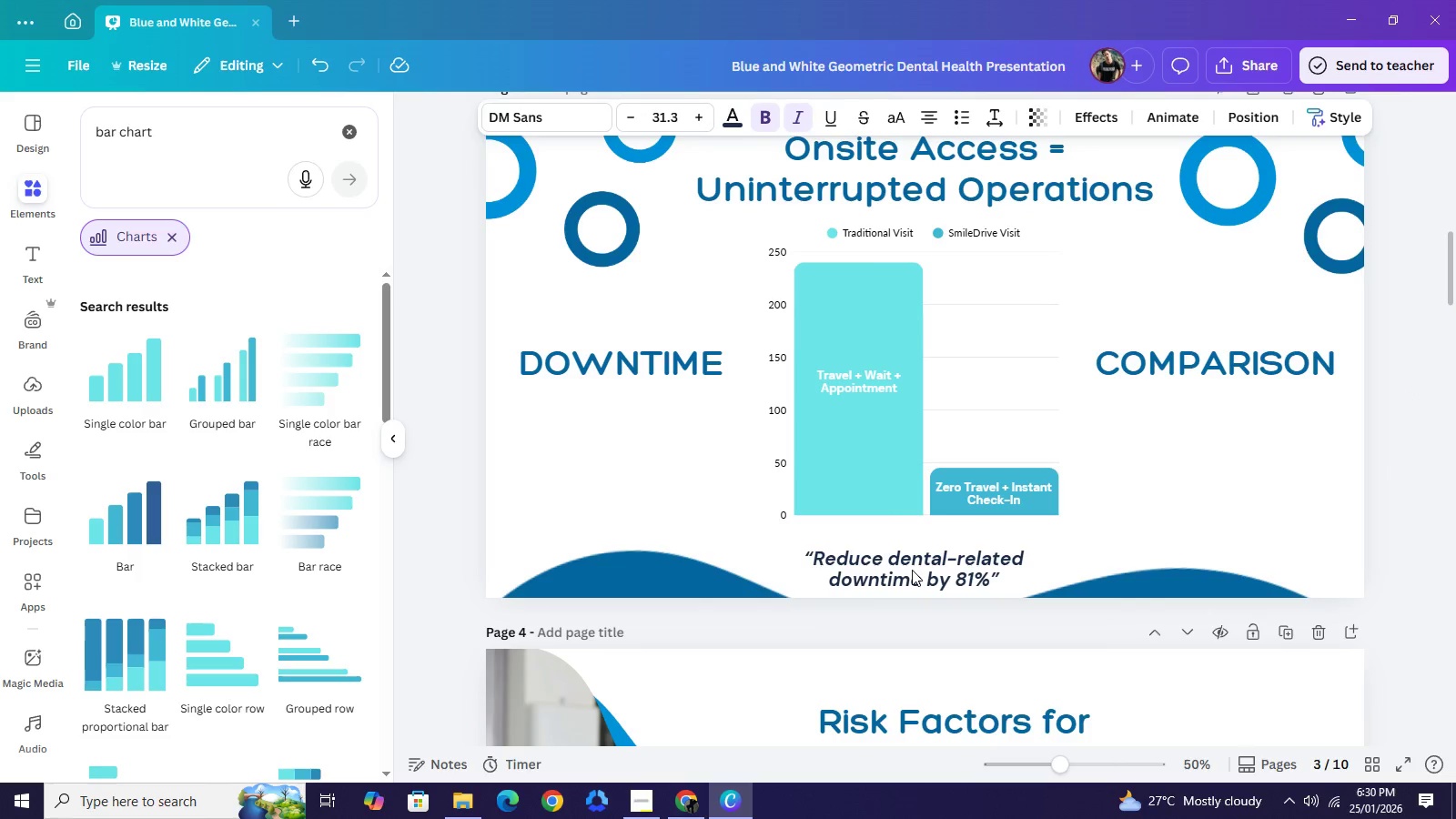 
key(ArrowUp)
 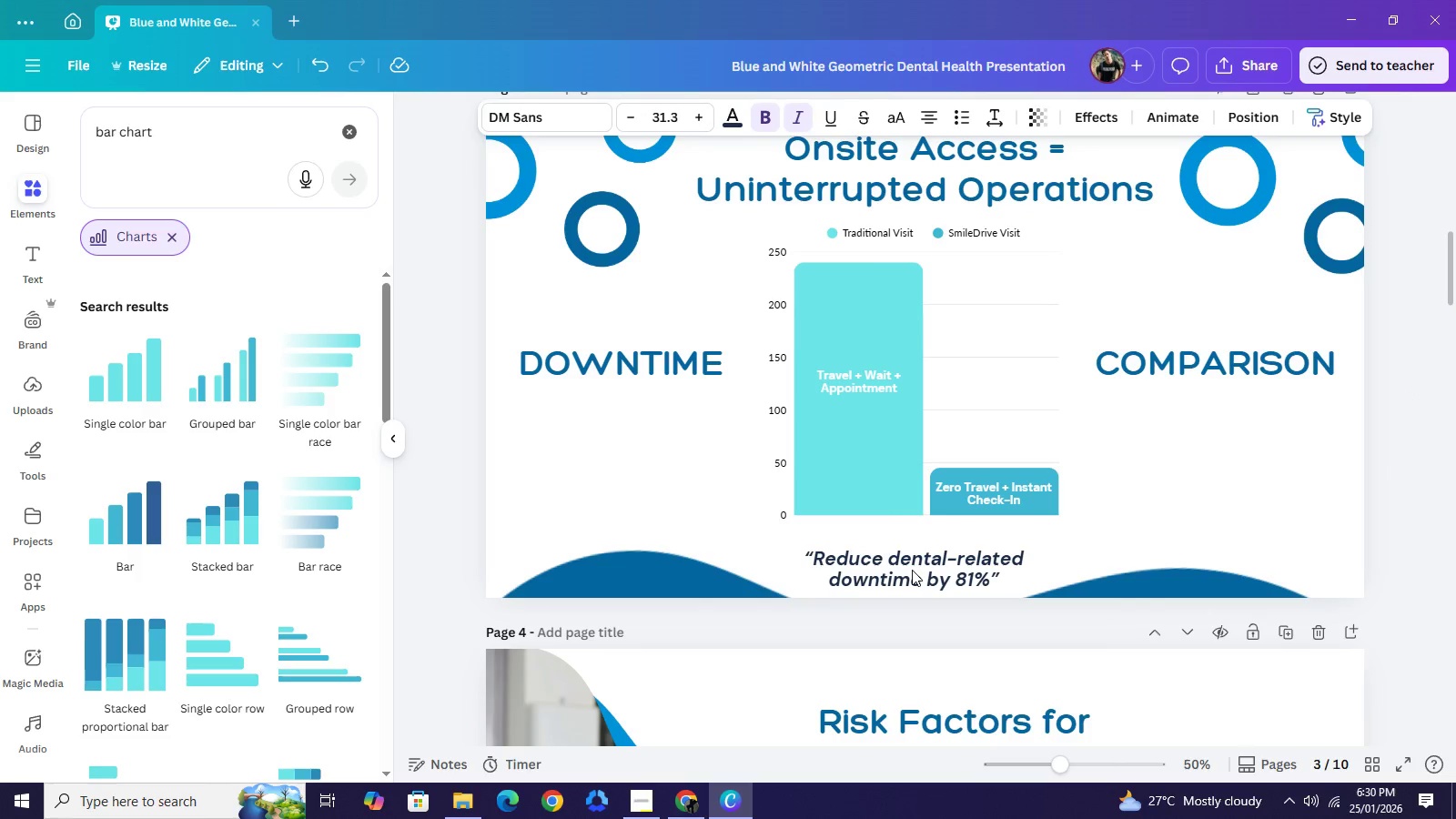 
key(ArrowUp)
 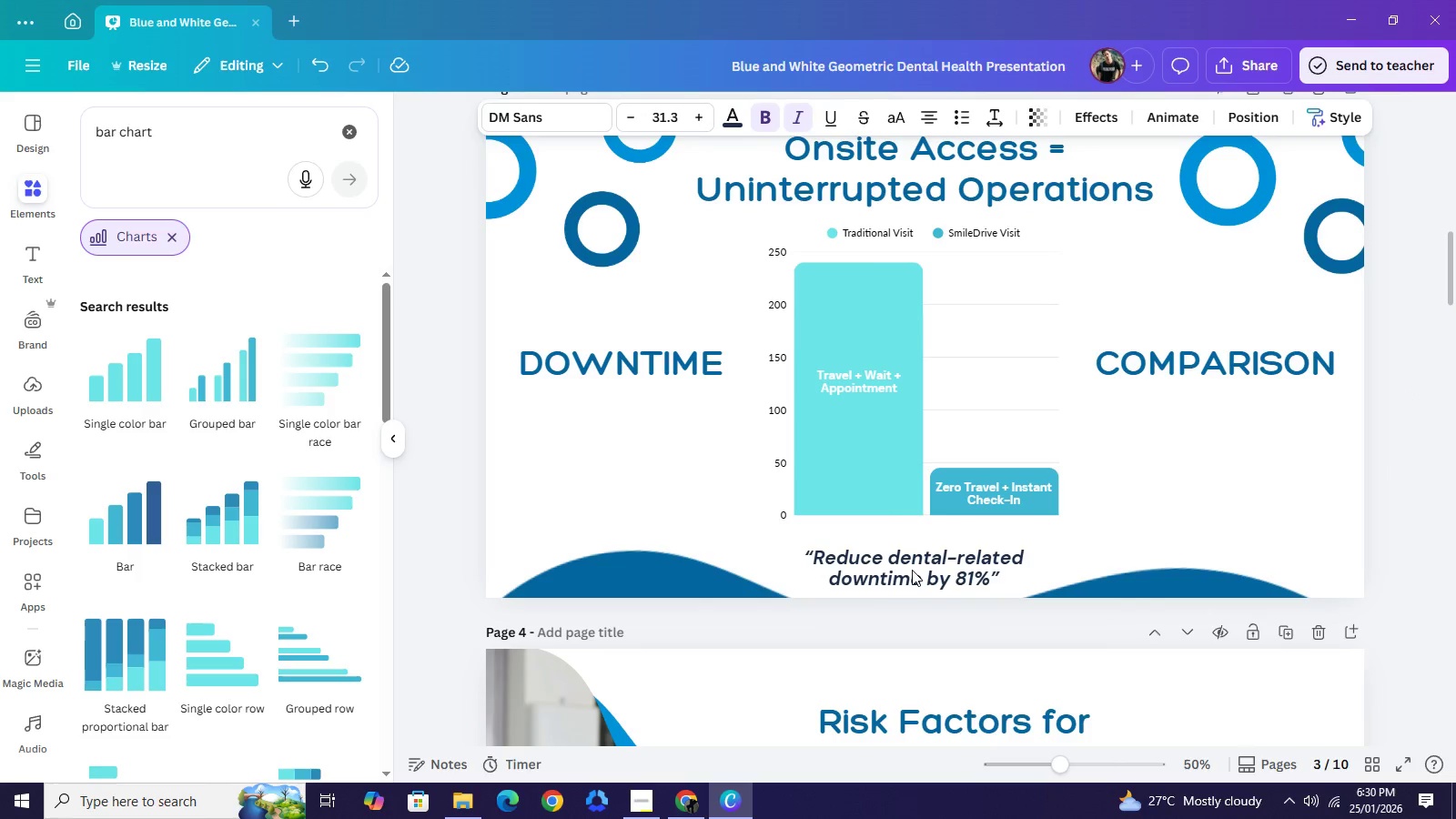 
key(ArrowUp)
 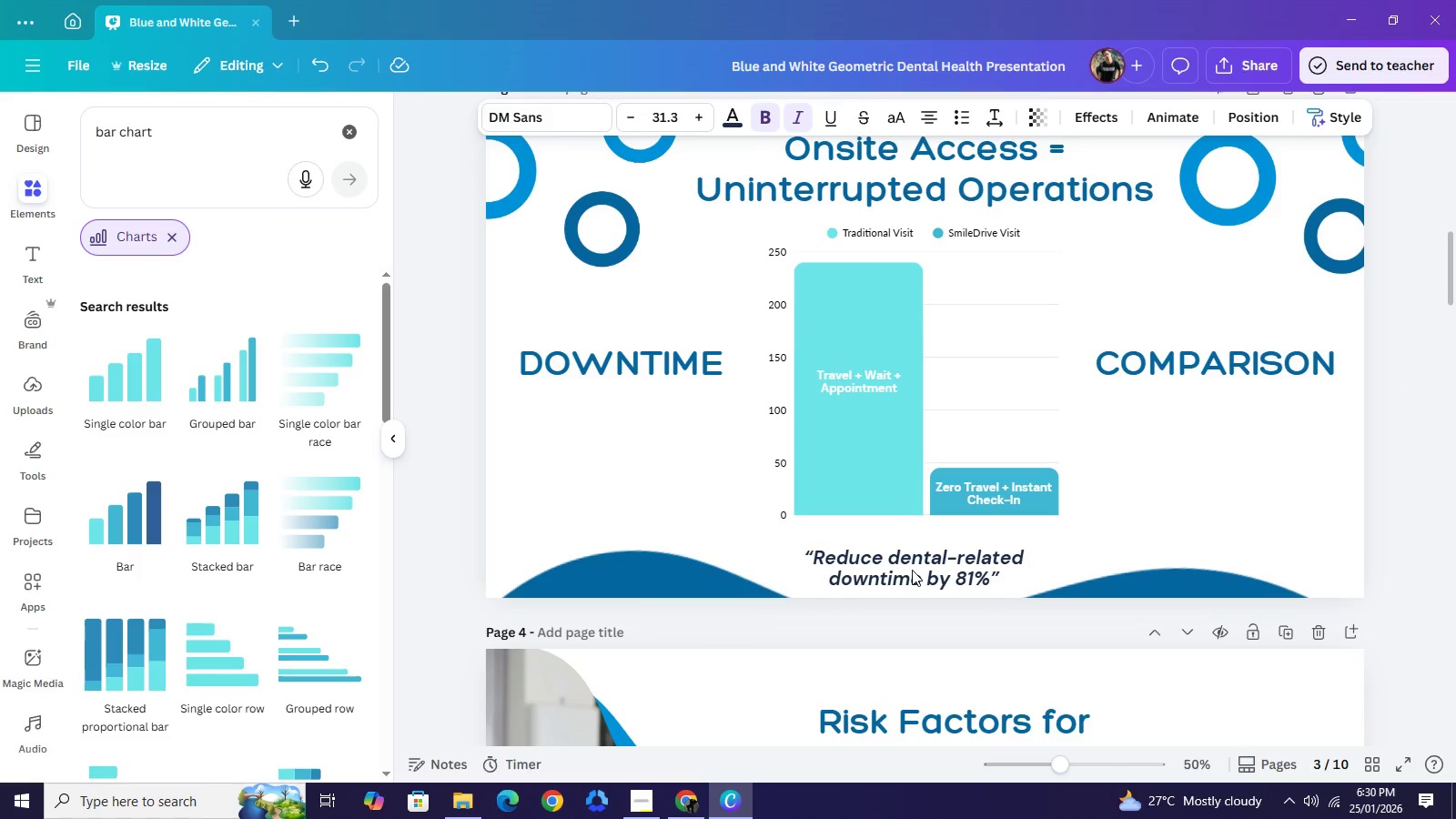 
key(ArrowUp)
 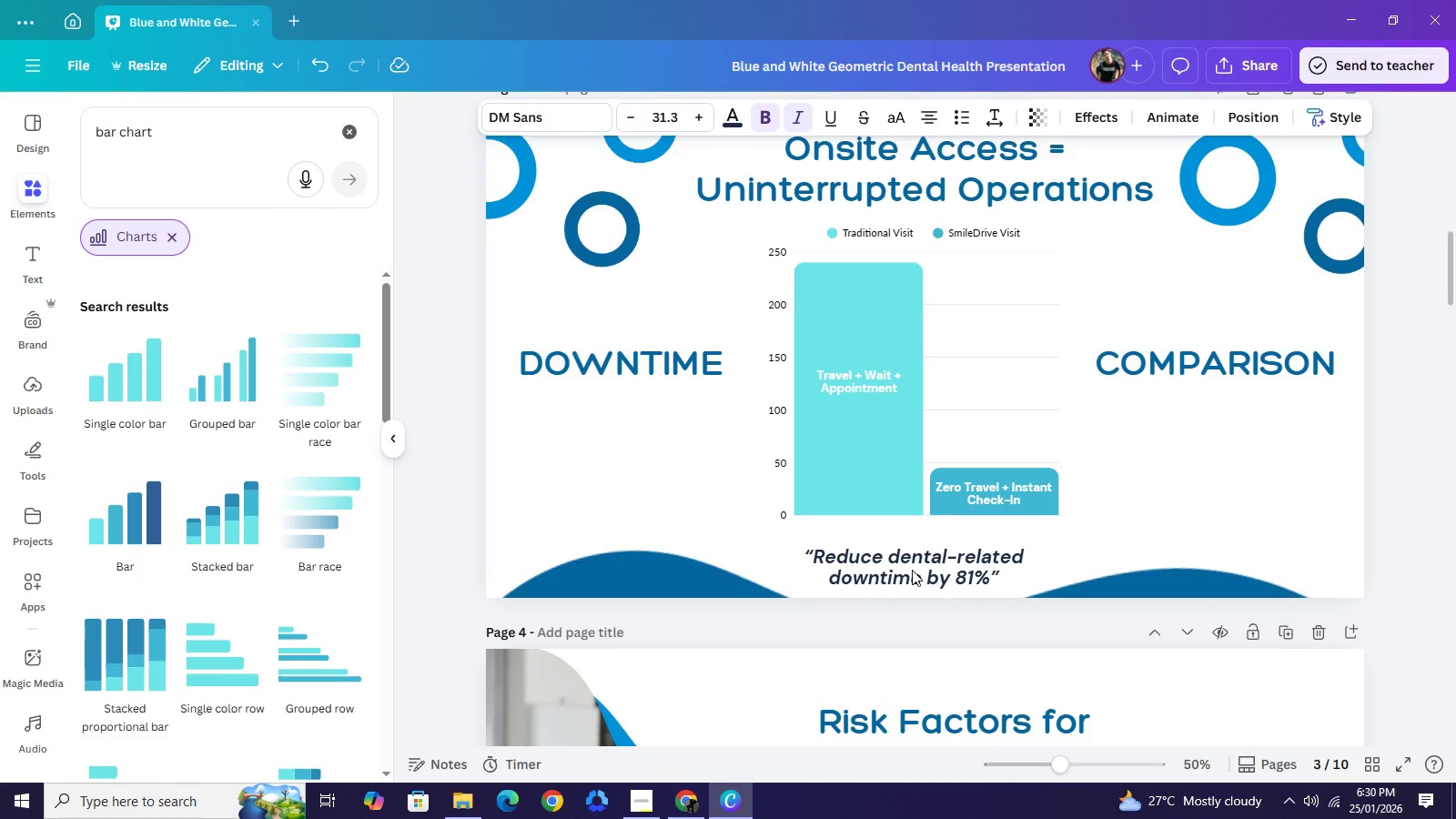 
key(ArrowUp)
 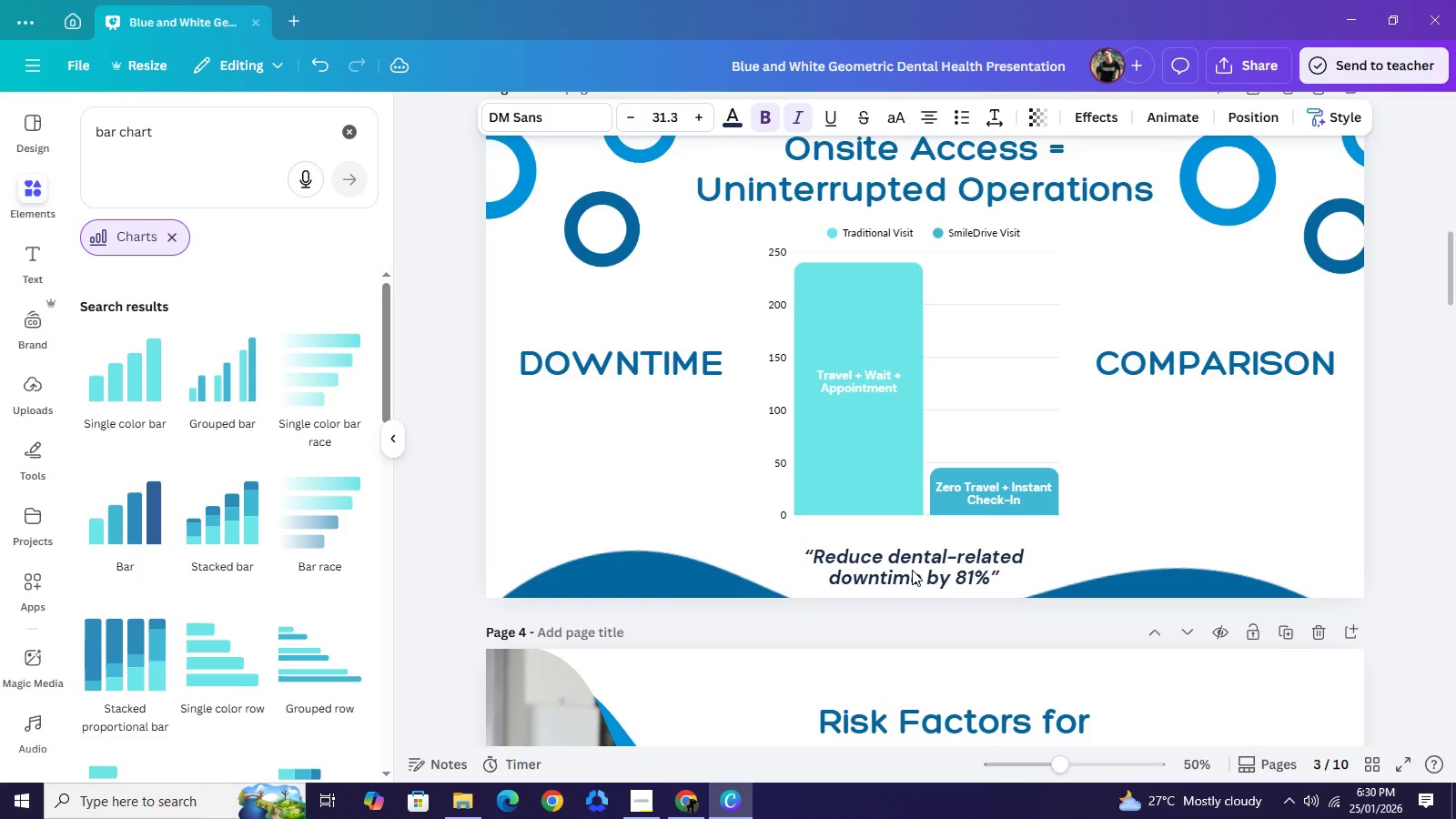 
hold_key(key=ArrowUp, duration=0.95)
 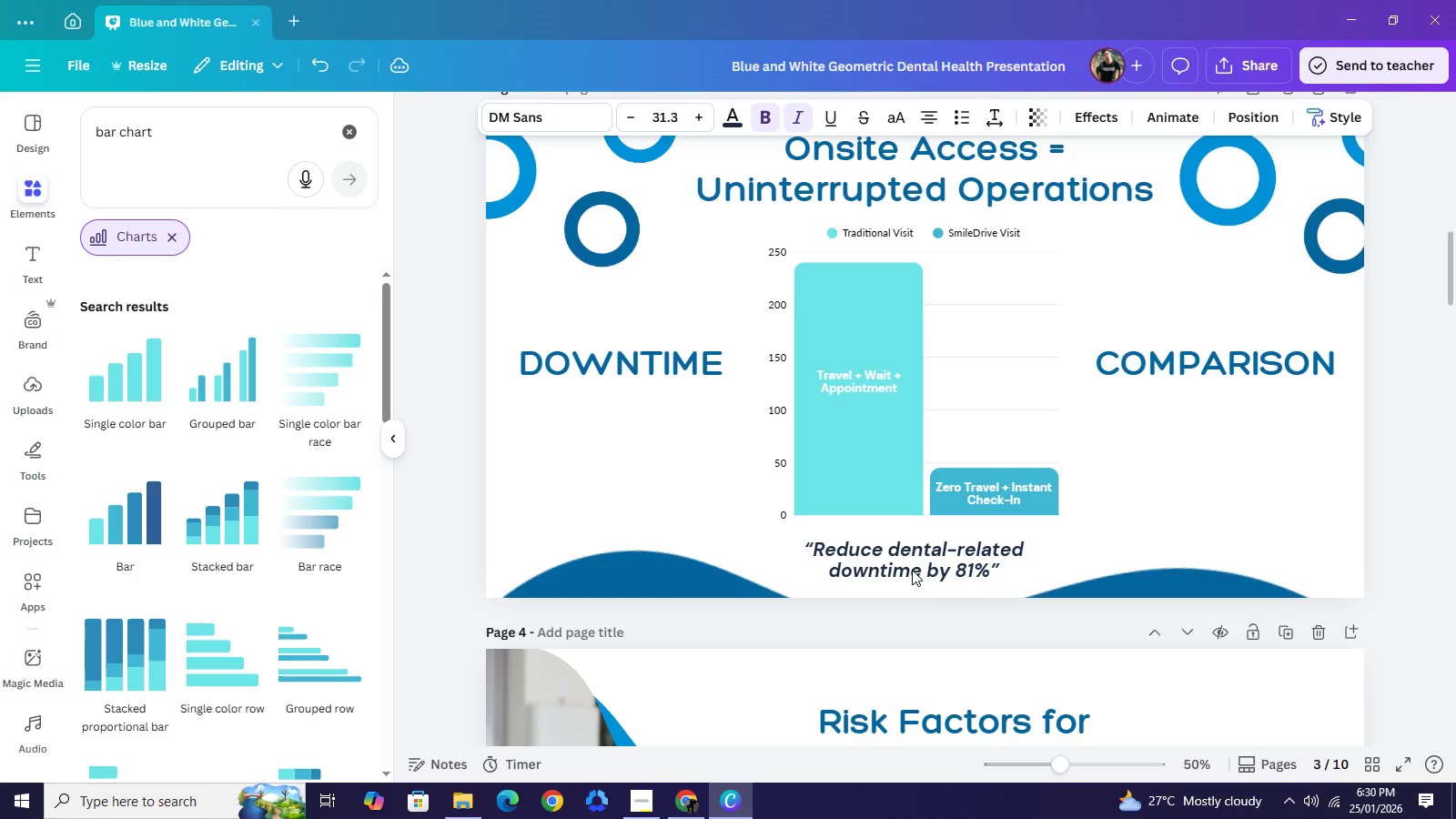 
key(ArrowUp)
 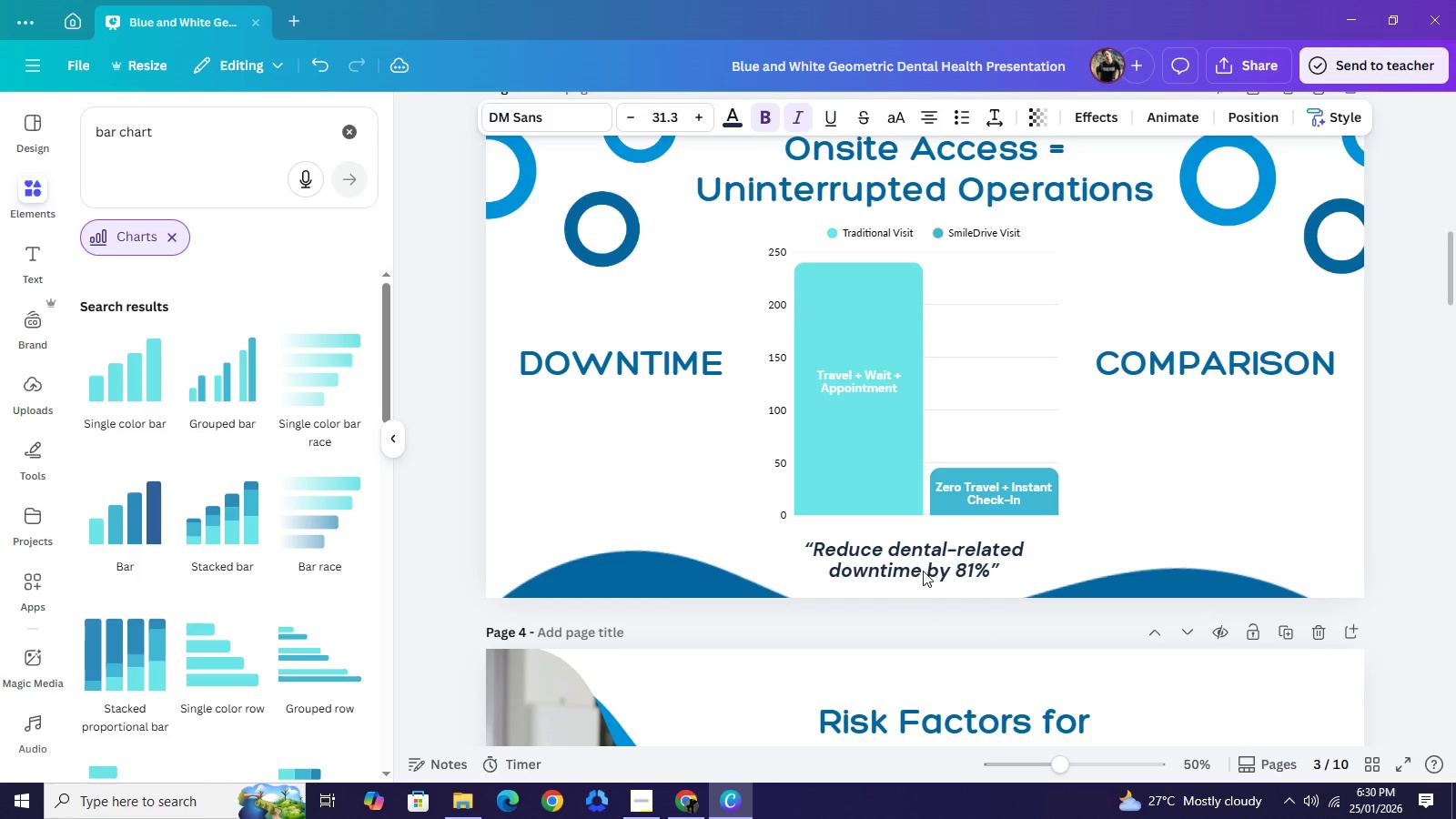 
key(ArrowUp)
 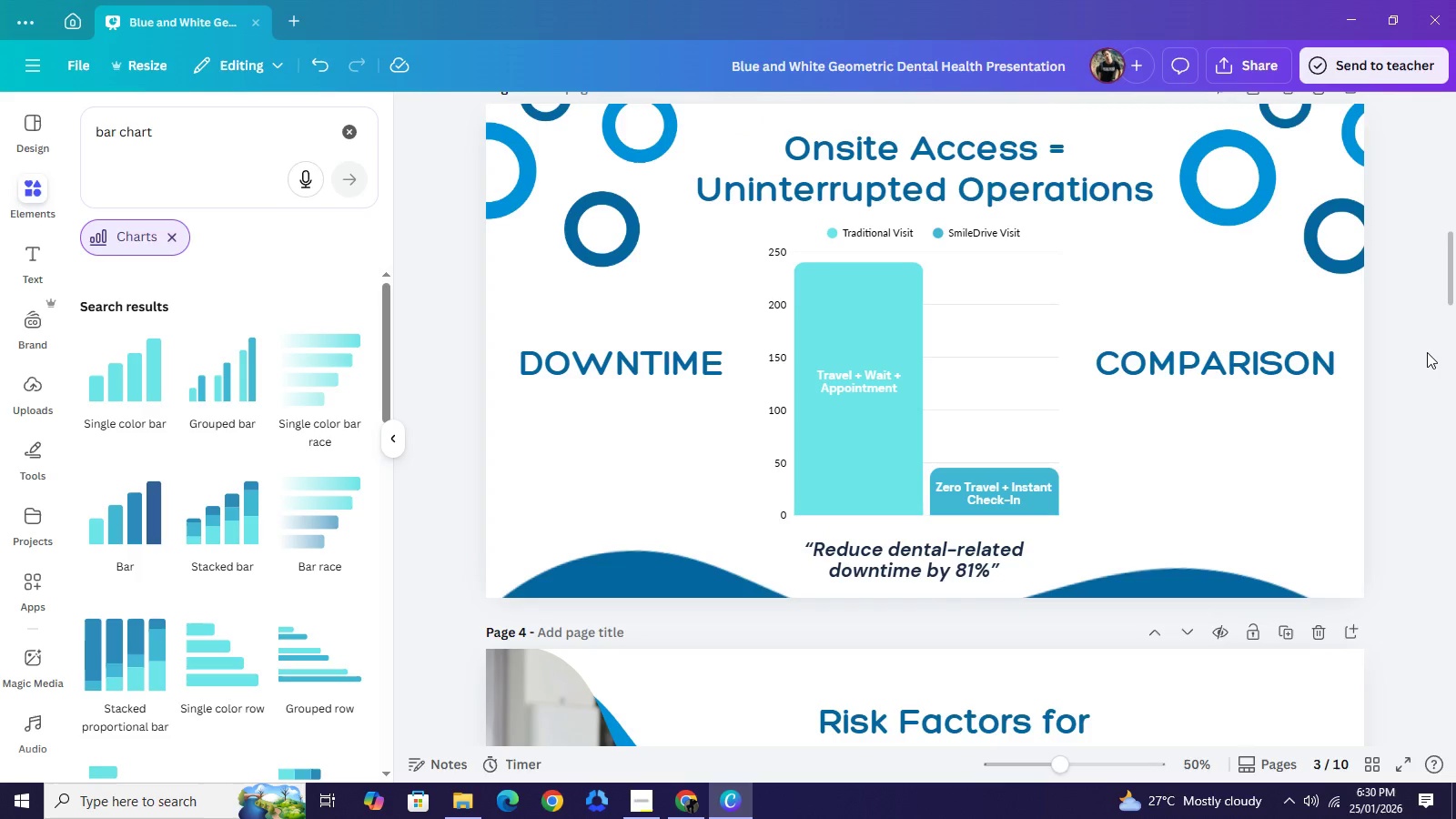 
double_click([1427, 352])
 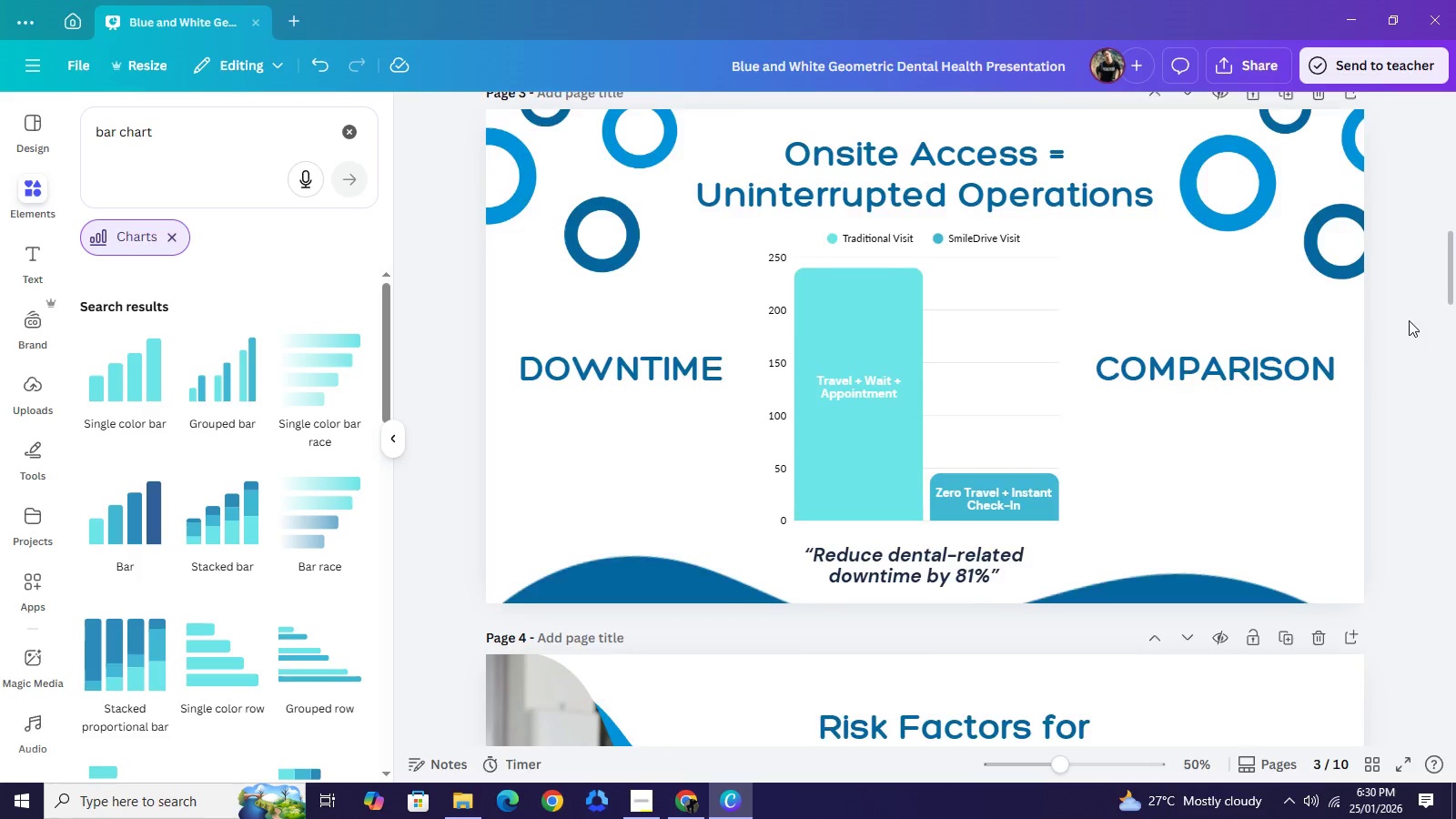 
scroll: coordinate [1409, 320], scroll_direction: up, amount: 1.0
 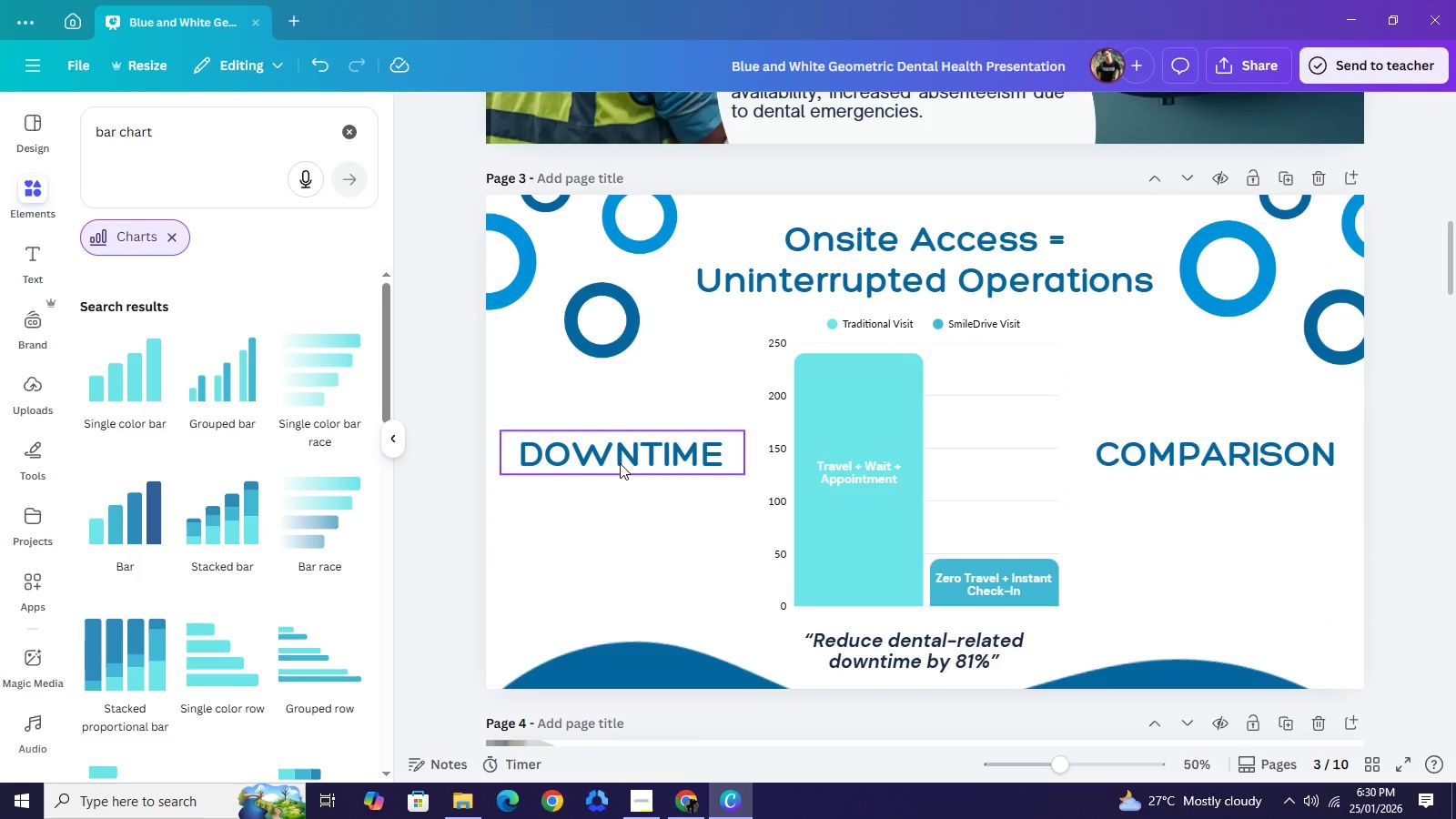 
left_click([620, 464])
 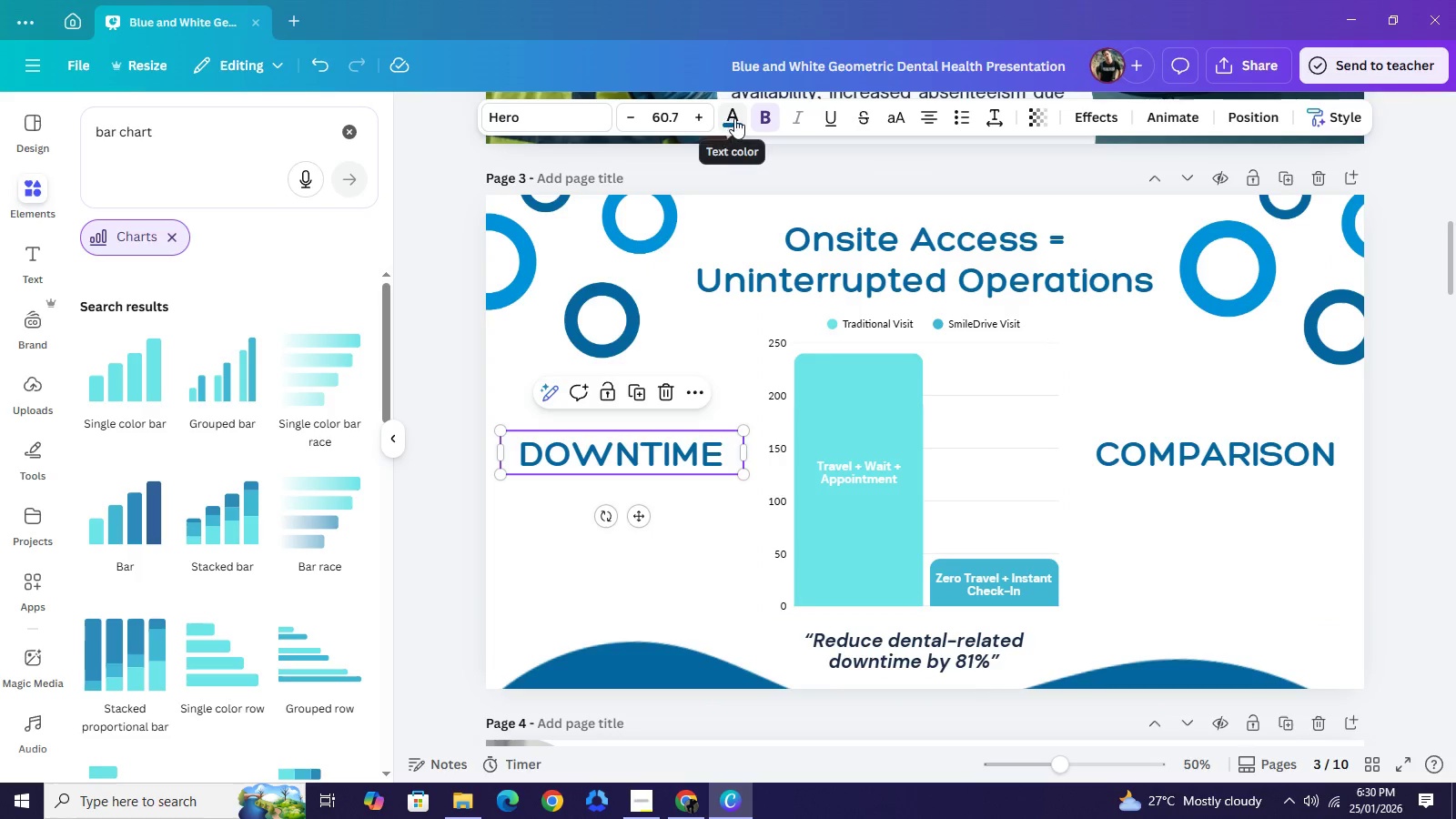 
left_click([733, 118])
 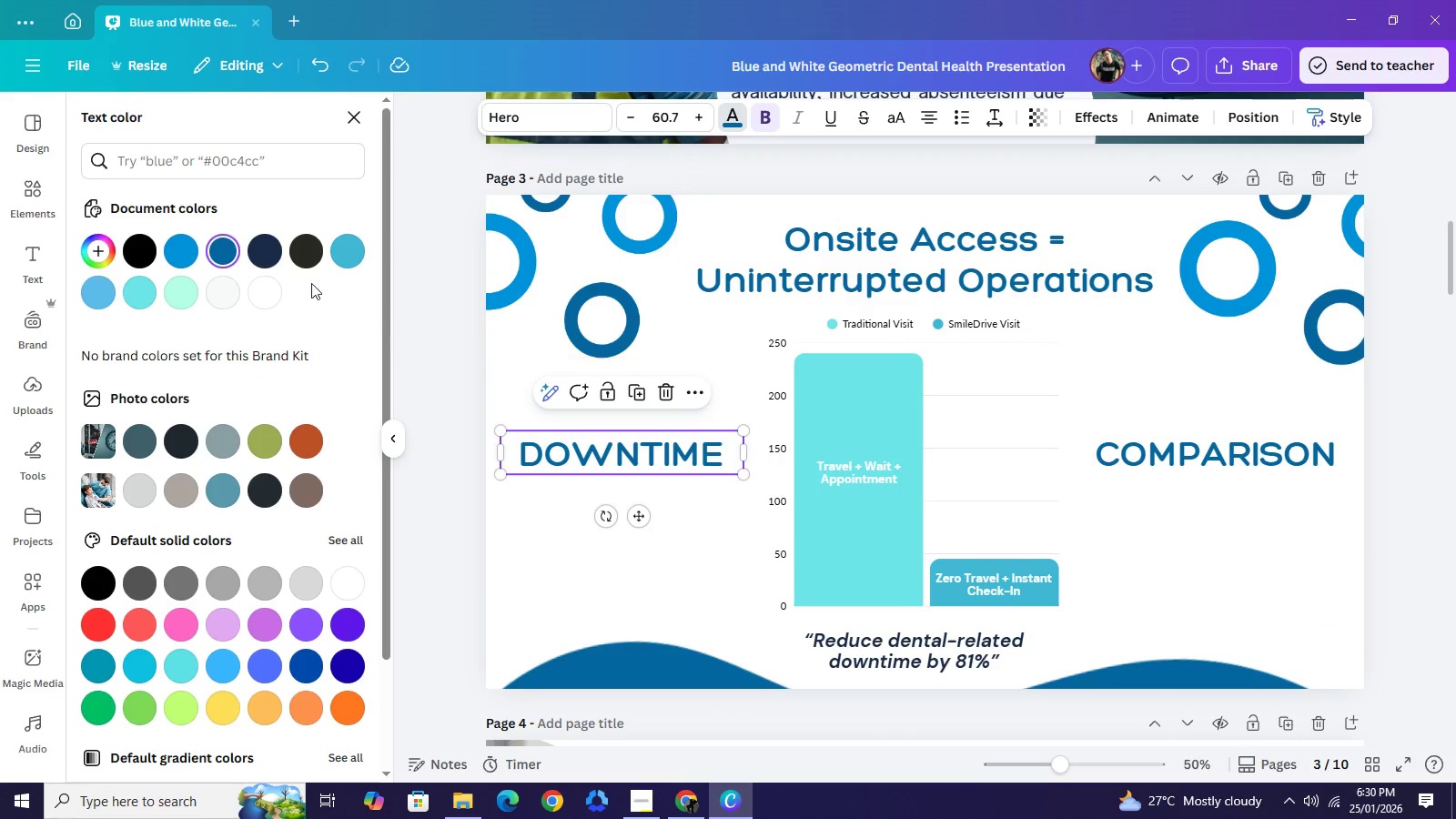 
left_click([262, 258])
 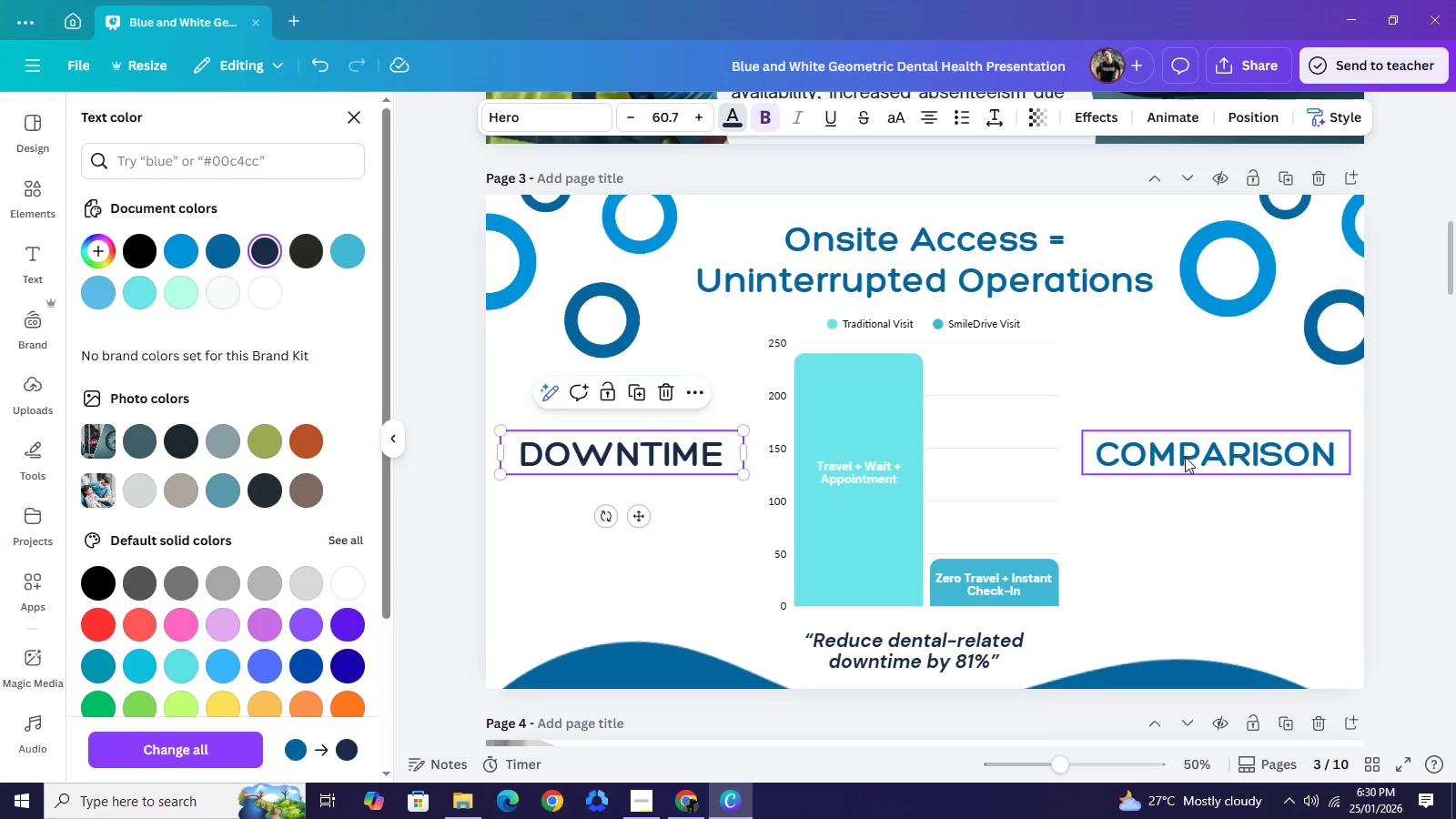 
left_click([1185, 457])
 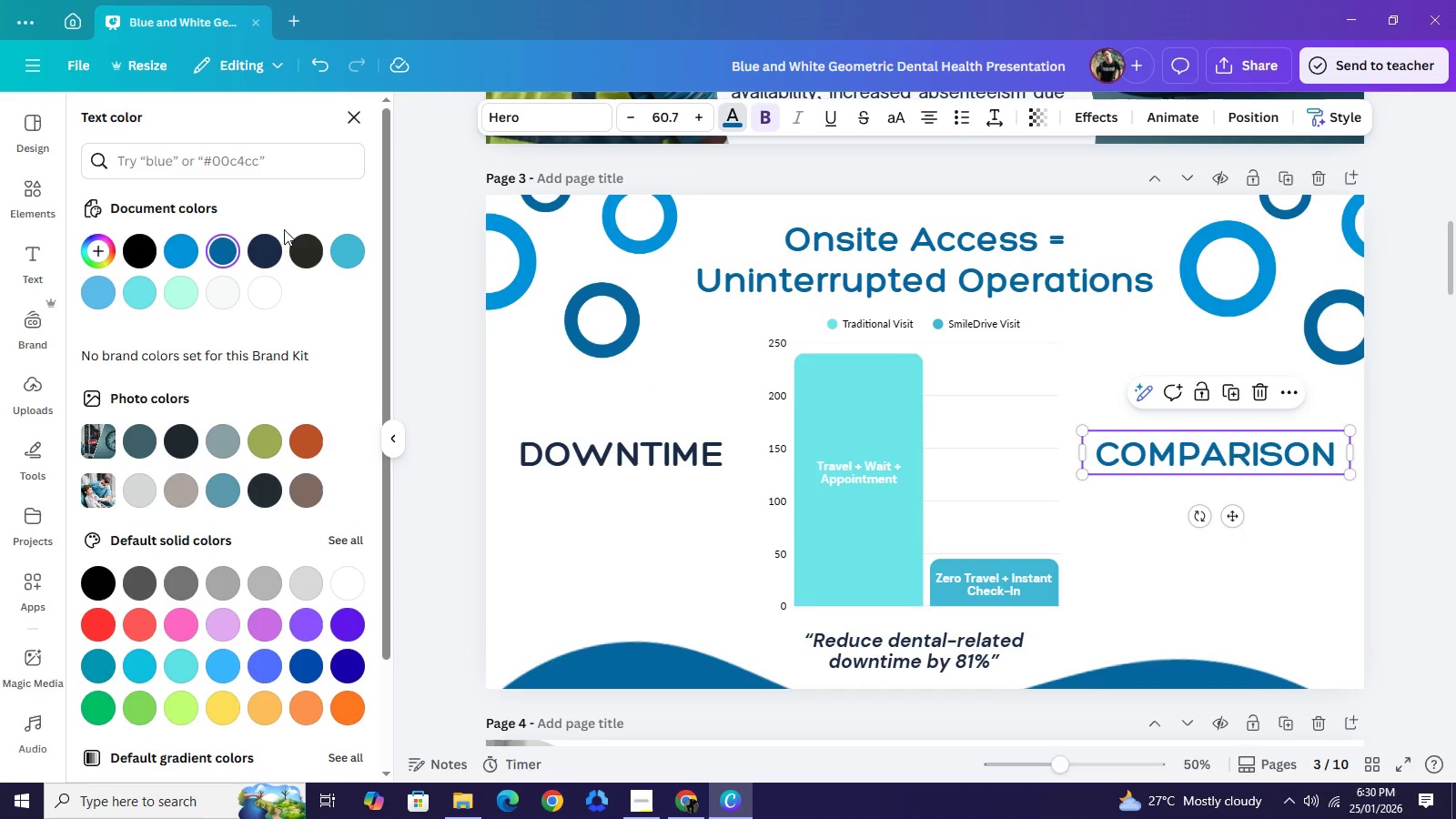 
left_click([267, 247])
 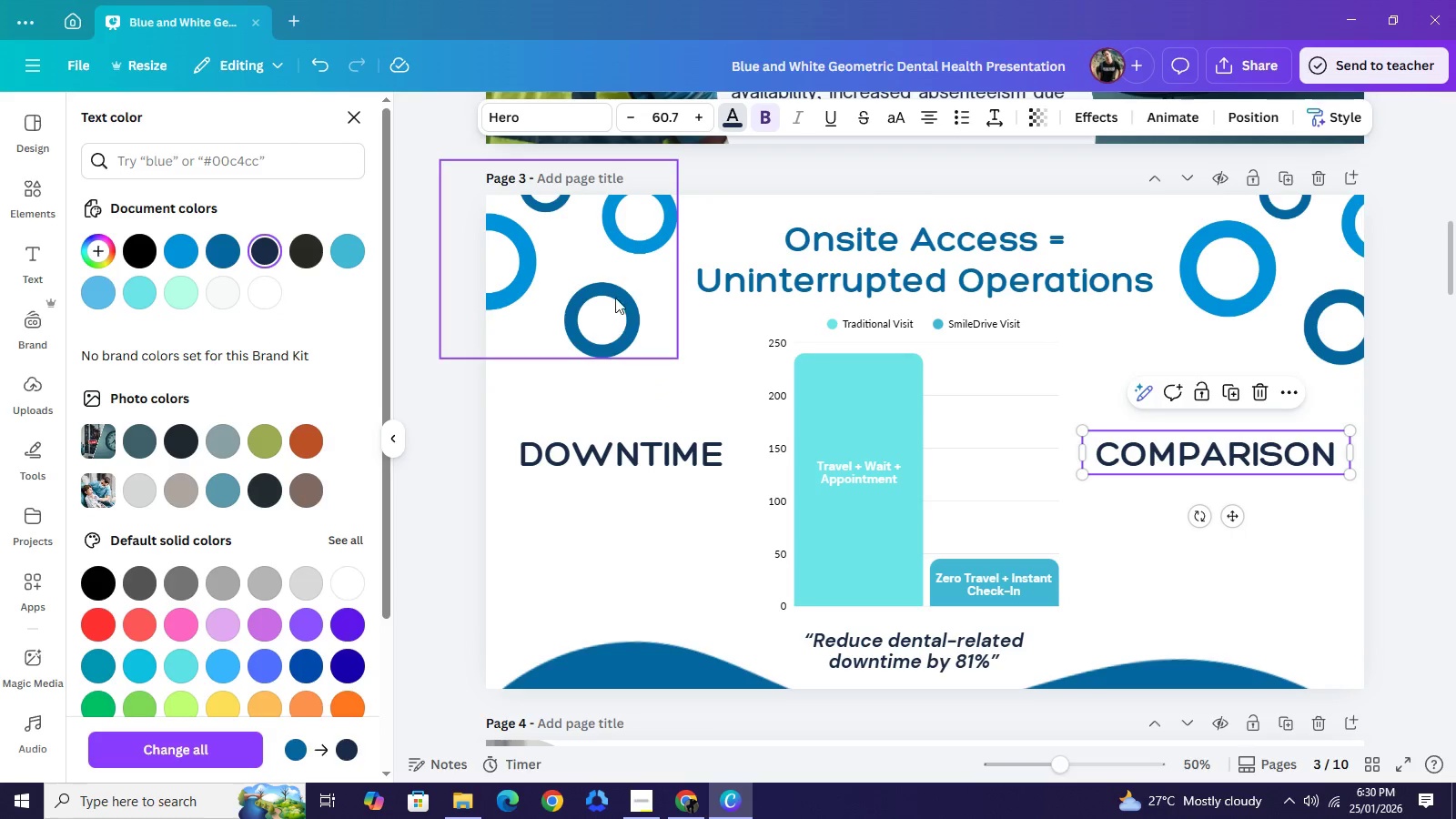 
left_click([608, 284])
 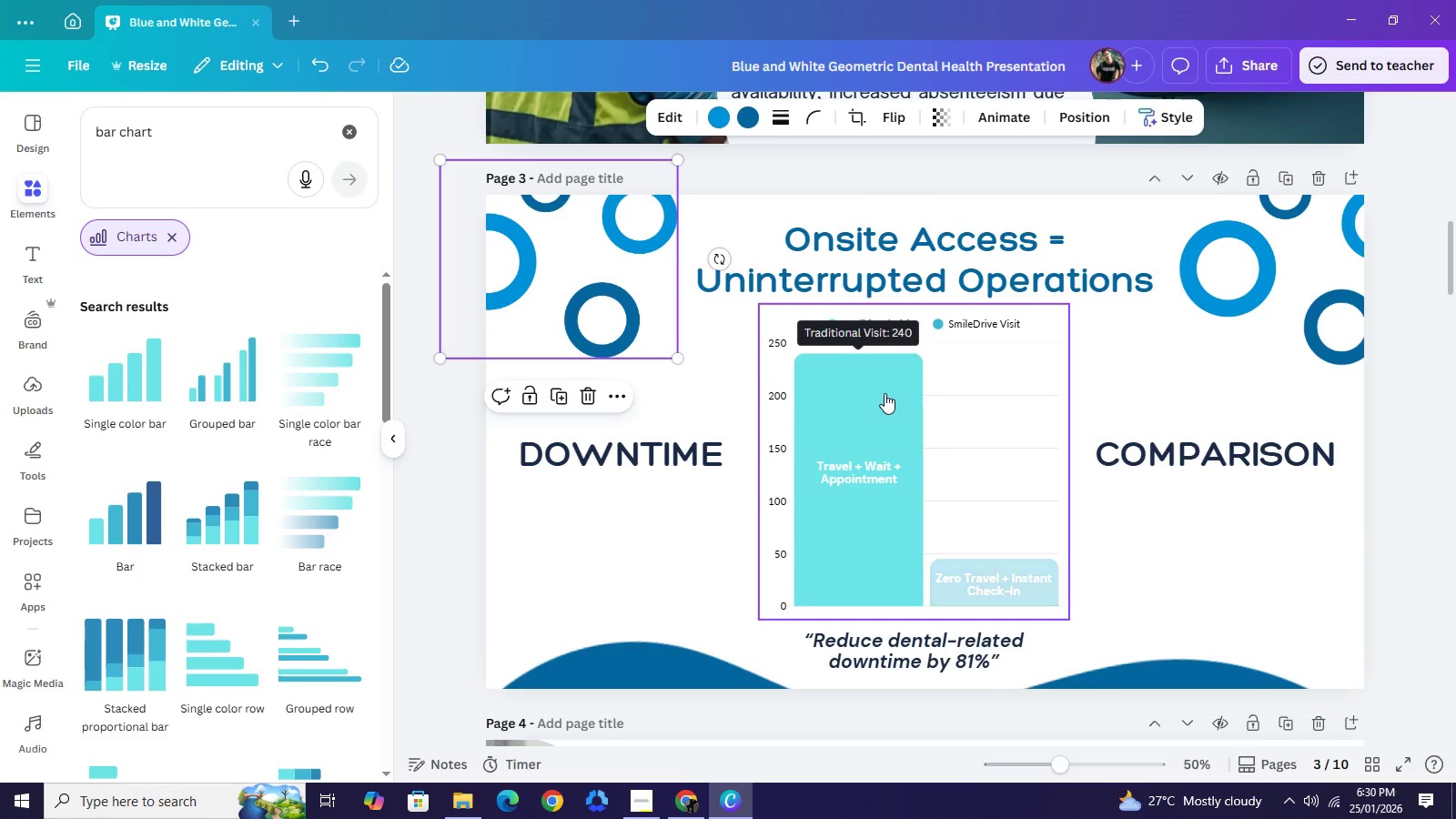 
left_click([885, 393])
 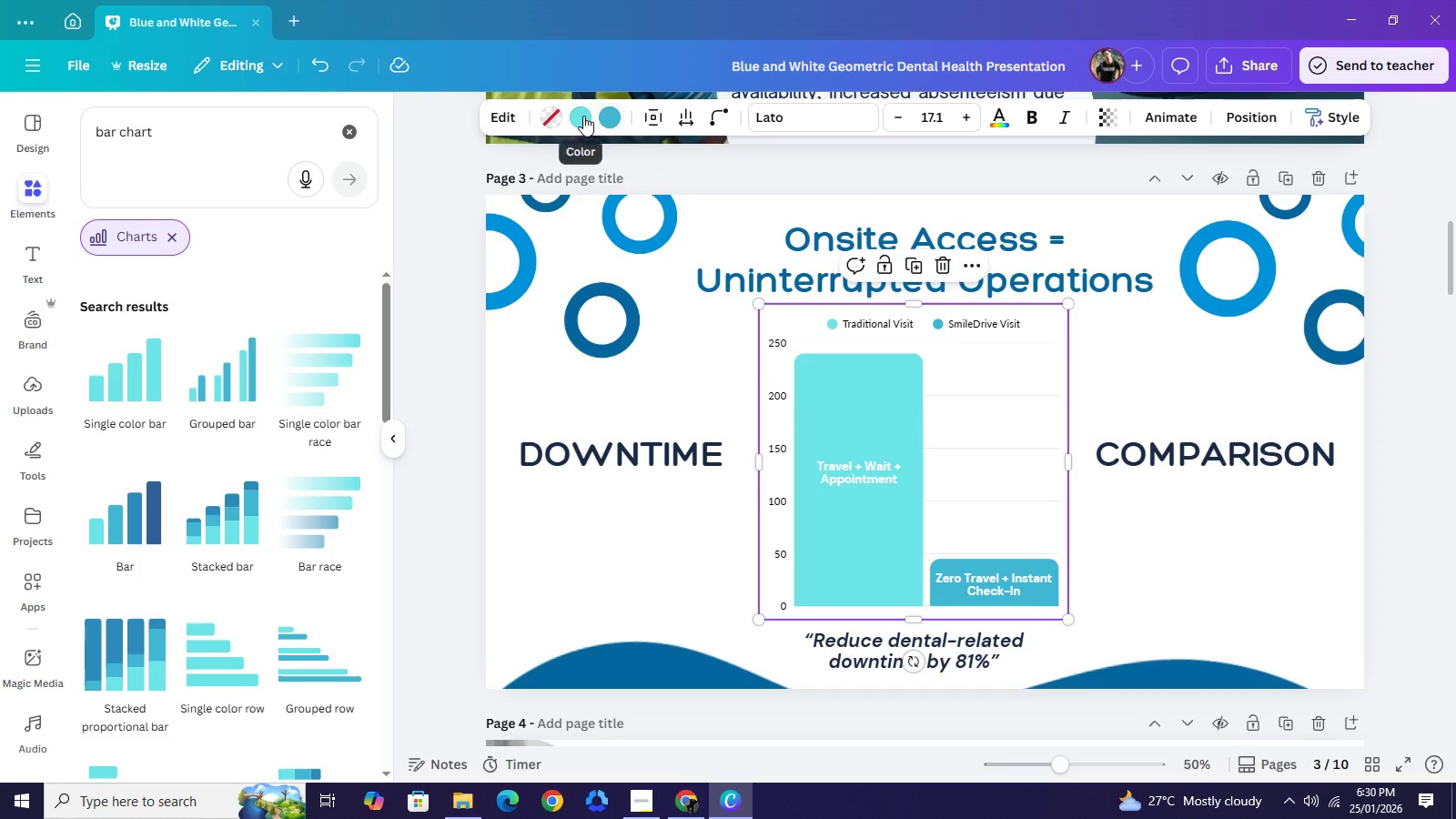 
left_click([583, 116])
 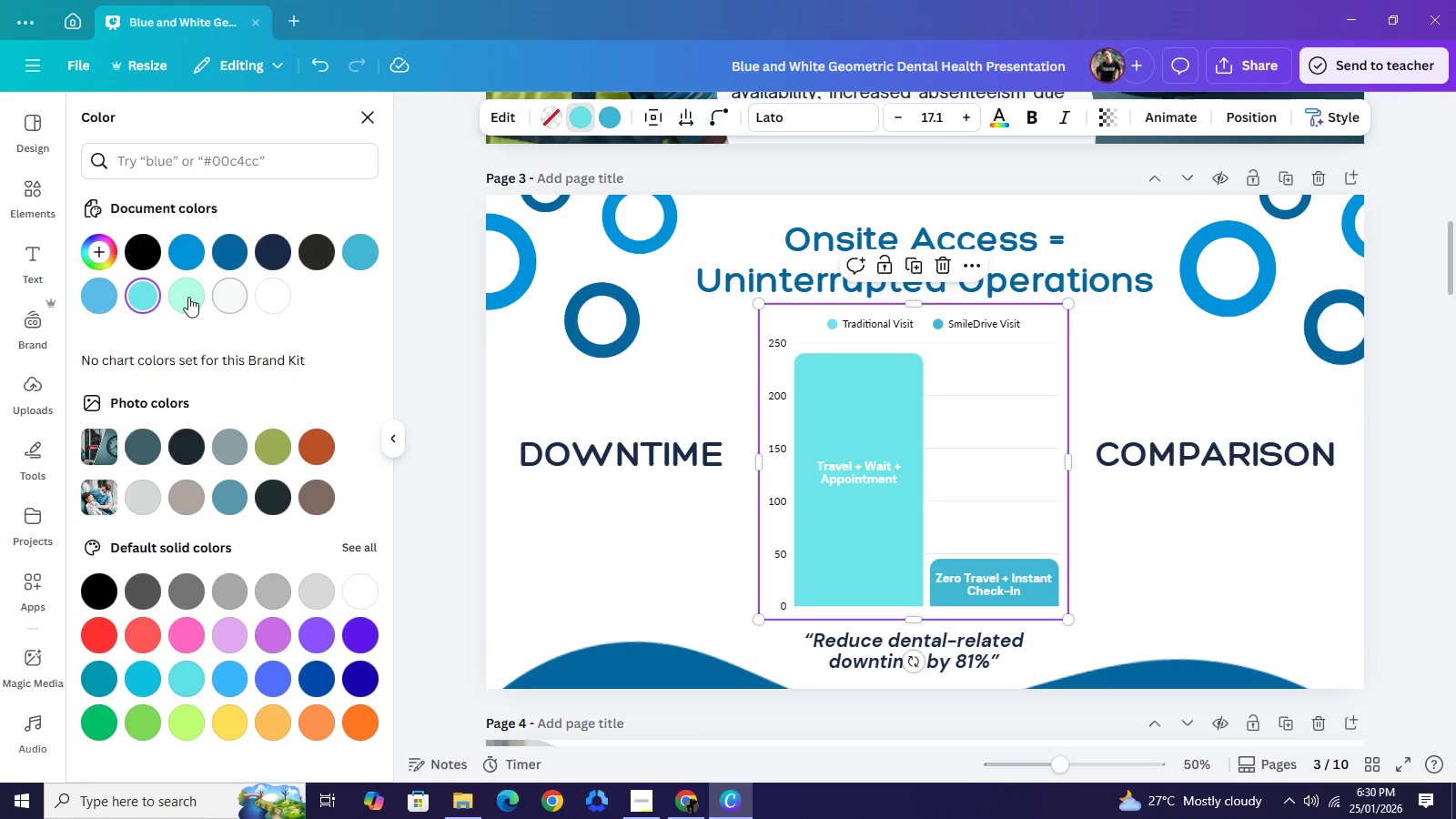 
left_click([188, 297])
 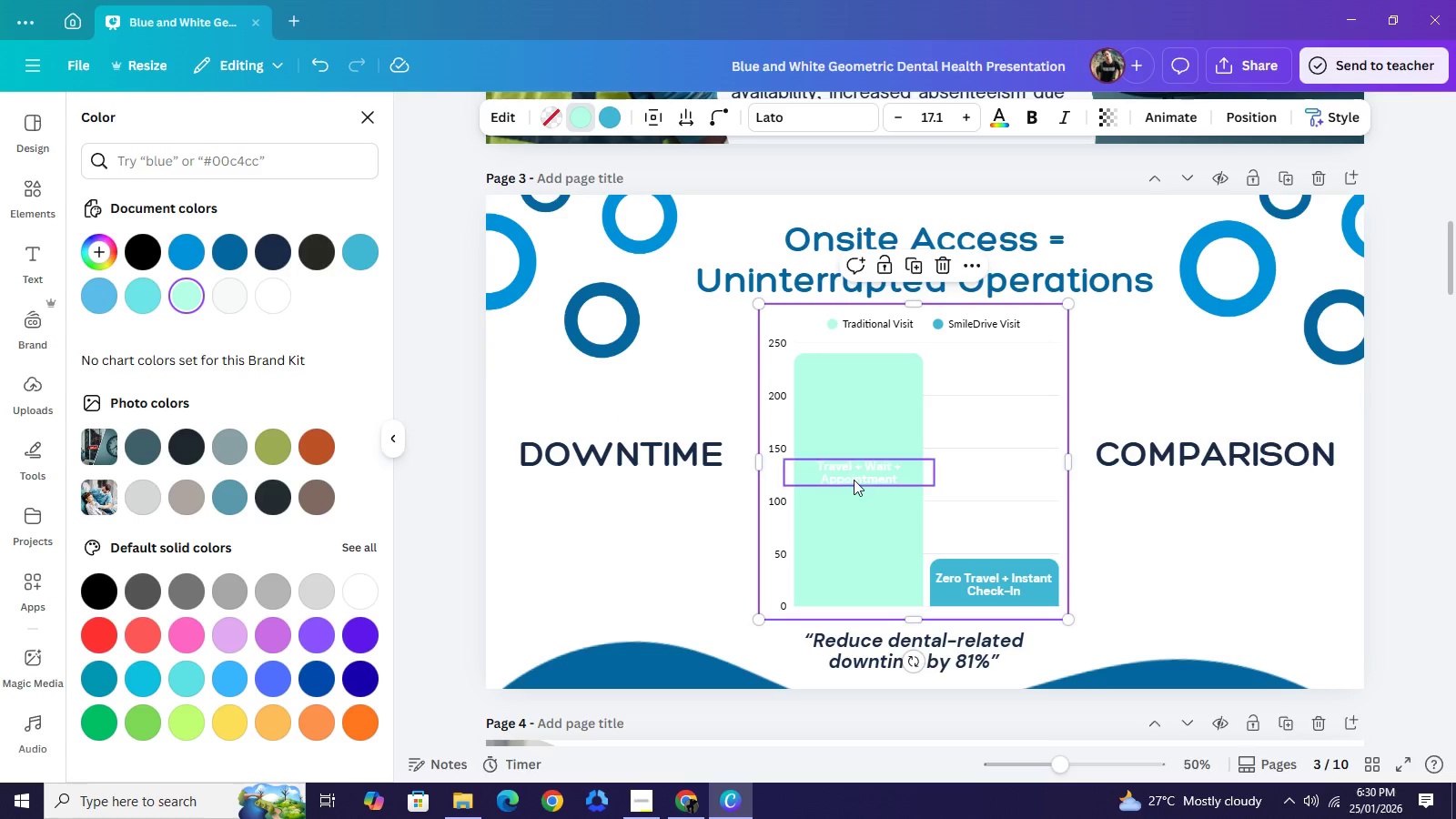 
left_click([854, 480])
 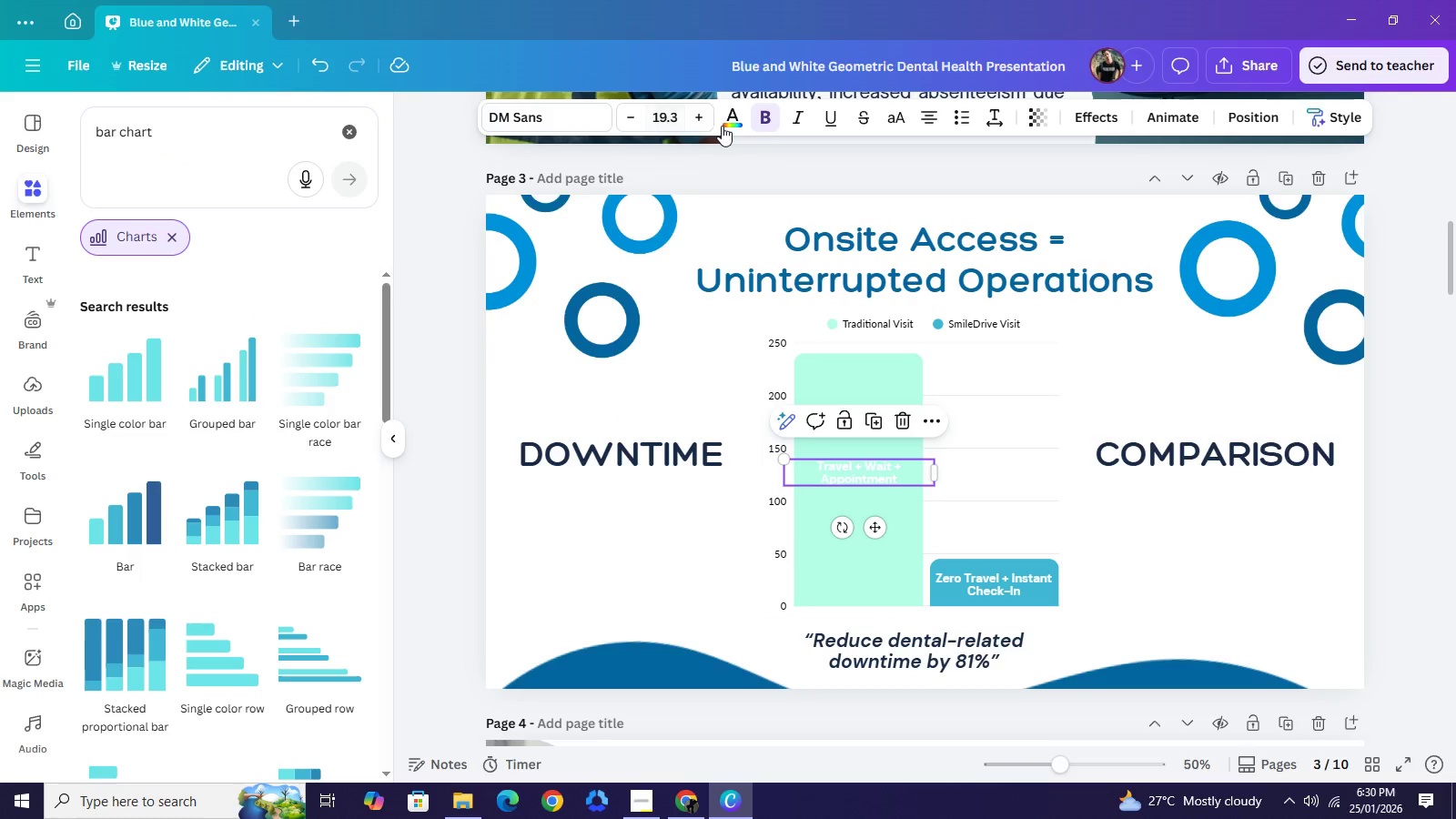 
mouse_move([701, 136])
 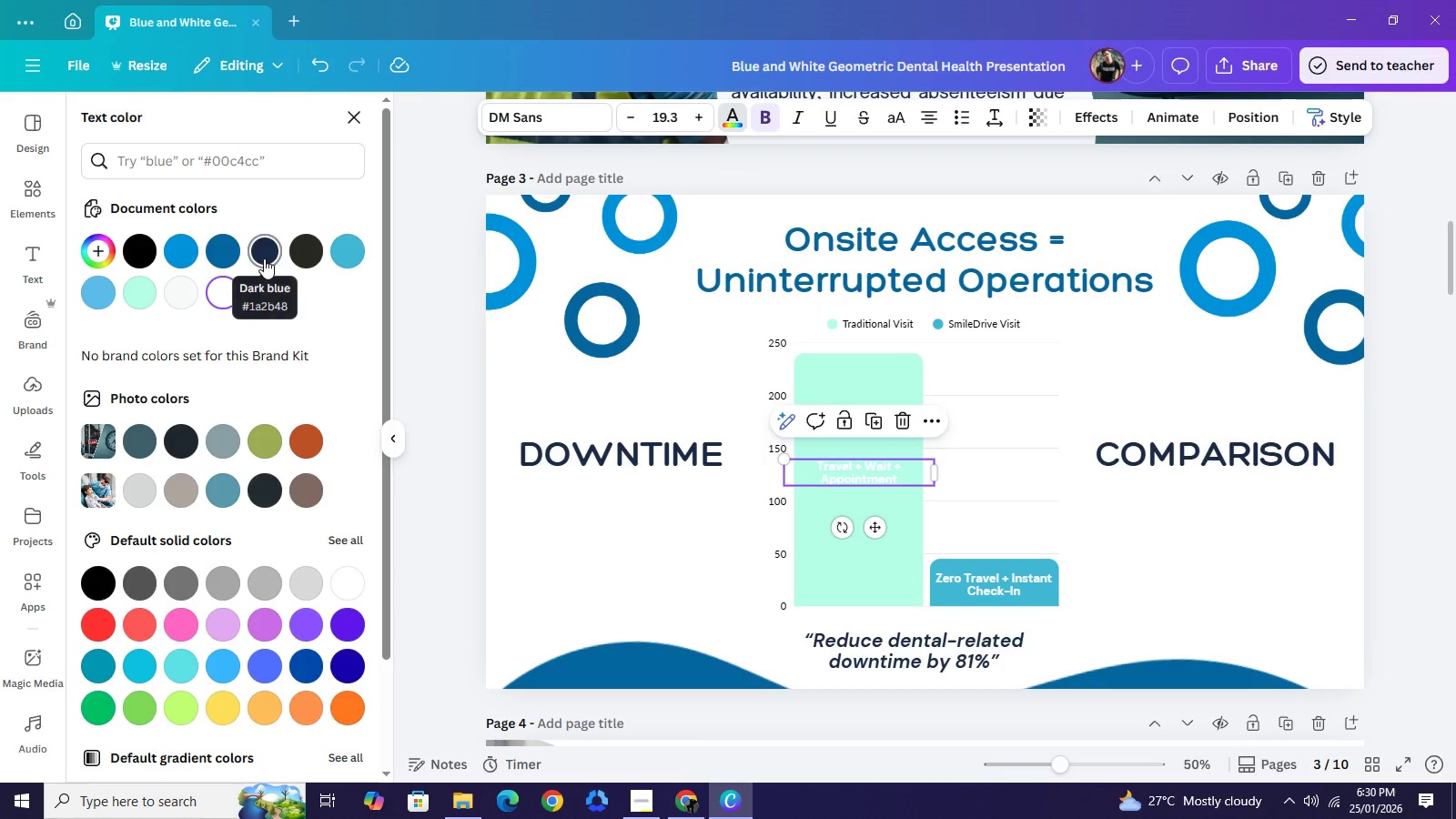 
left_click([264, 258])
 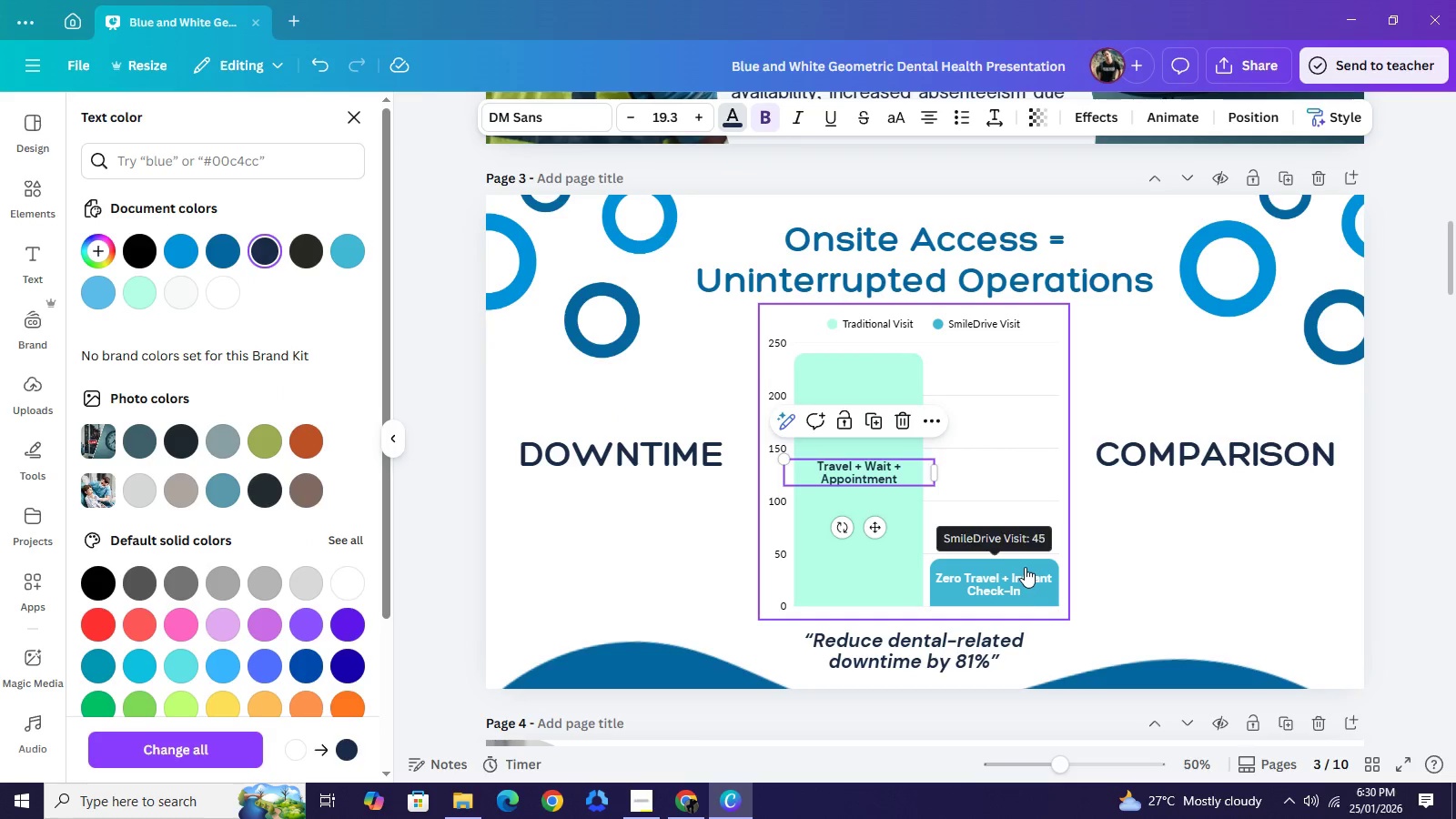 
left_click([1025, 567])
 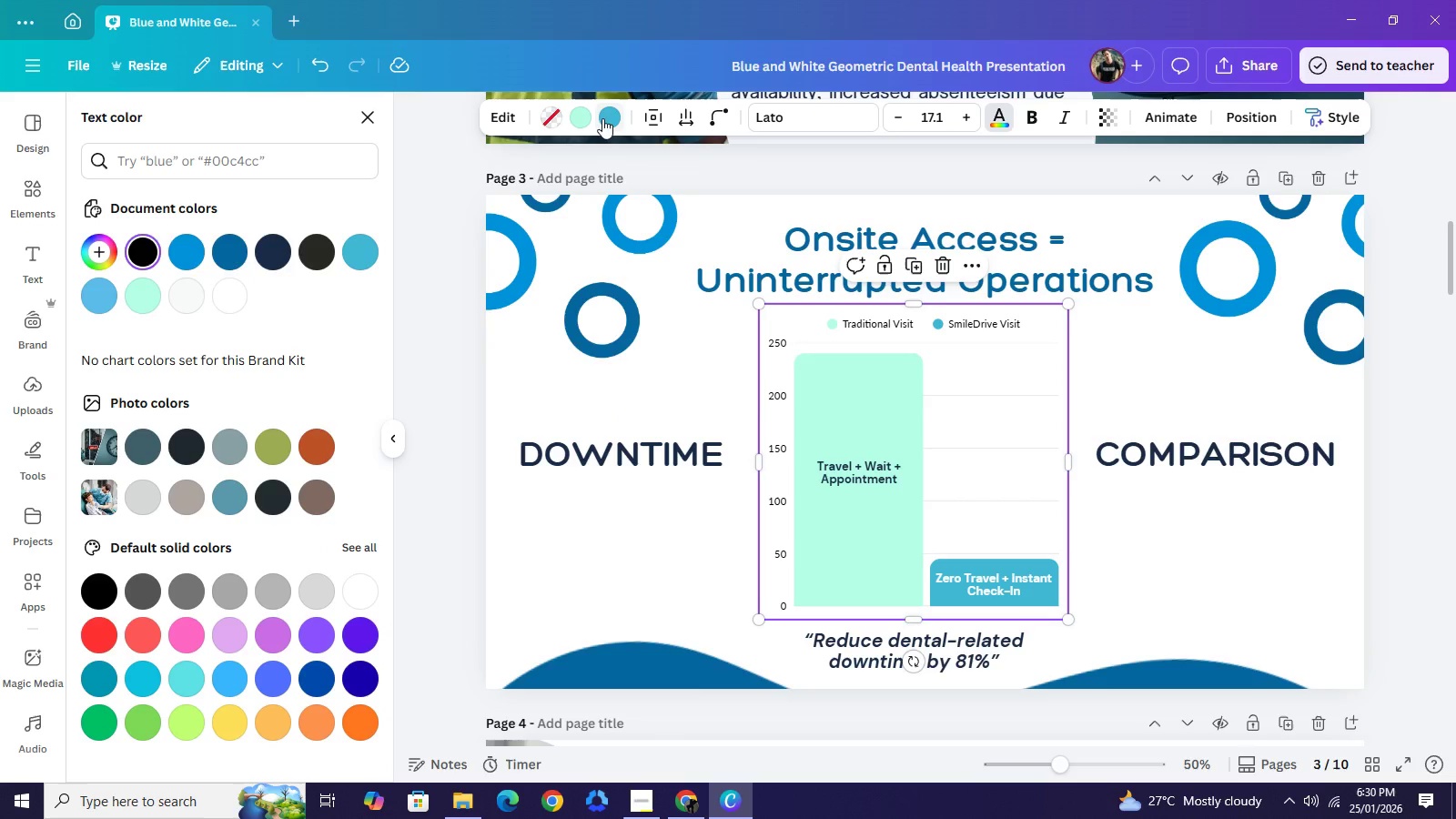 
left_click([602, 118])
 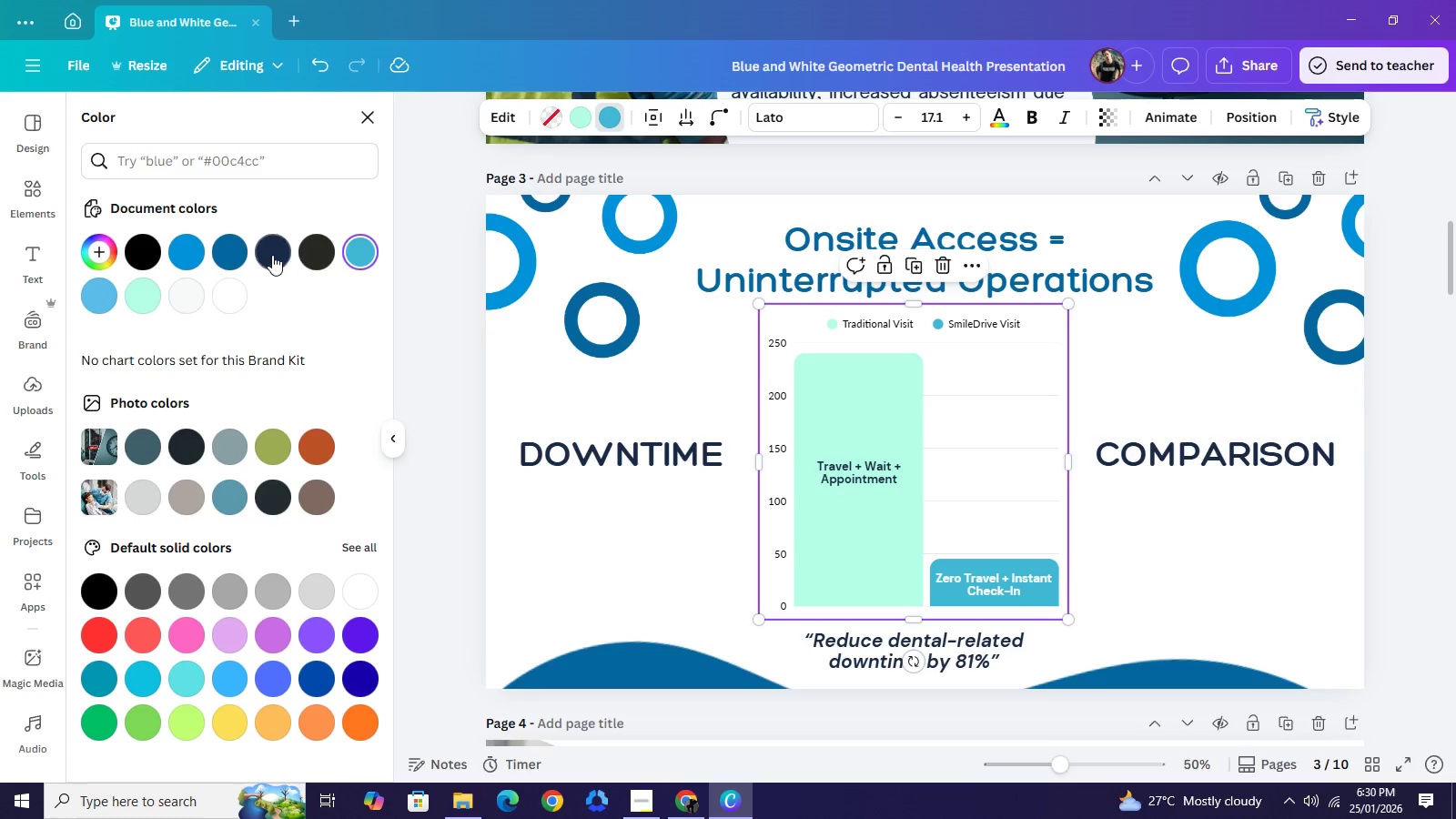 
left_click([272, 255])
 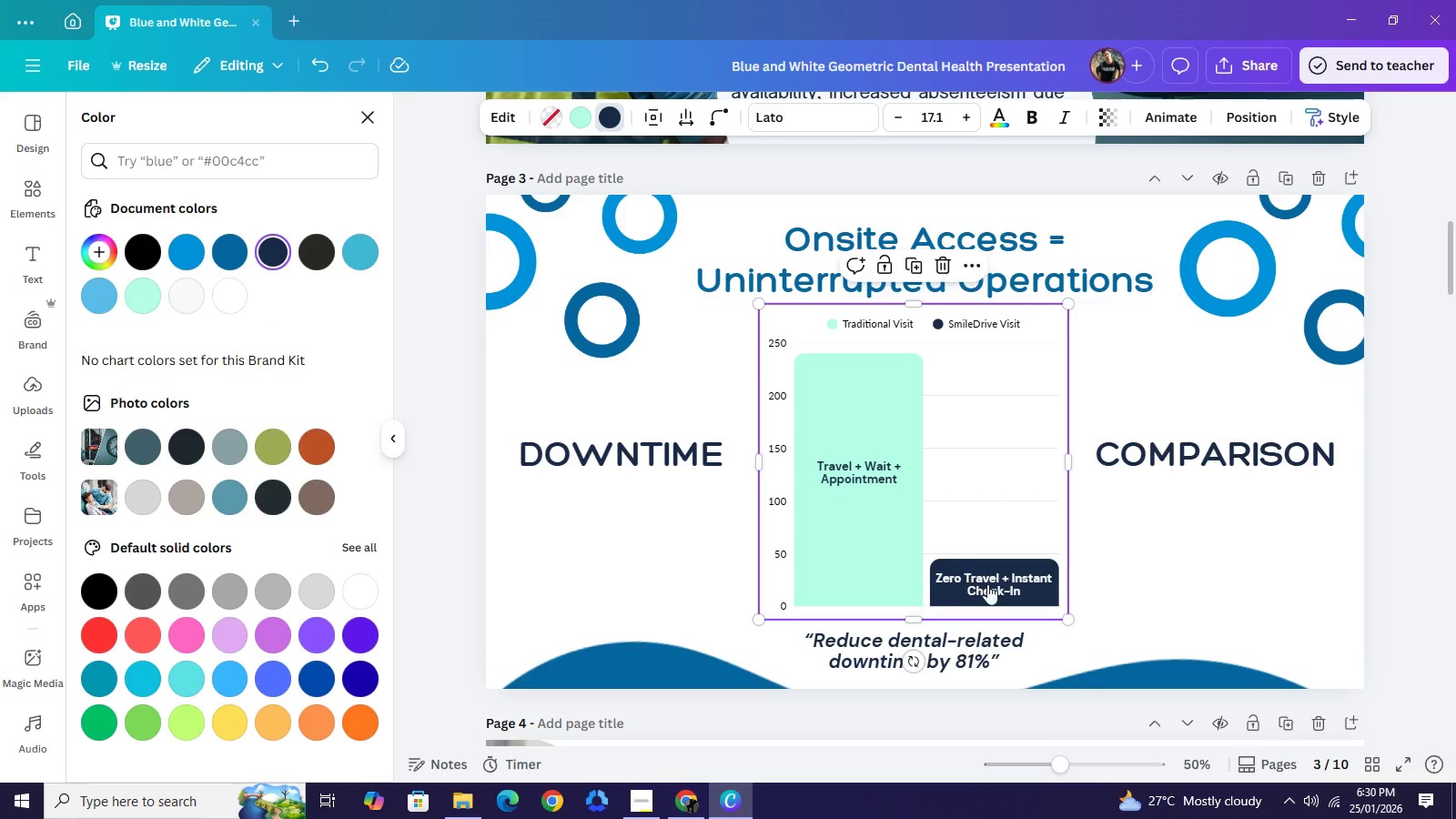 
left_click([987, 583])
 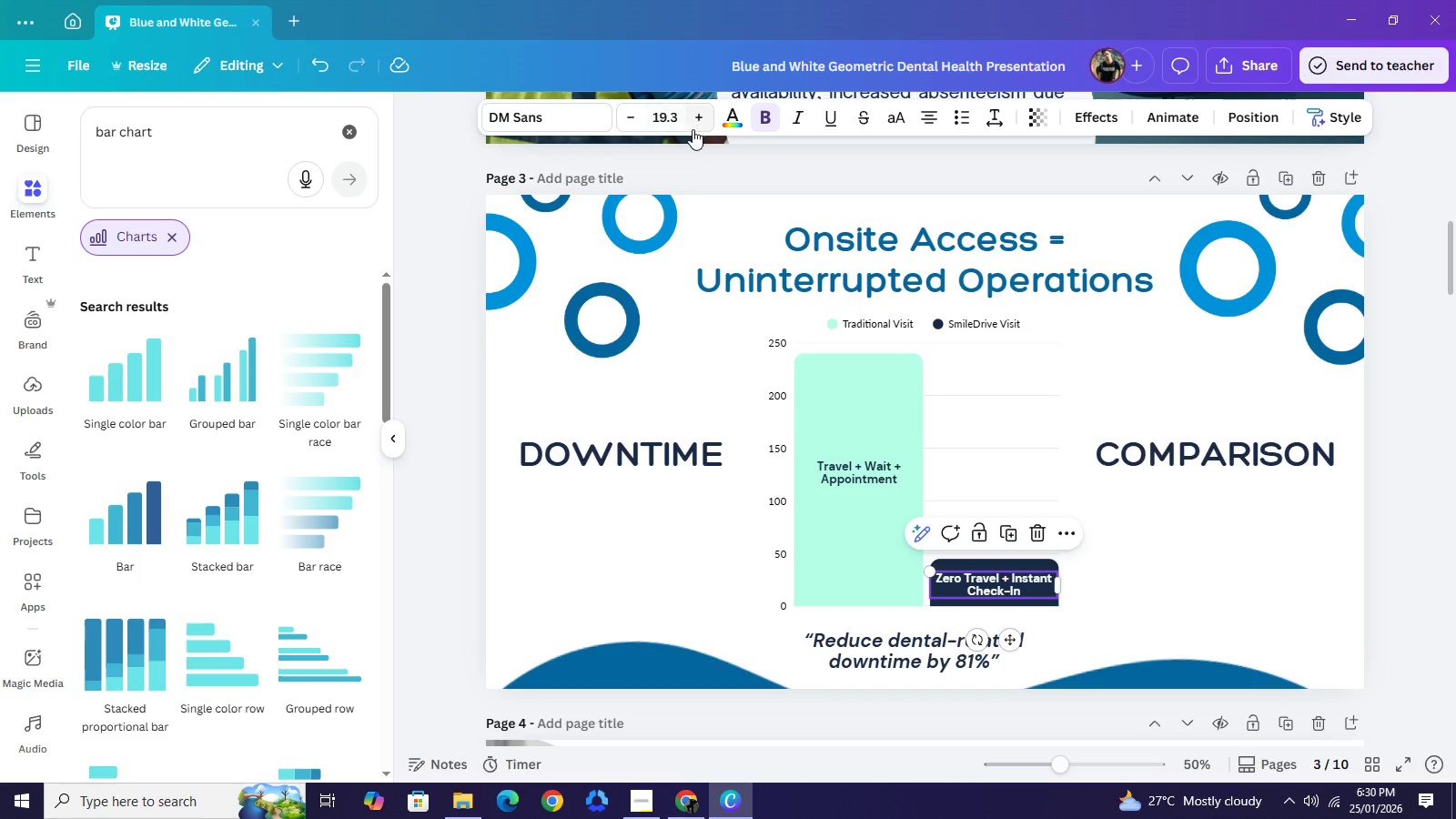 
left_click([732, 124])
 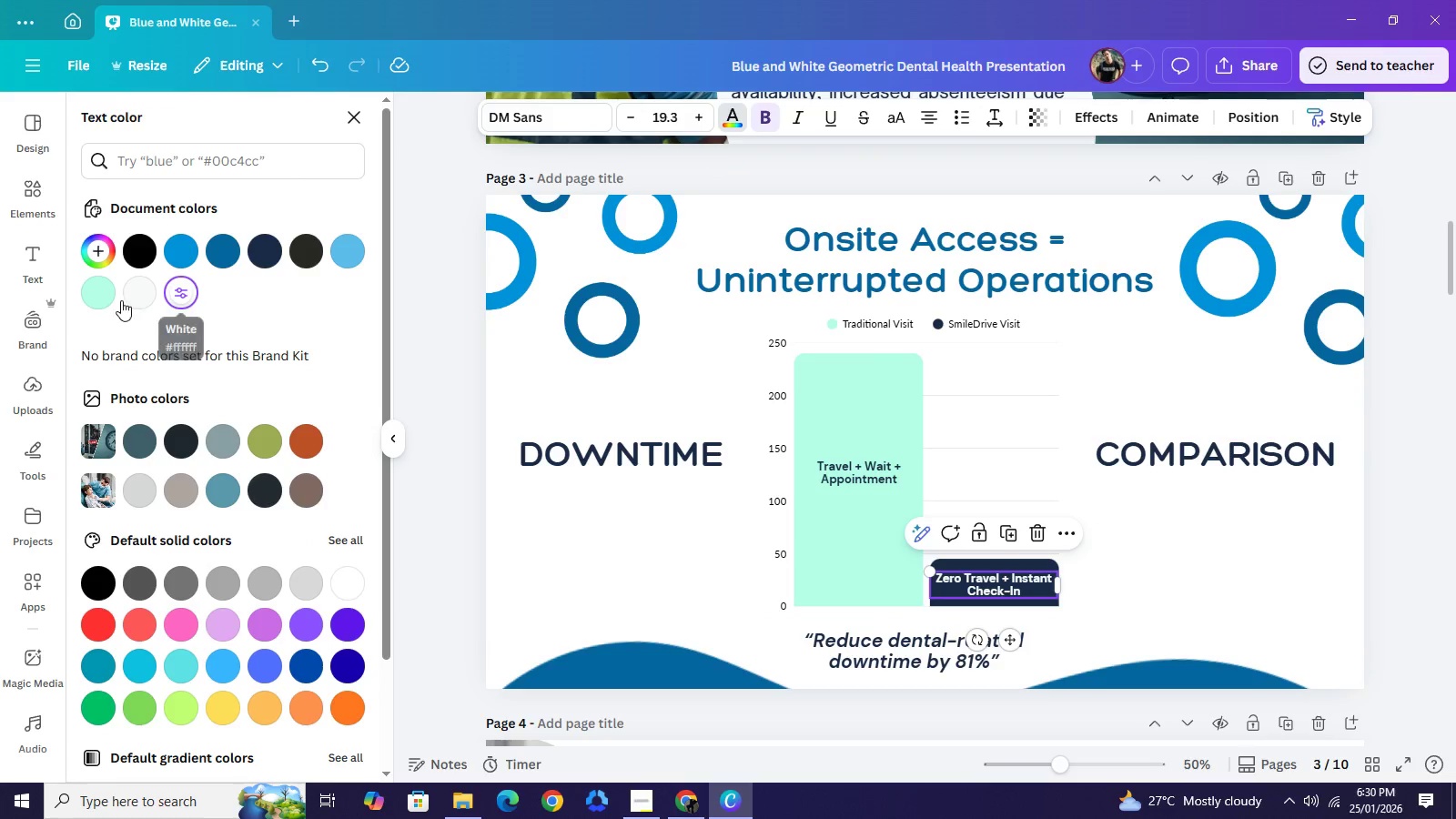 
left_click([106, 294])
 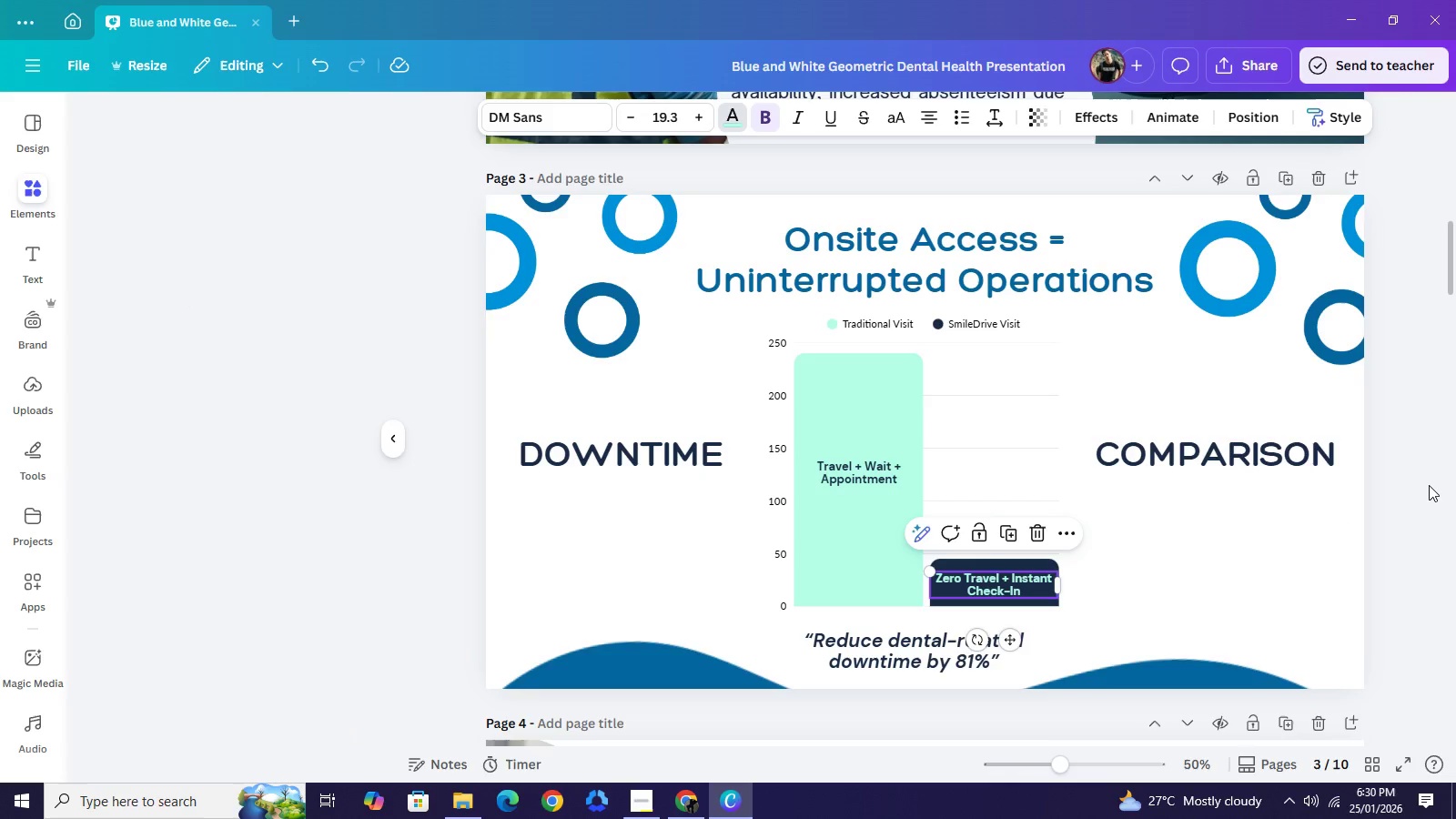 
double_click([1429, 485])
 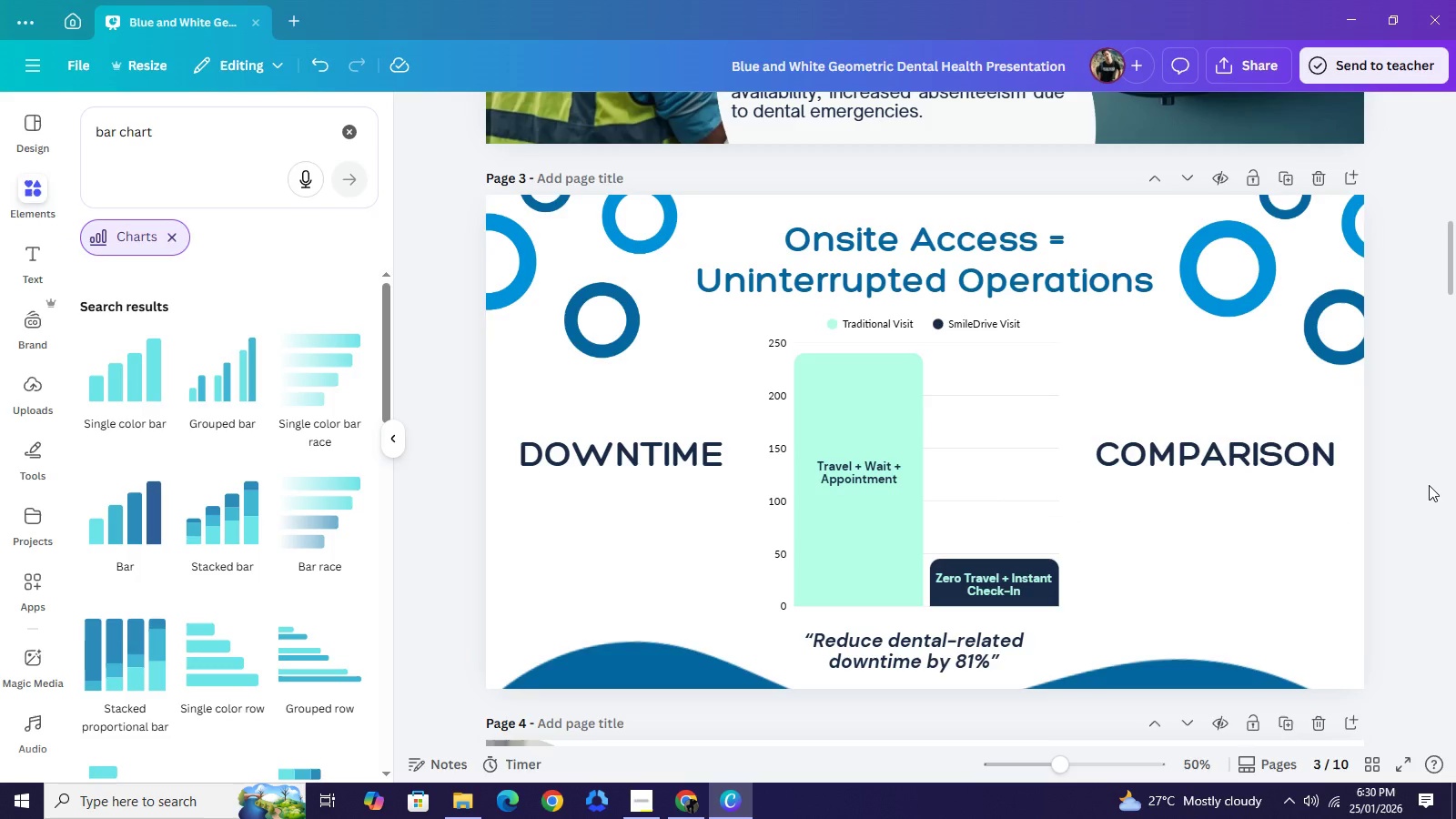 
left_click([1429, 485])
 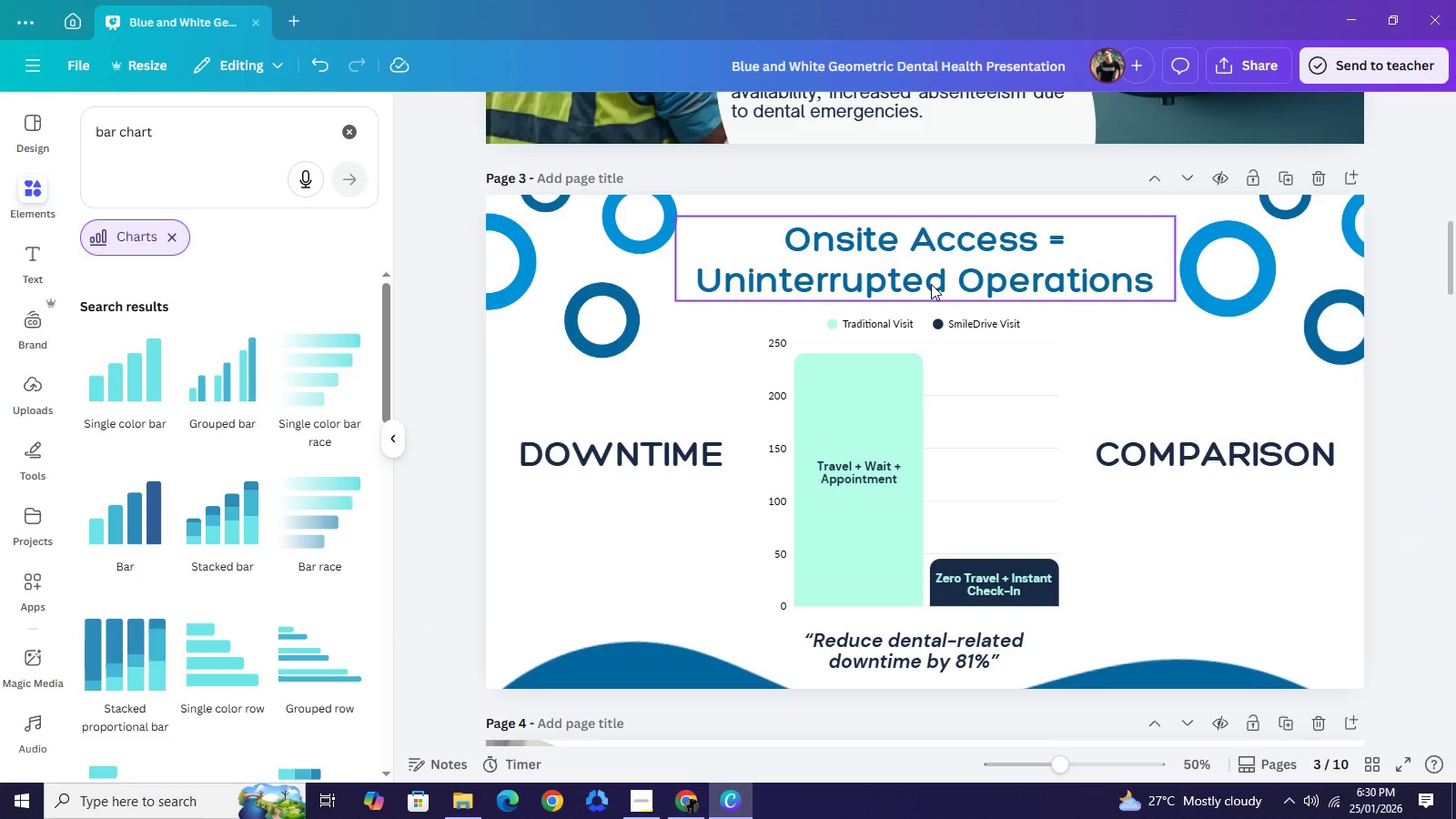 
left_click([928, 267])
 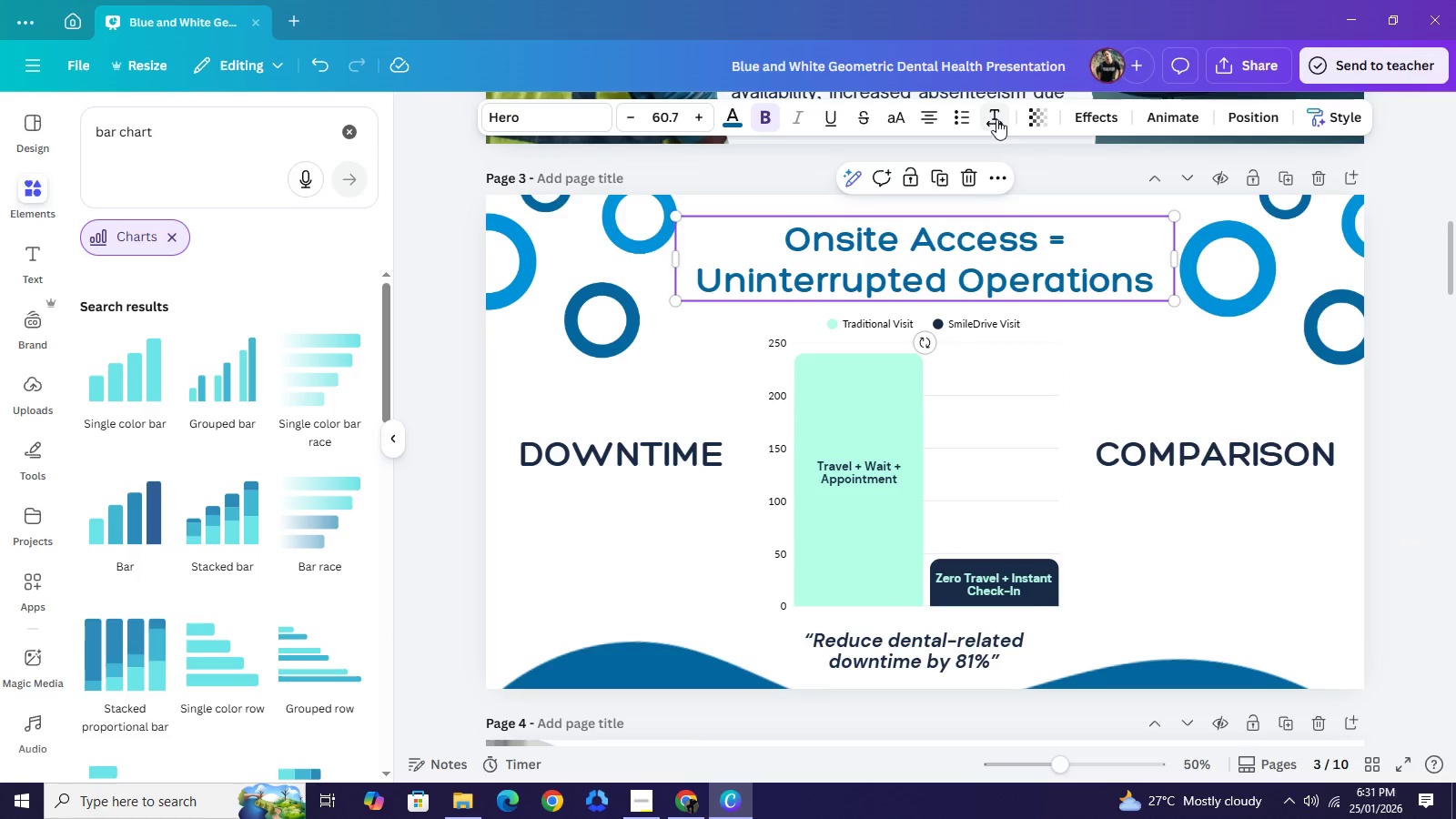 
left_click([996, 119])
 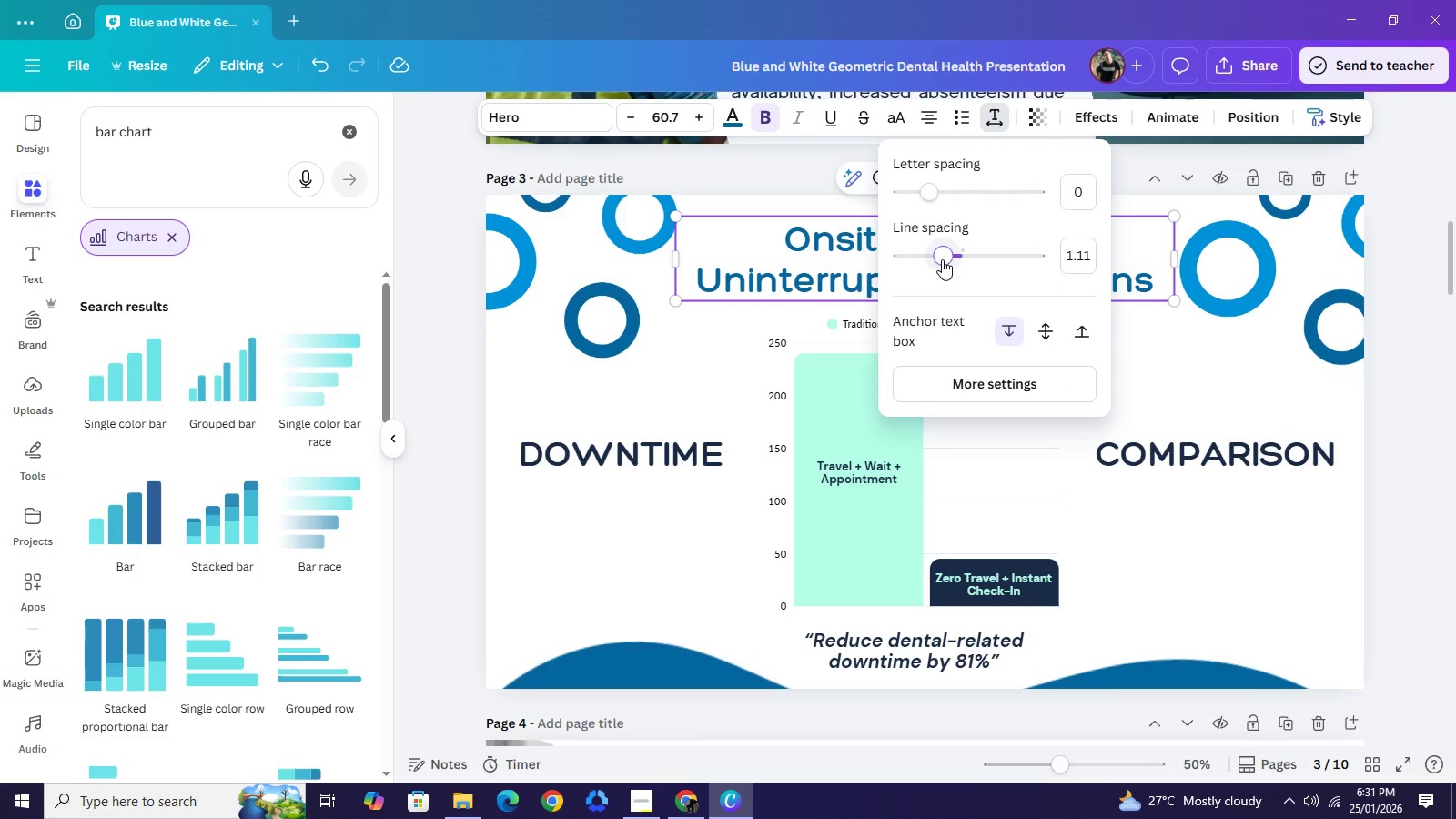 
left_click_drag(start_coordinate=[942, 259], to_coordinate=[933, 254])
 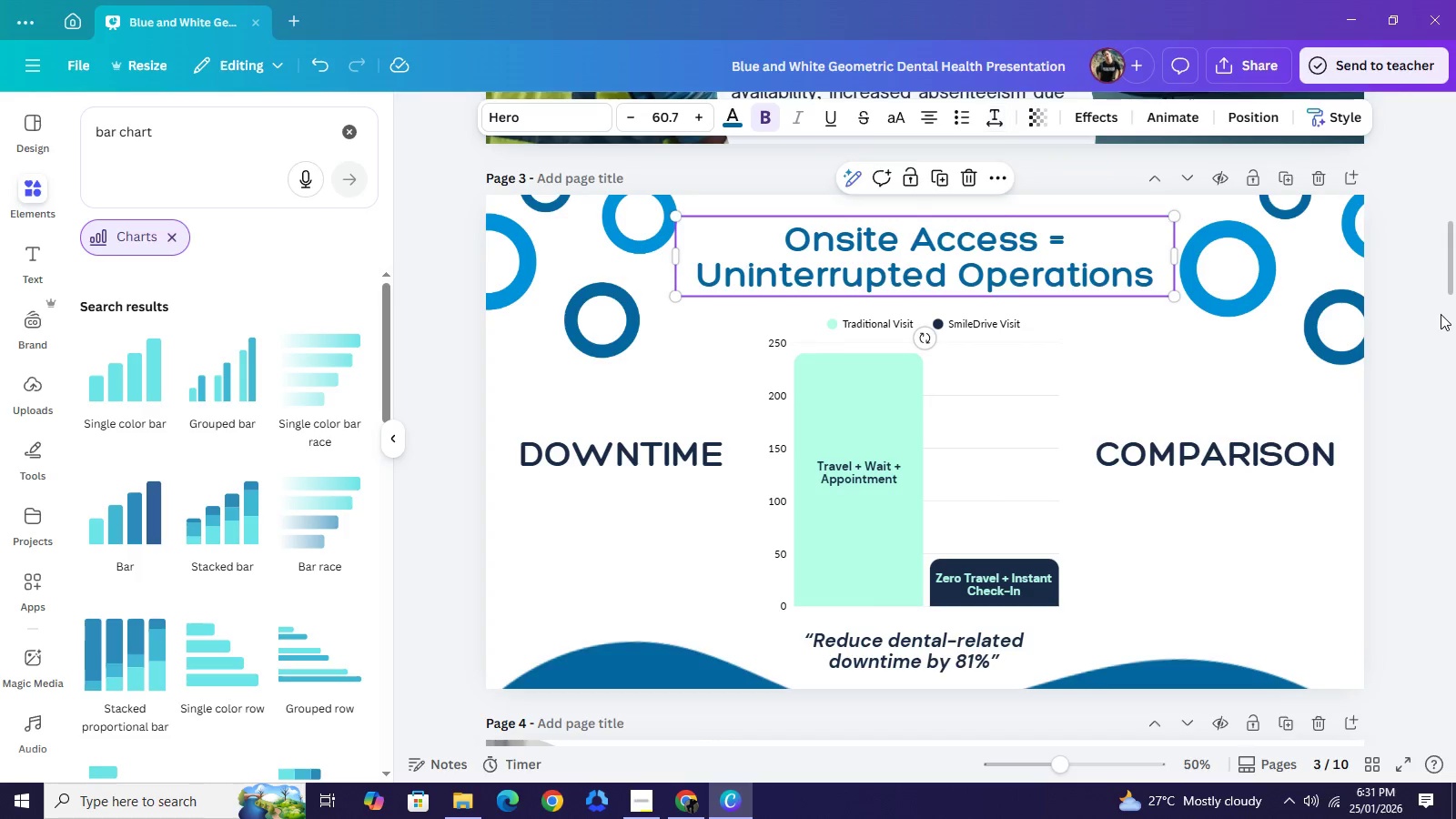 
left_click([1441, 314])
 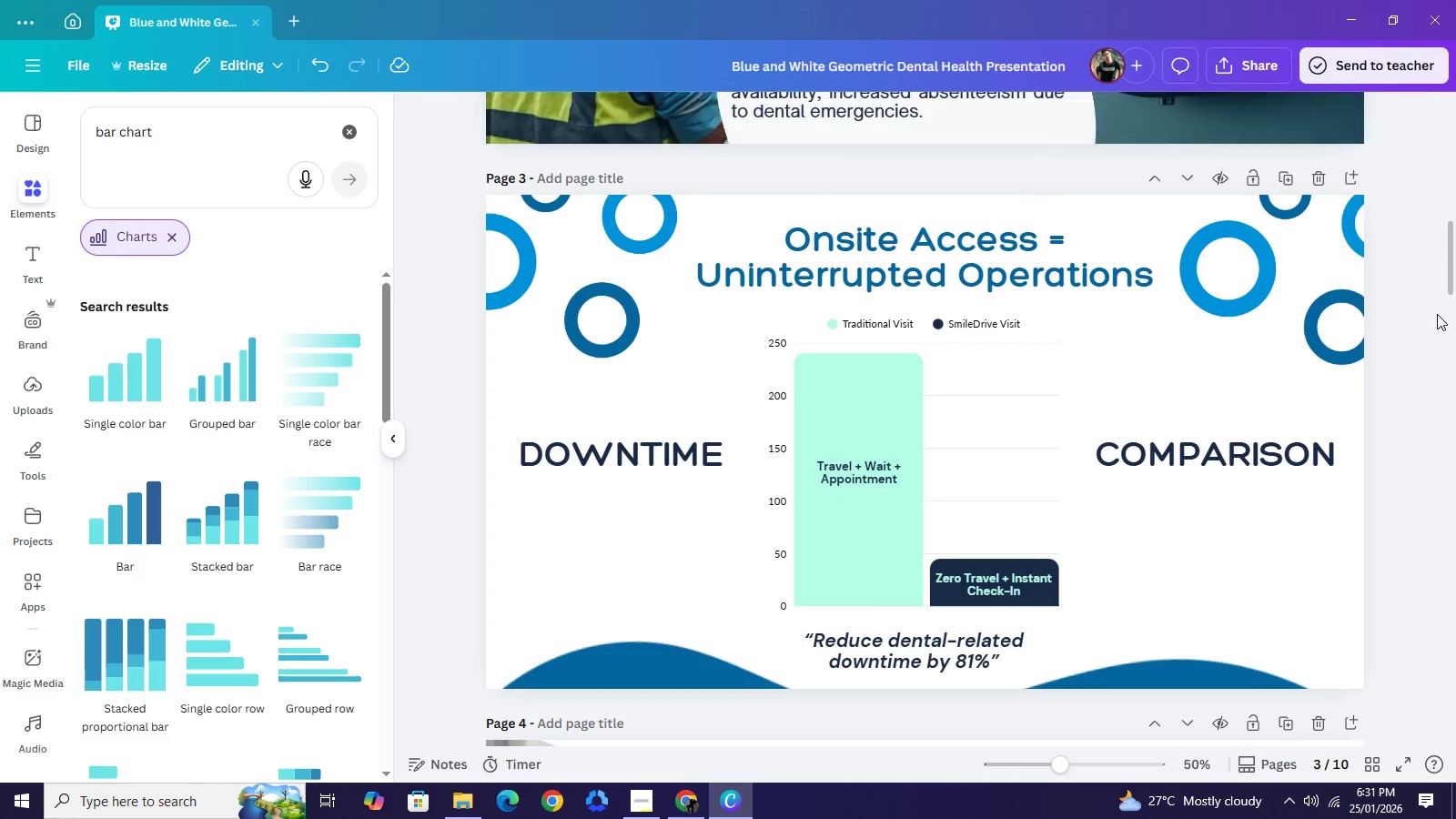 
left_click([1437, 314])
 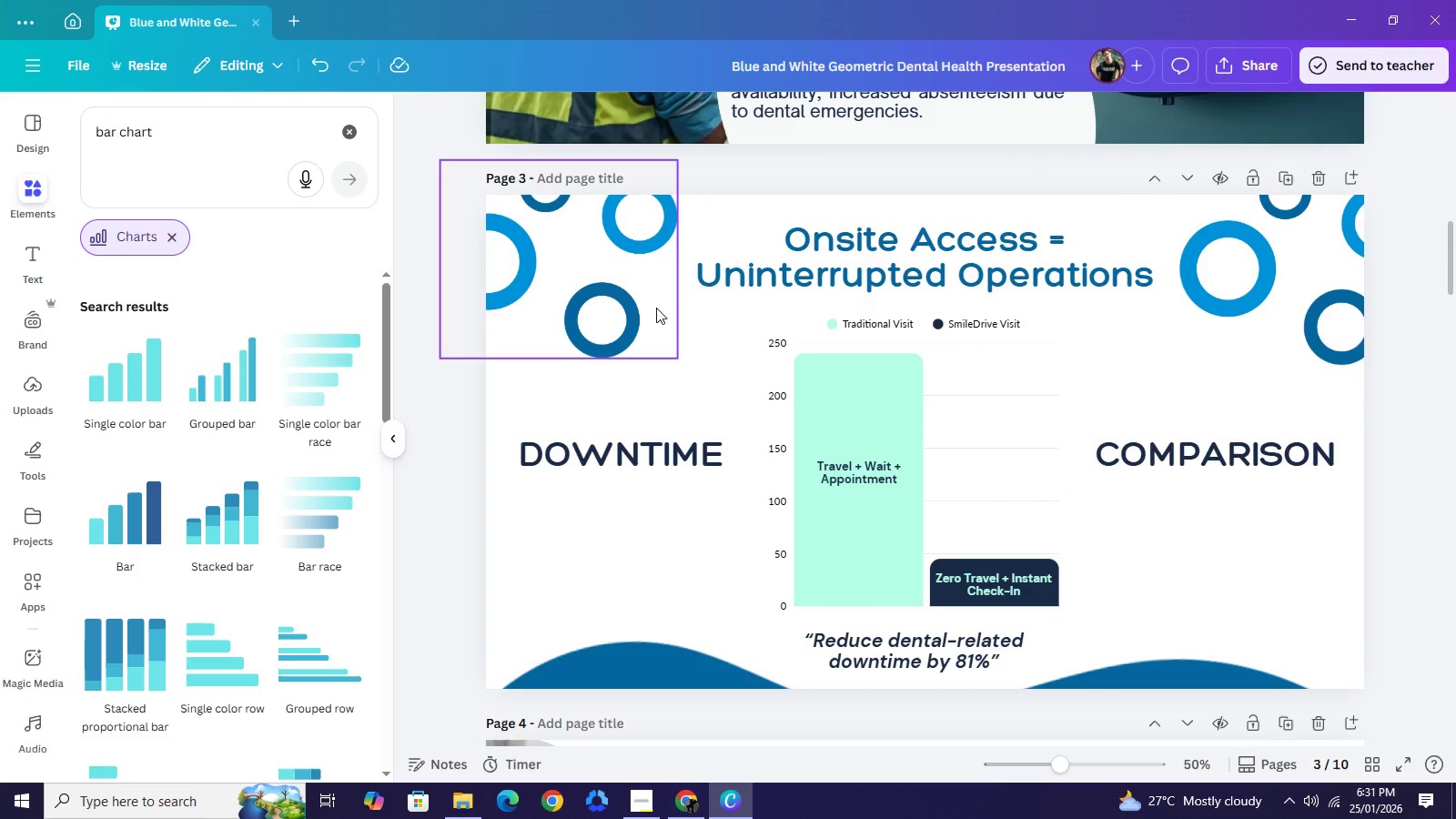 
left_click([656, 308])
 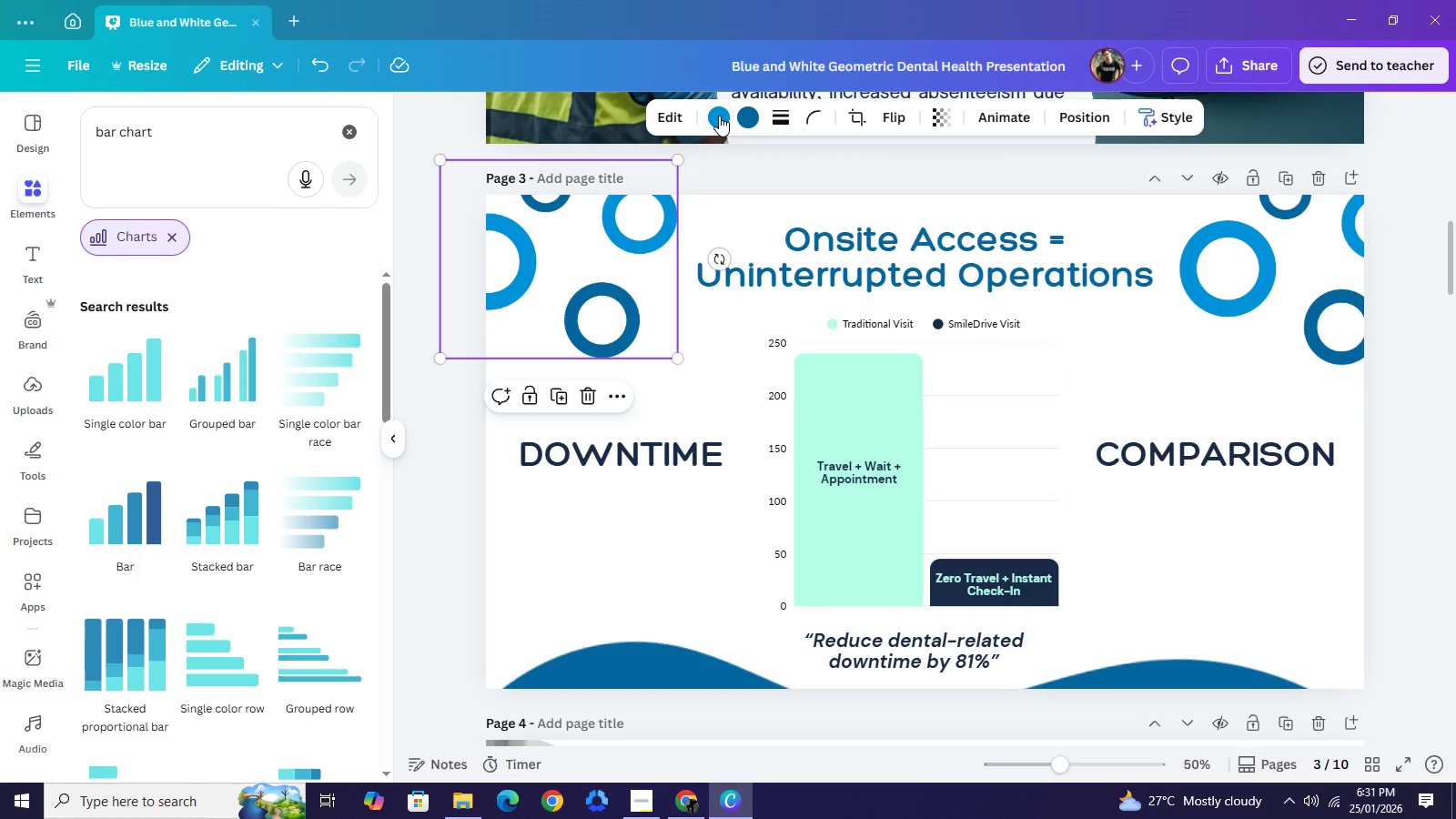 
left_click([719, 116])
 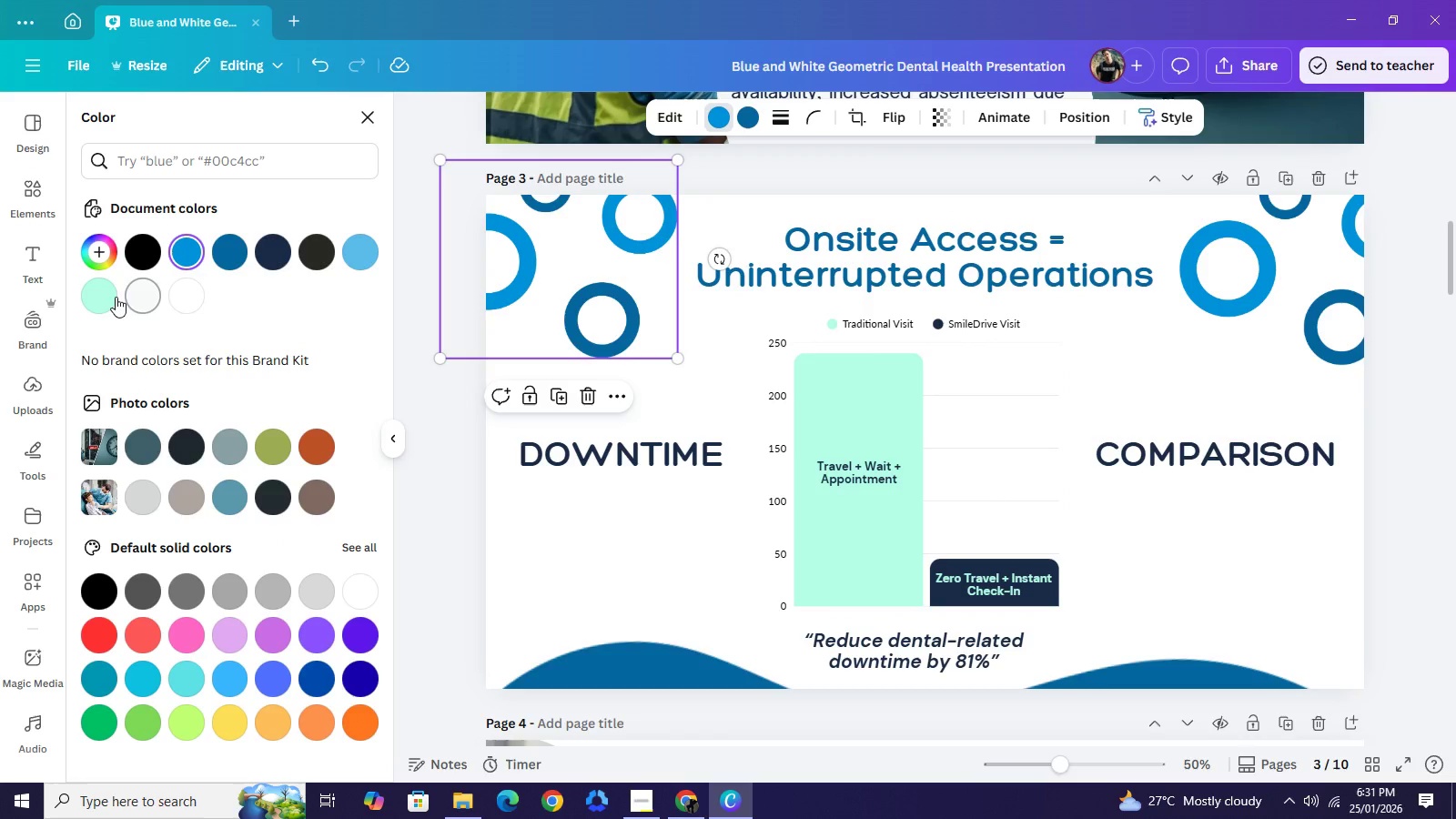 
left_click([115, 297])
 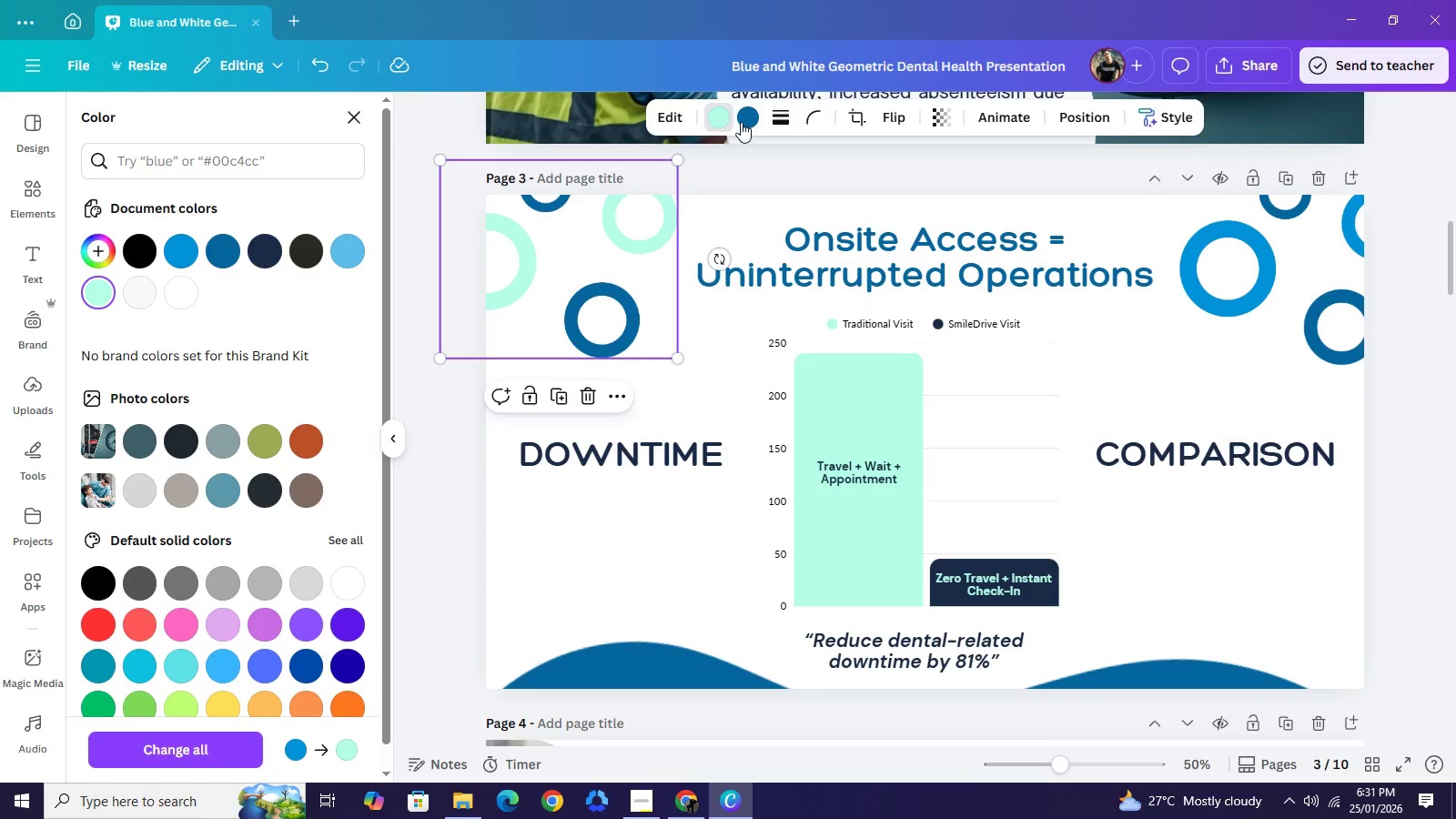 
left_click([746, 122])
 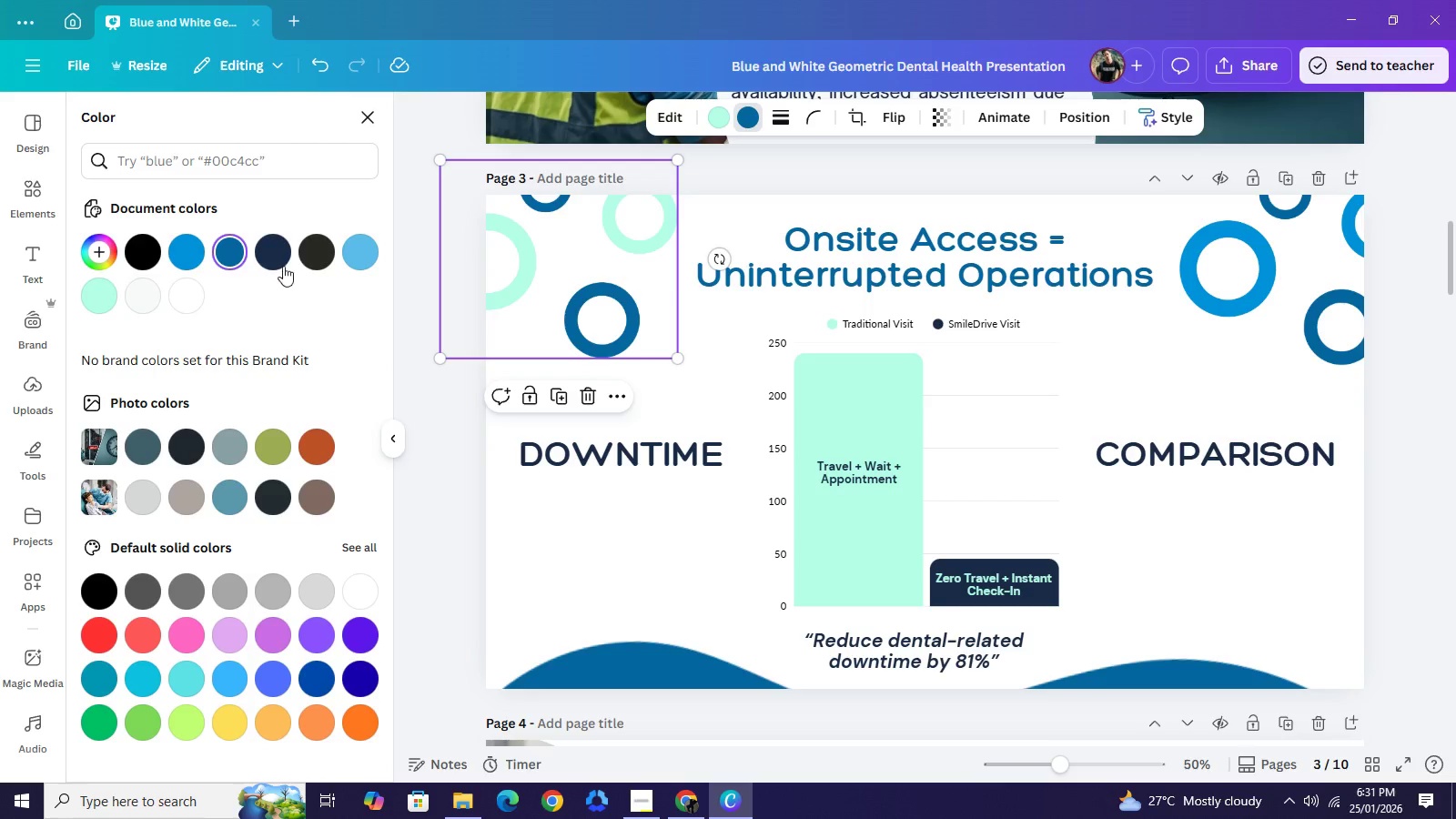 
left_click([277, 256])
 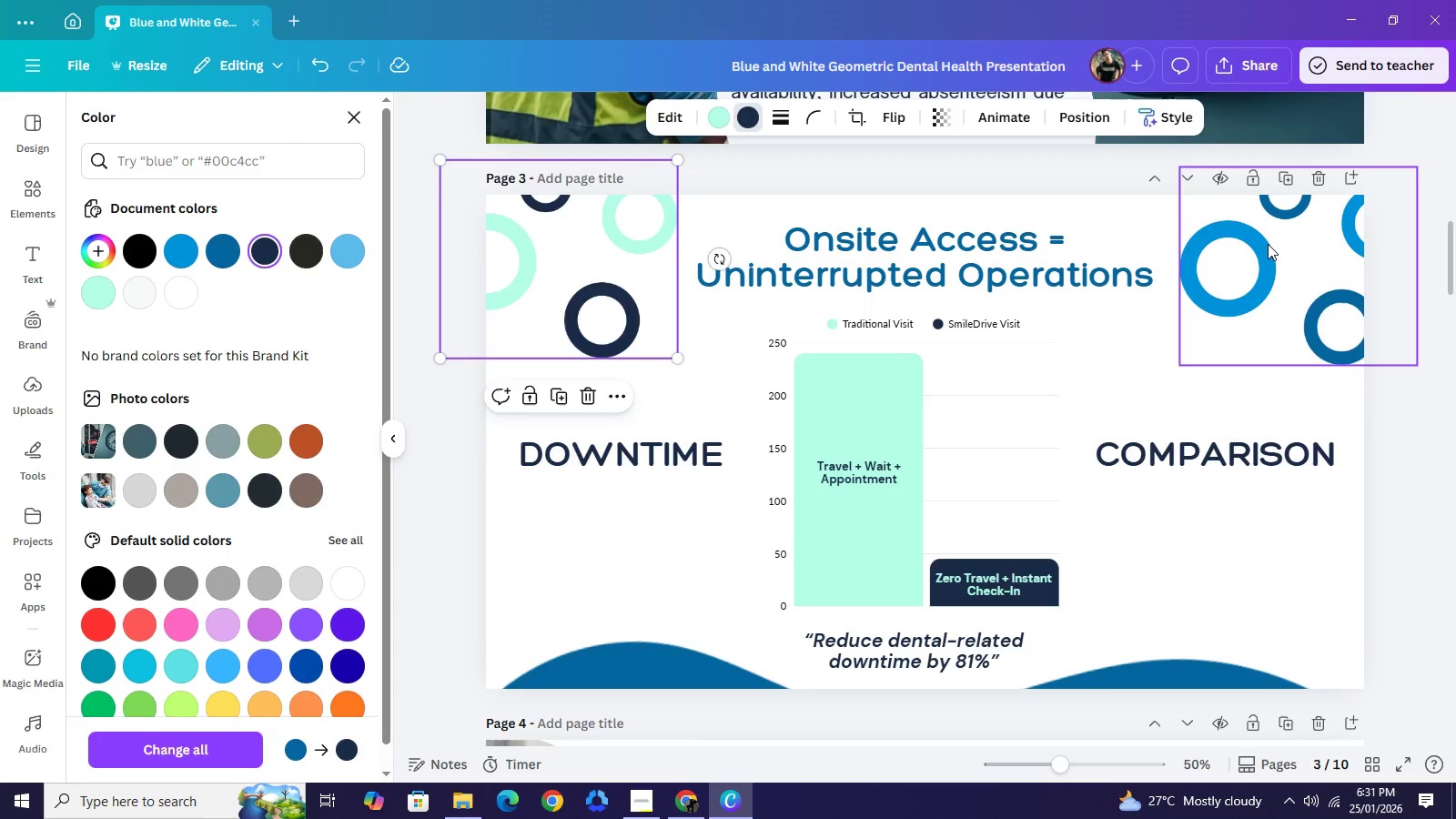 
left_click([1268, 244])
 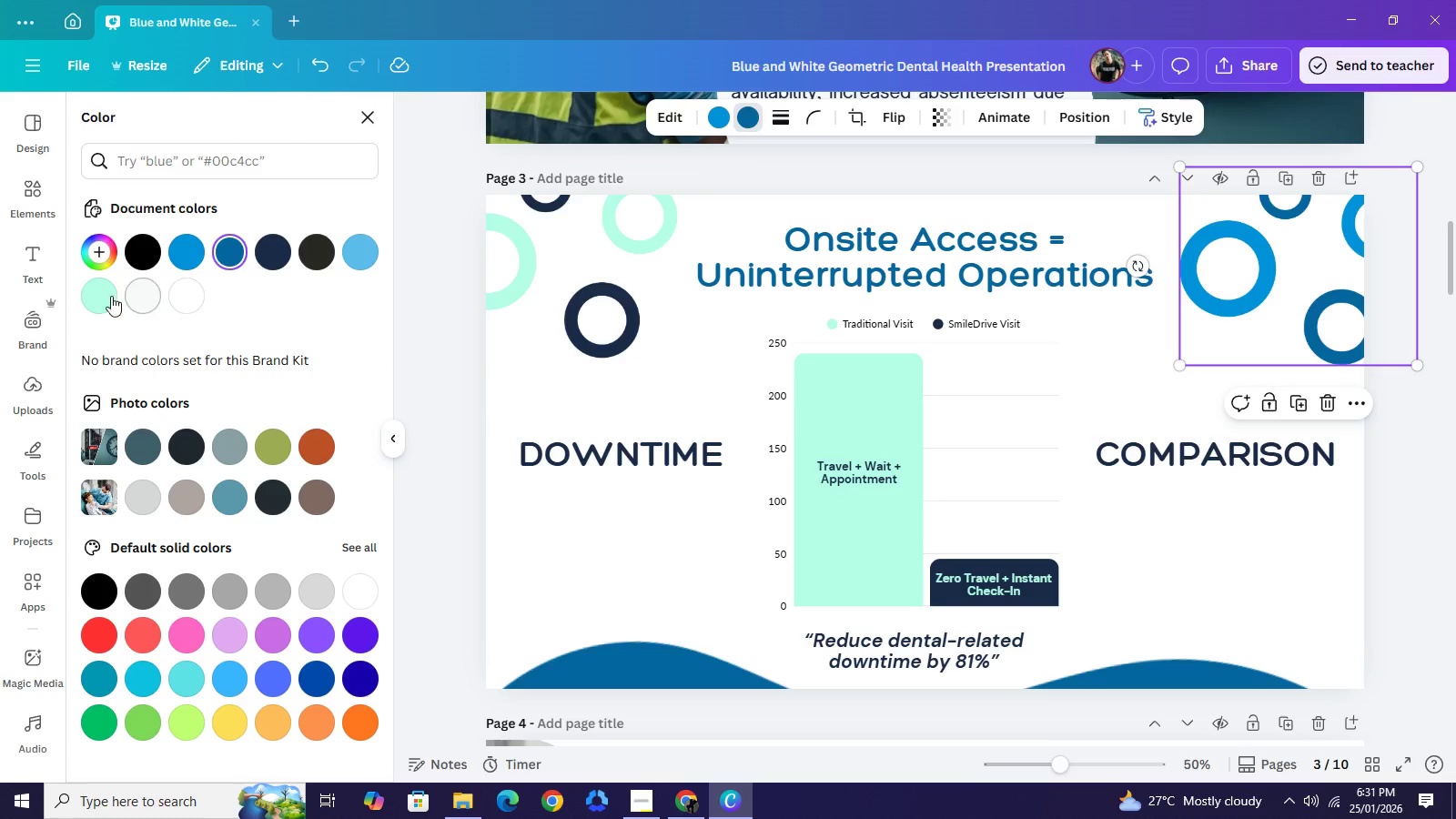 
left_click([105, 296])
 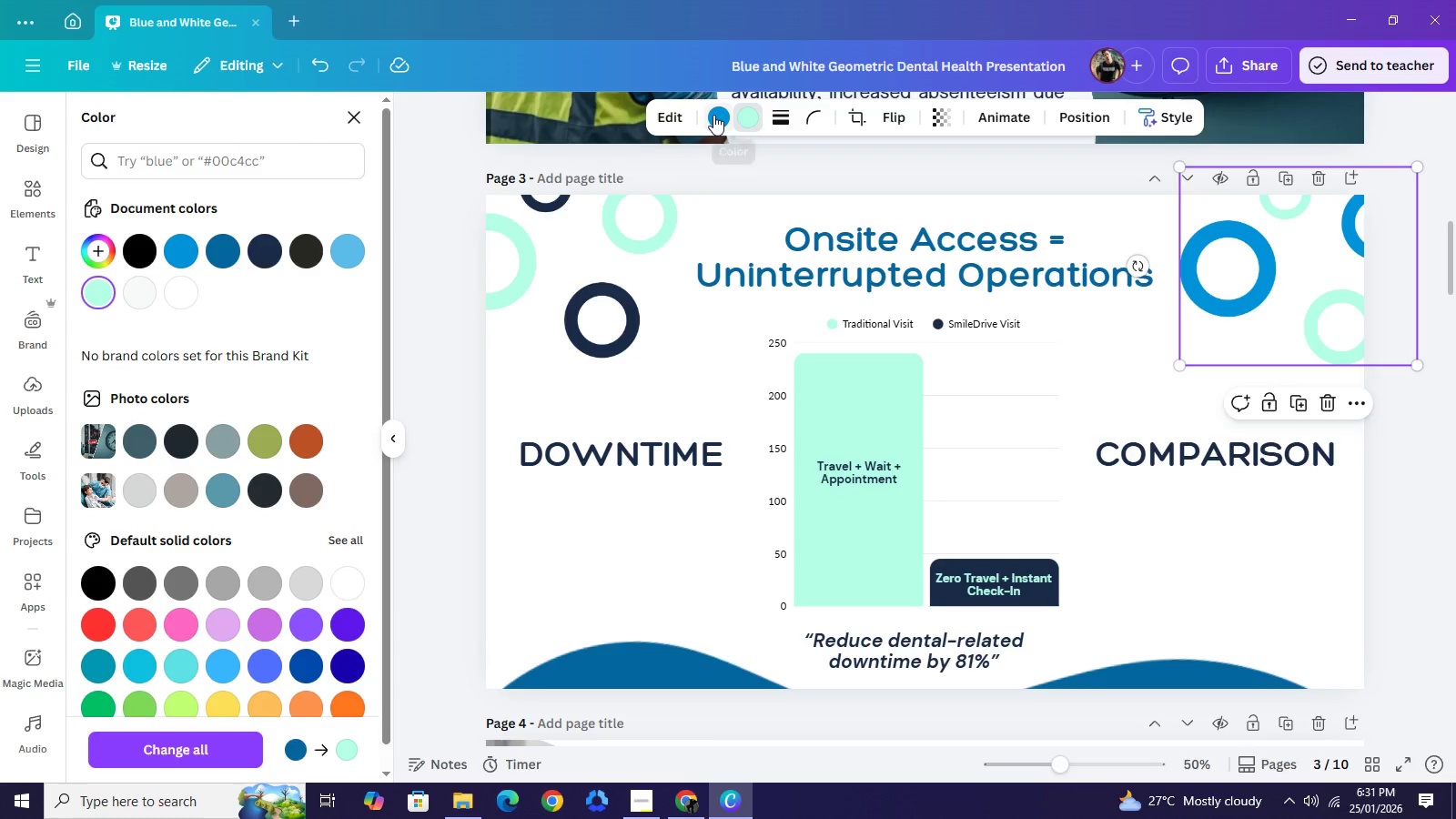 
left_click([713, 115])
 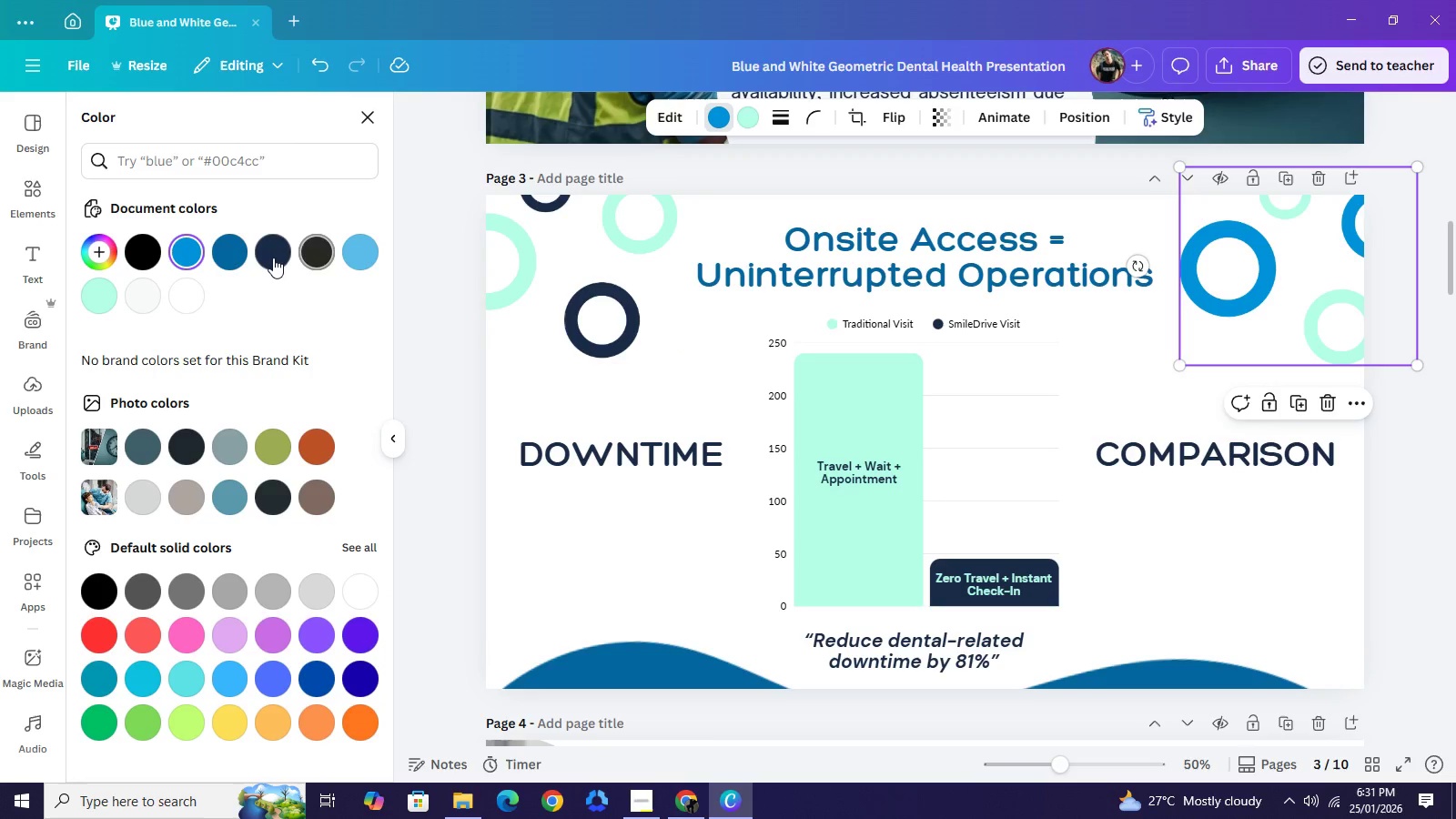 
left_click([273, 258])
 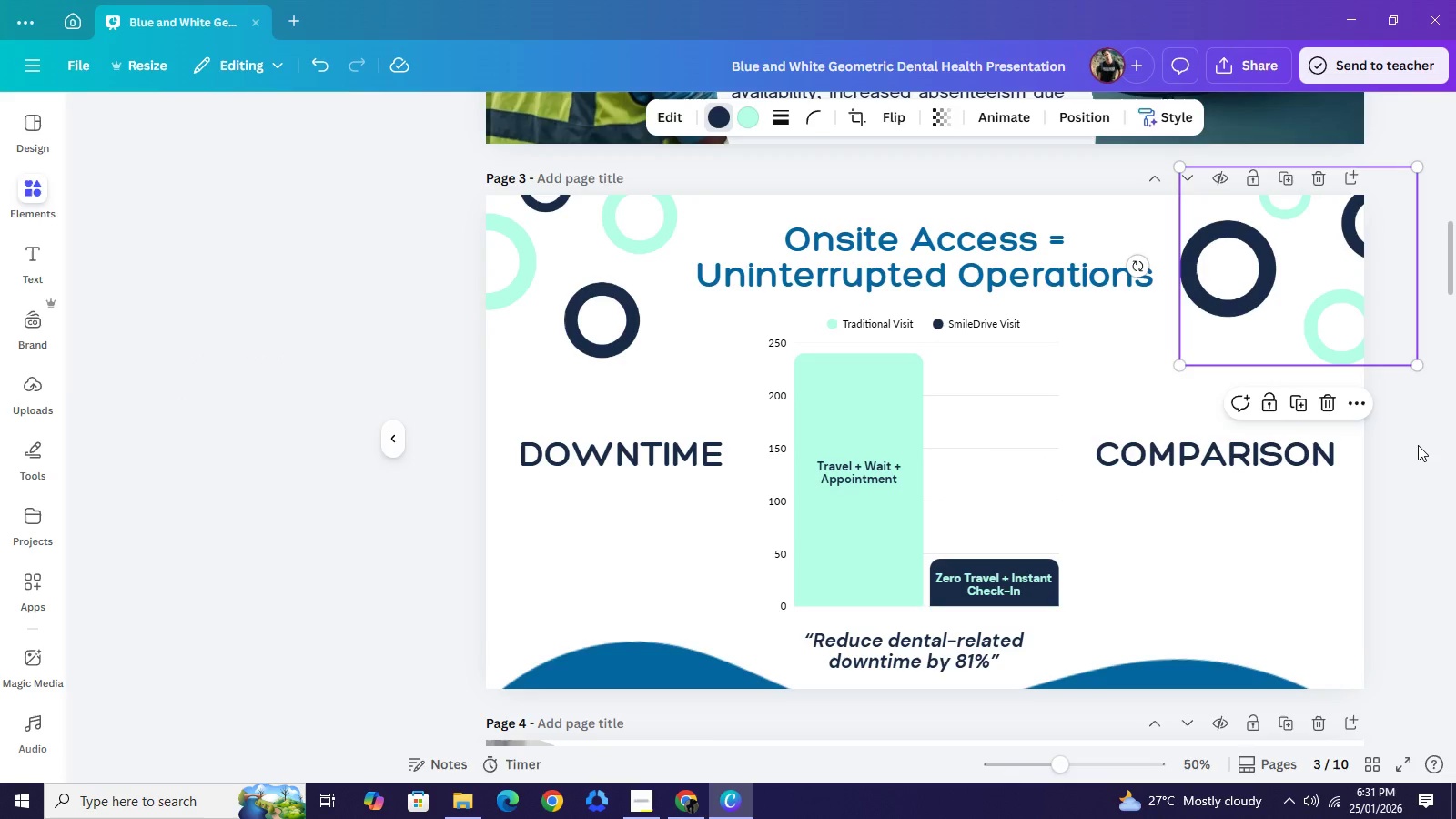 
double_click([1418, 445])
 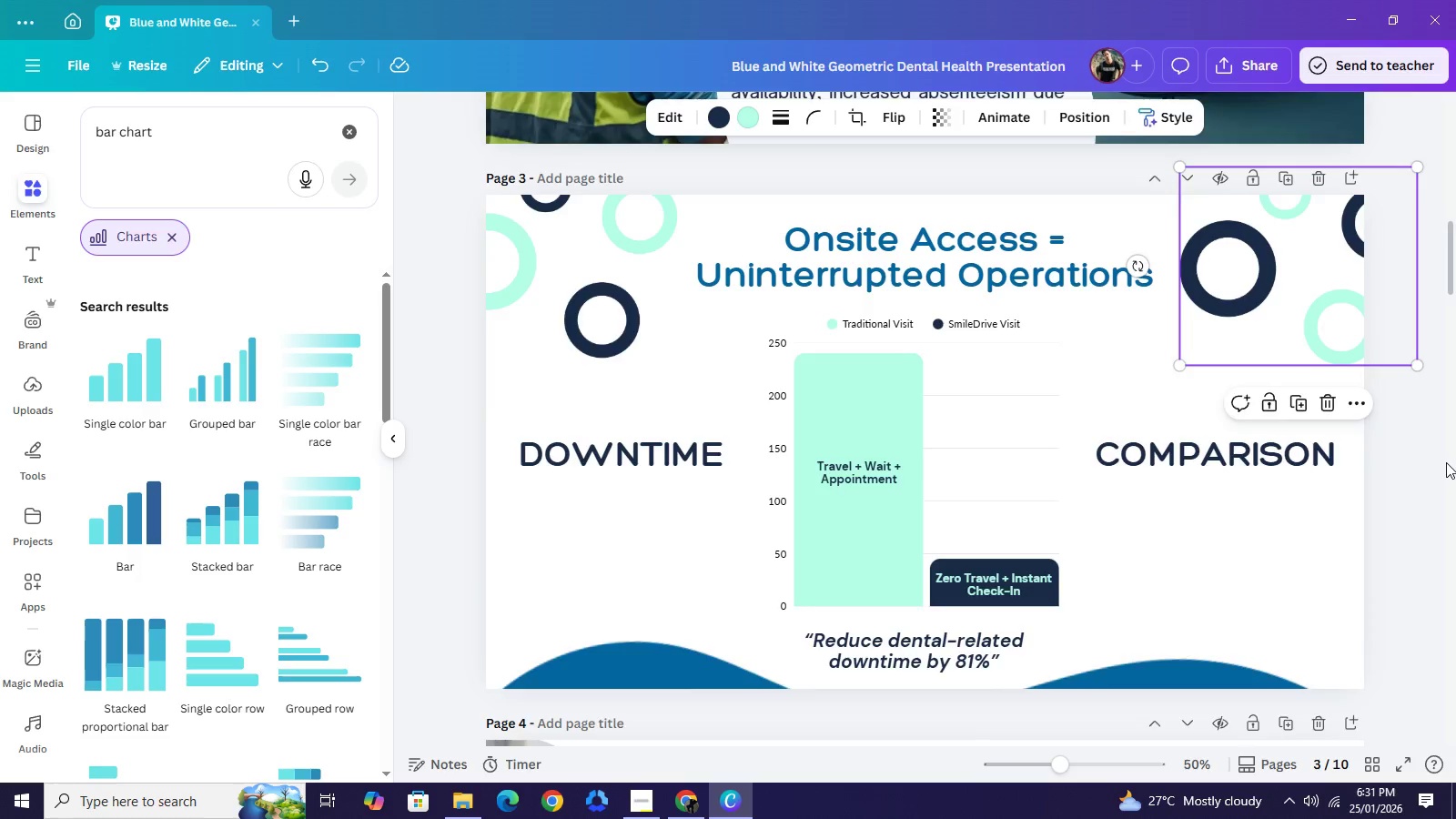 
left_click([1446, 462])
 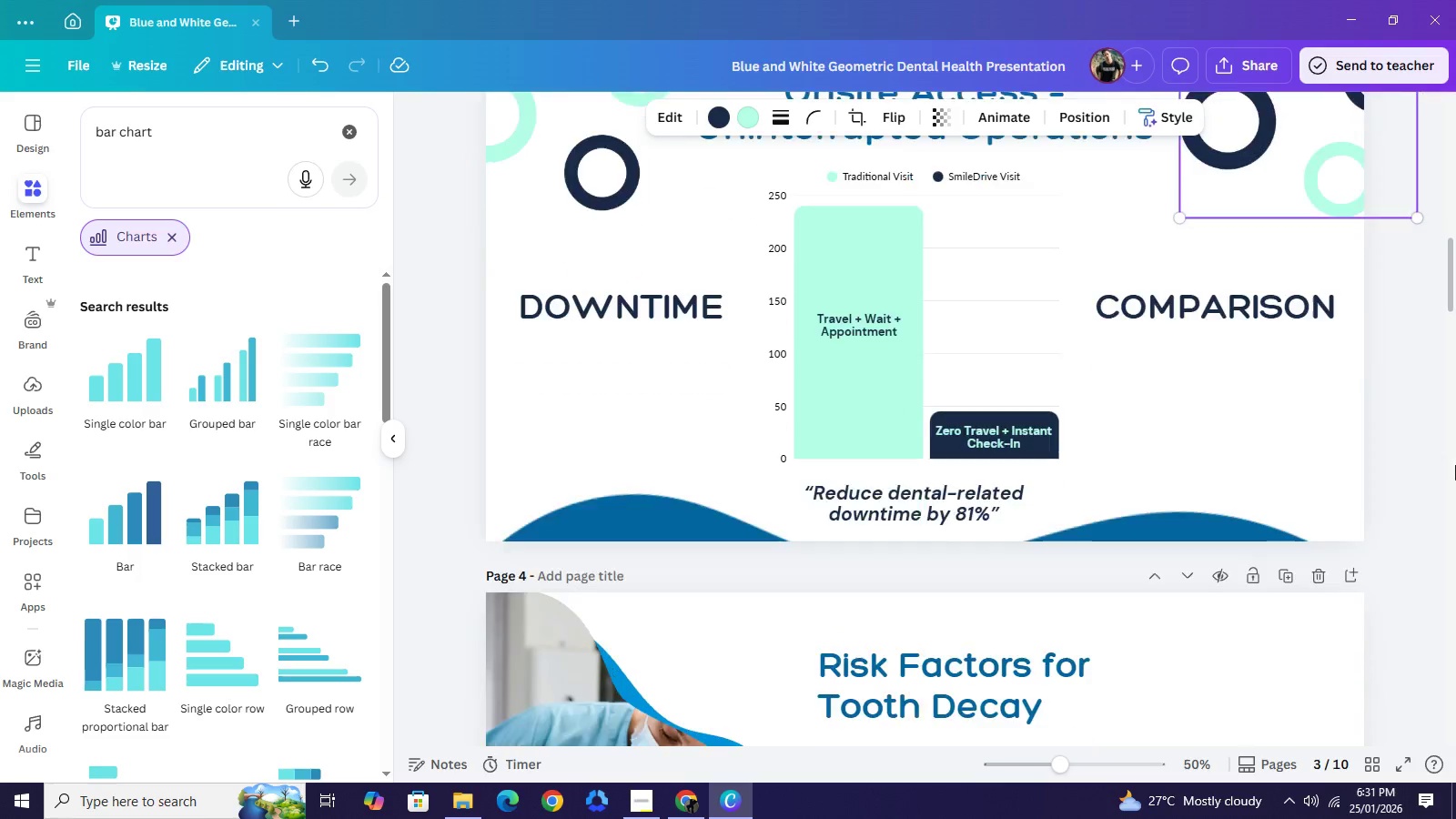 
left_click([1455, 465])
 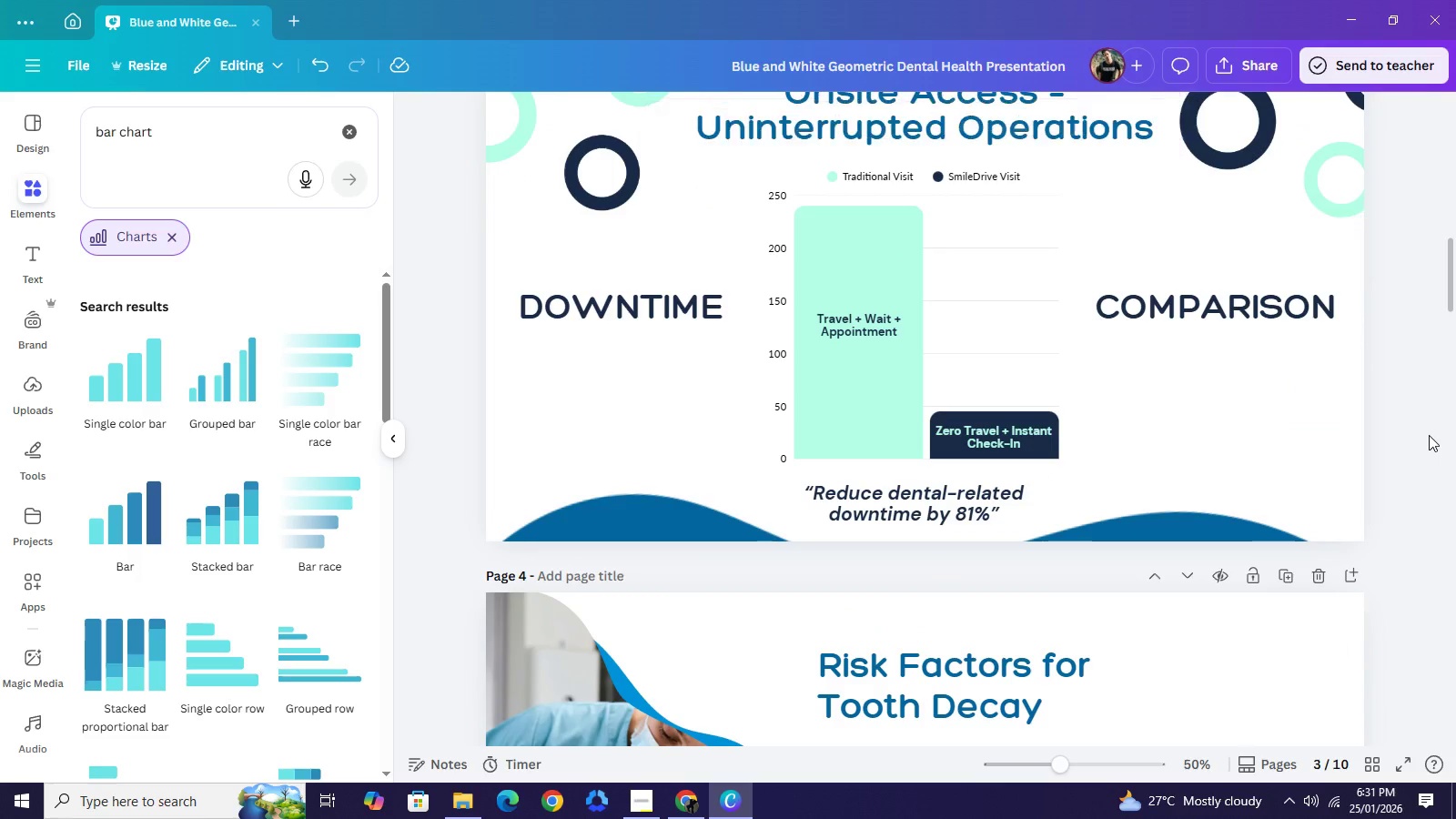 
left_click([1429, 435])
 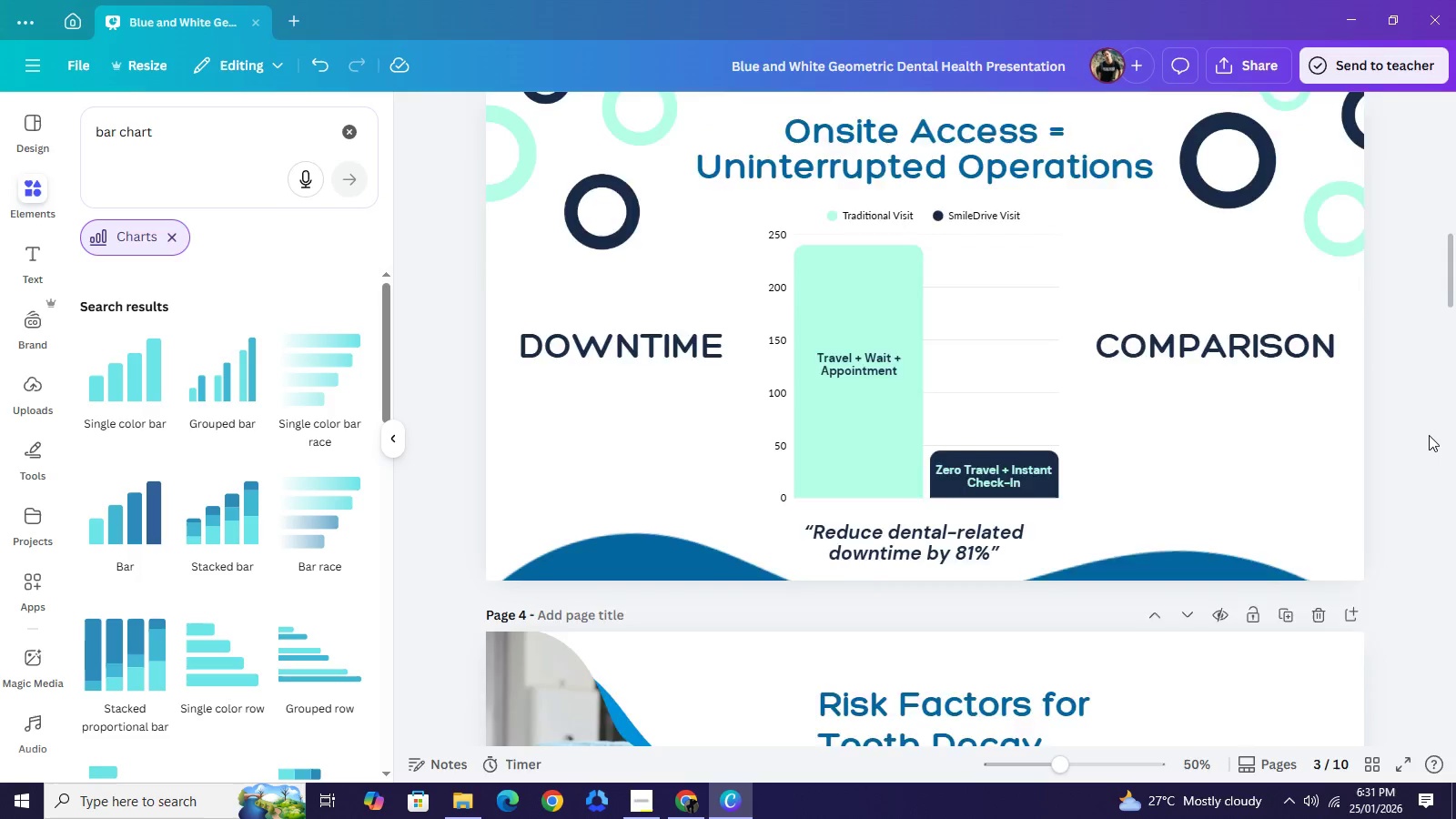 
scroll: coordinate [1429, 435], scroll_direction: up, amount: 4.0
 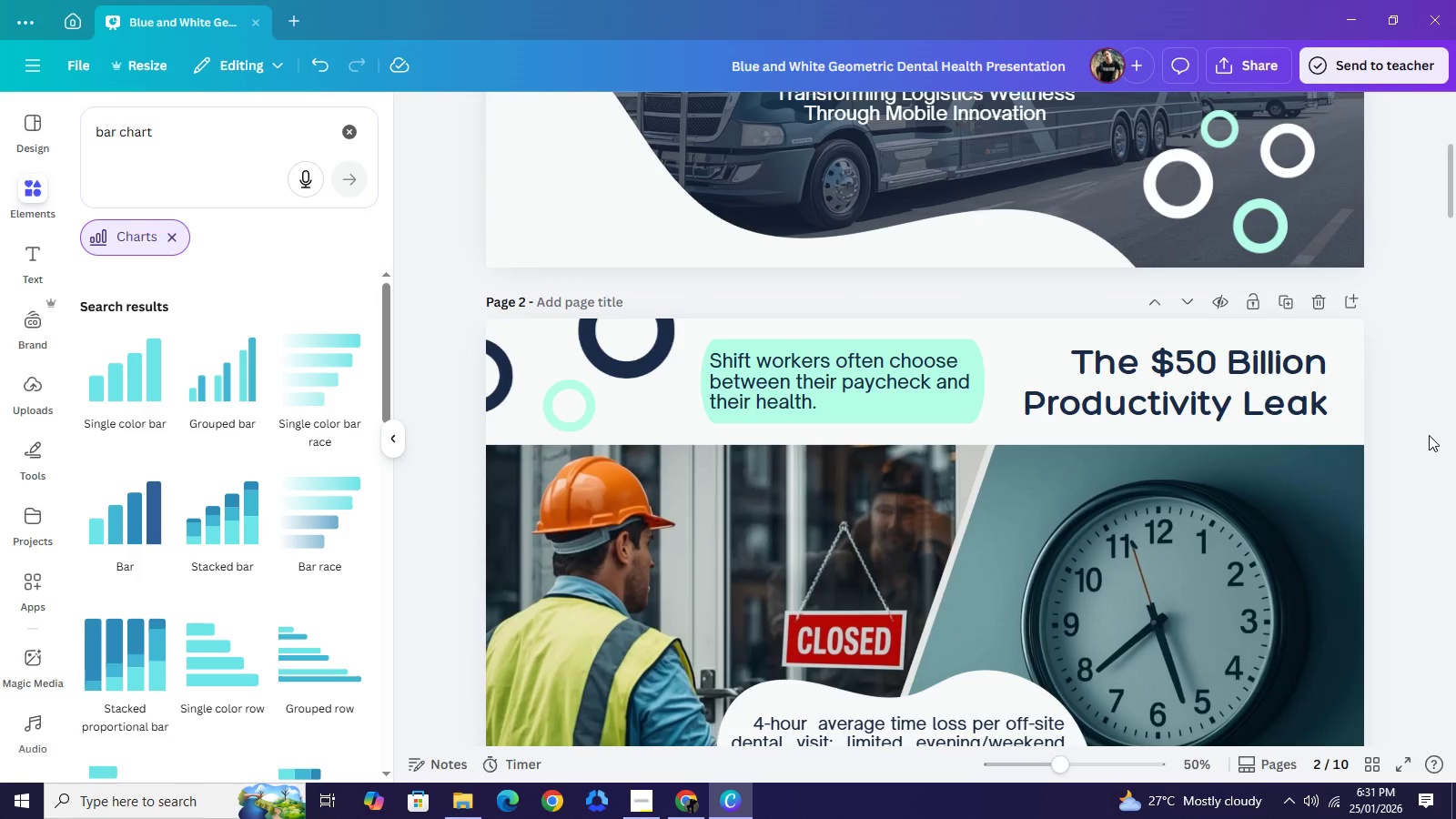 
scroll: coordinate [1429, 435], scroll_direction: down, amount: 4.0
 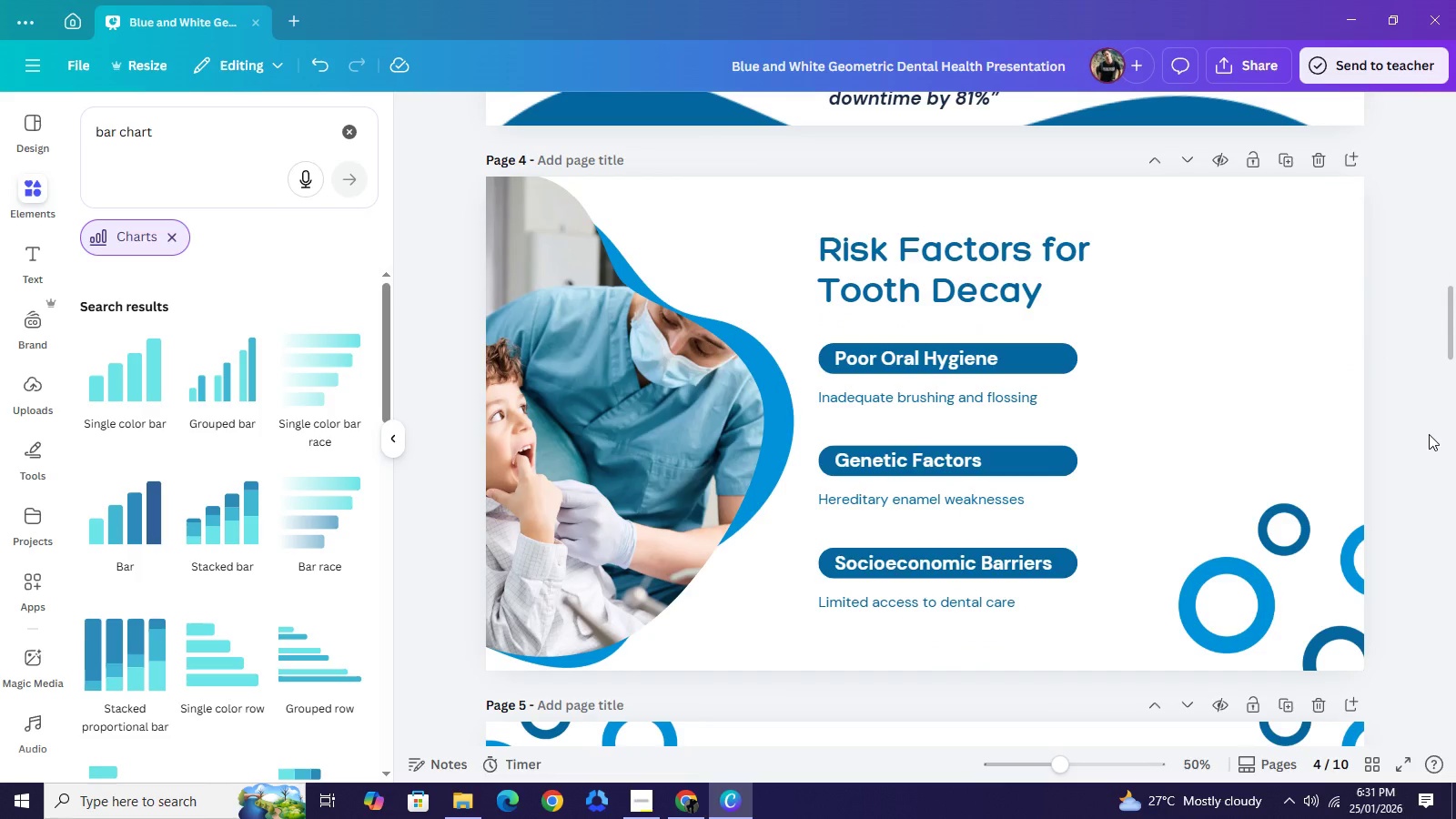 
wait(8.69)
 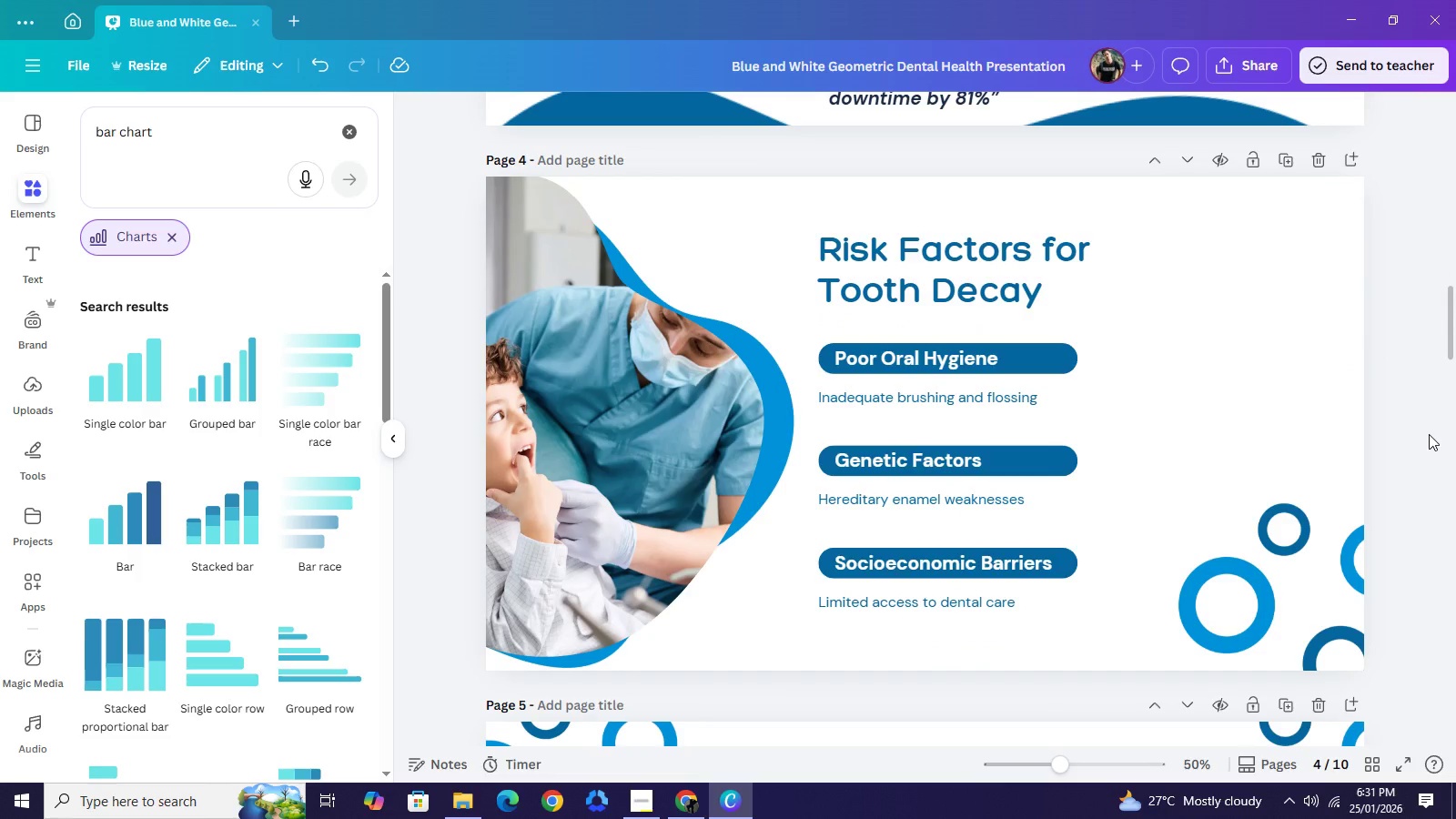 
scroll: coordinate [1265, 289], scroll_direction: up, amount: 6.0
 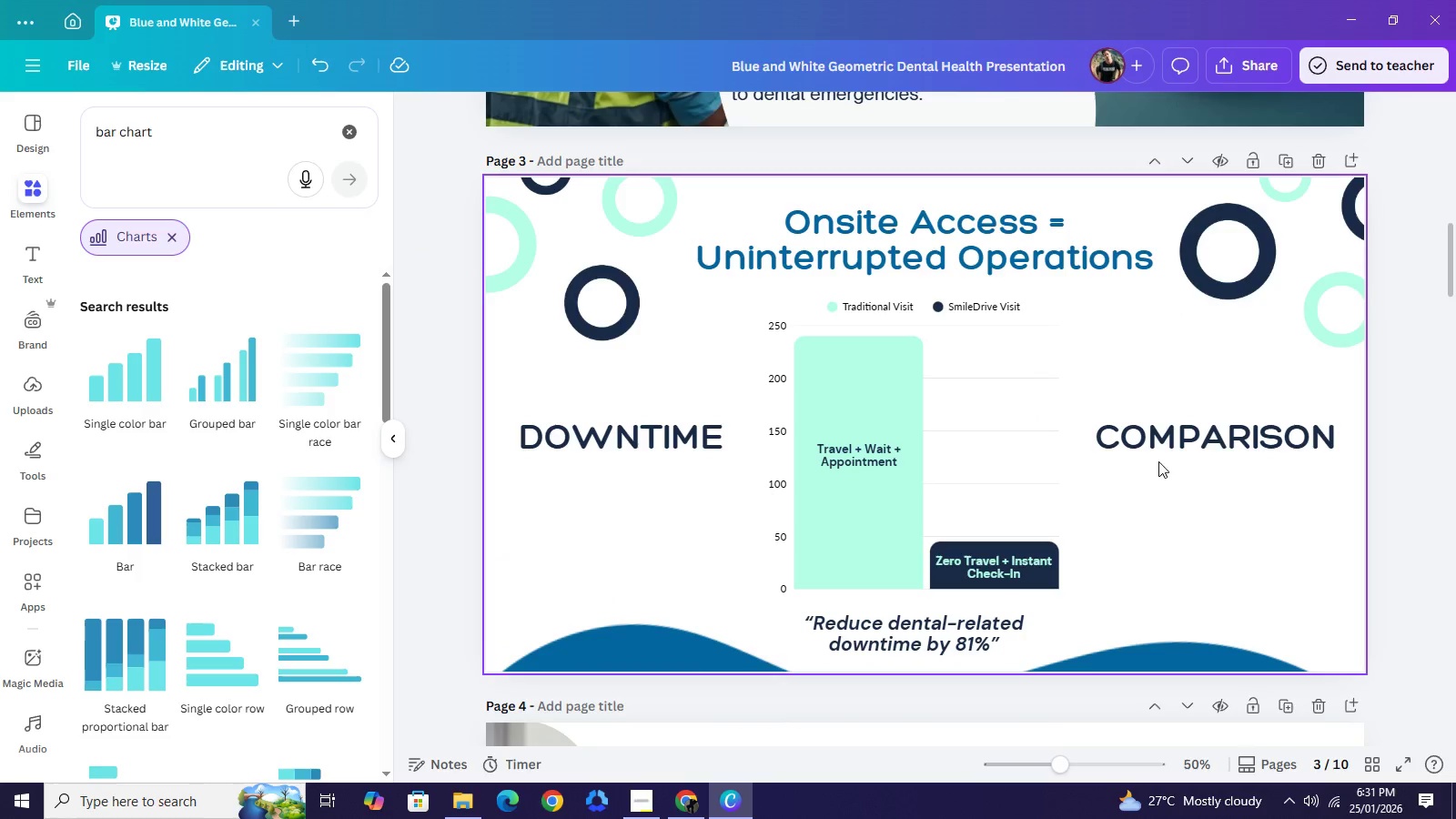 
left_click([1435, 444])
 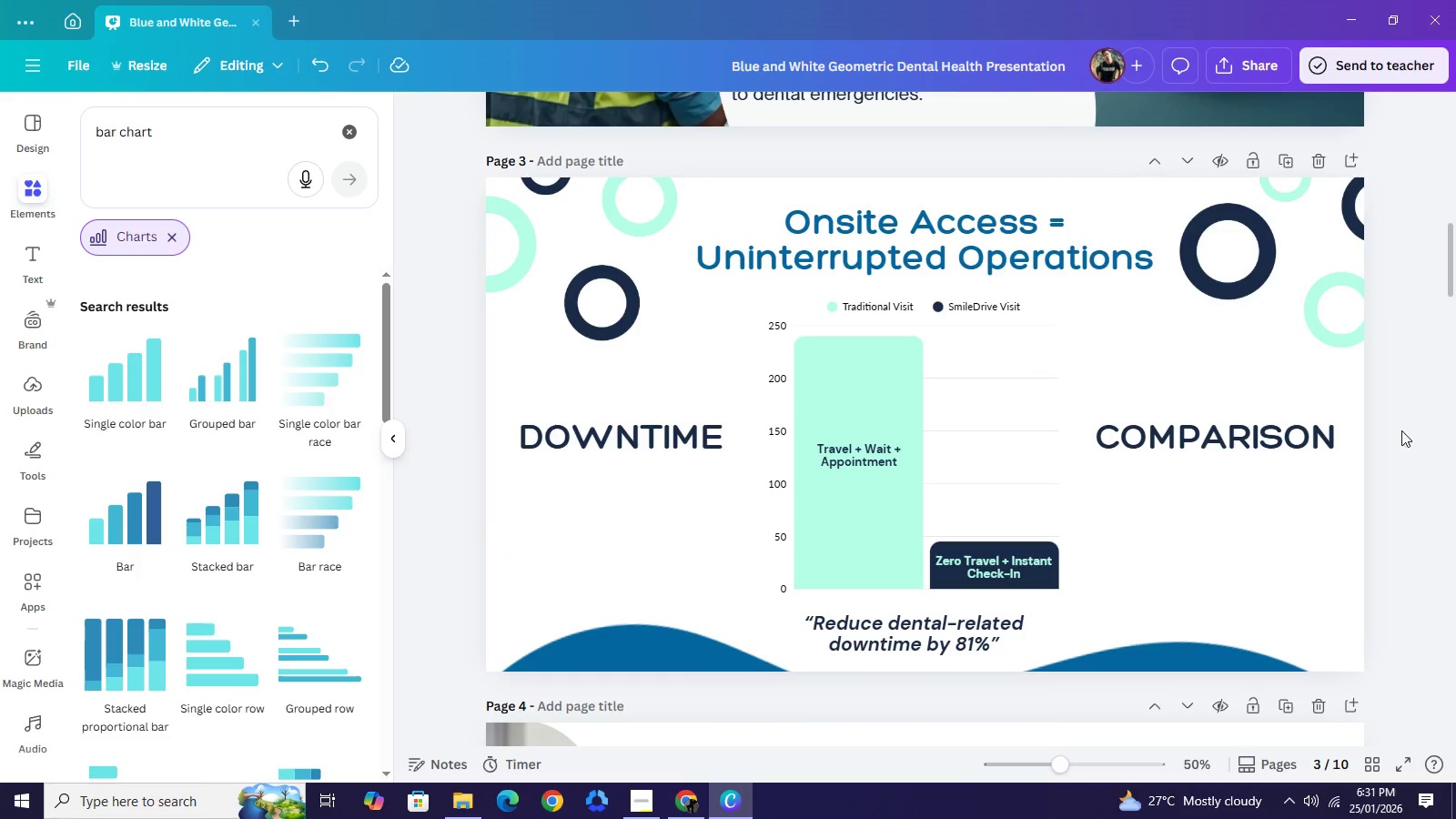 
left_click([614, 446])
 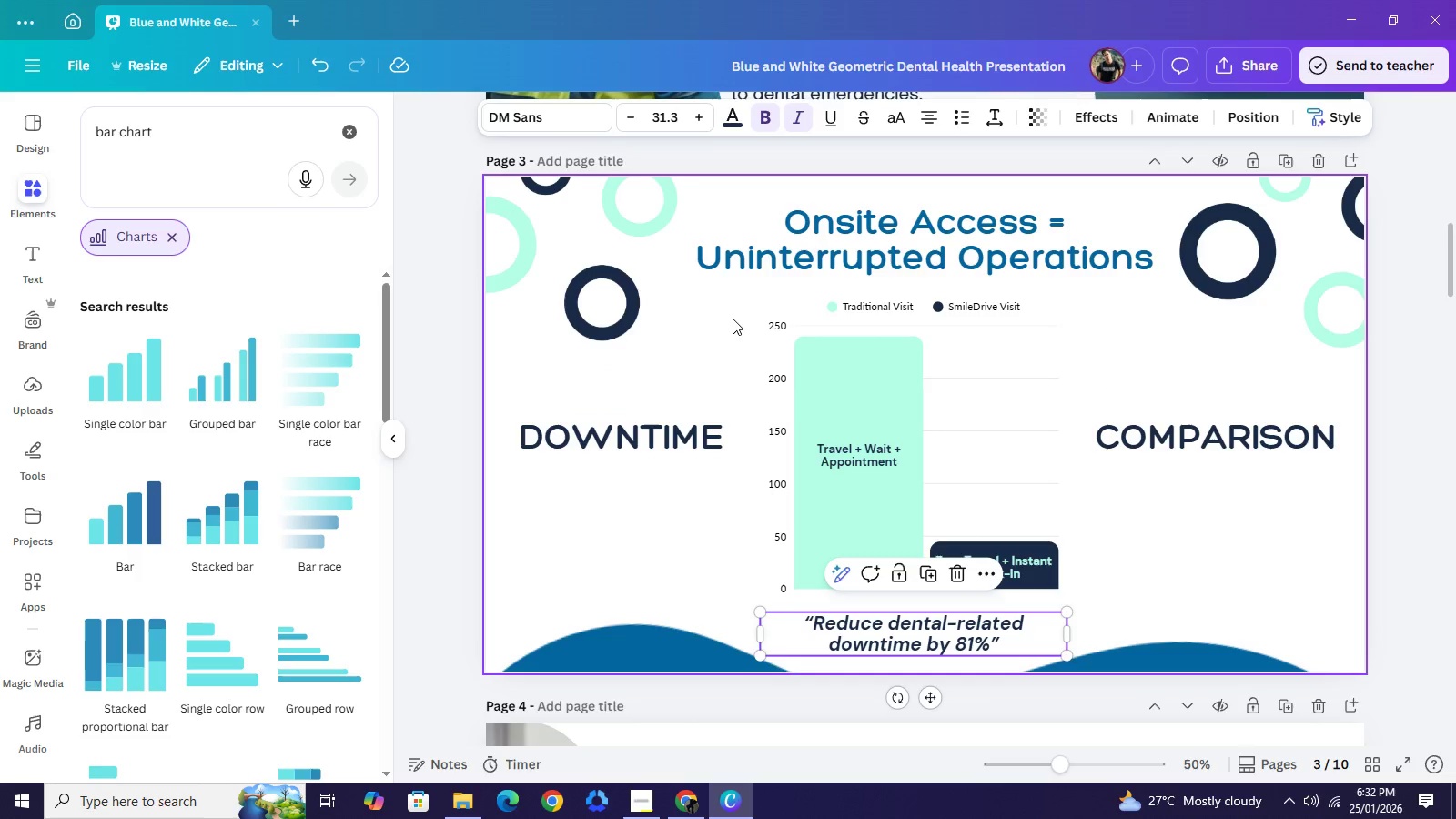 
left_click([576, 125])
 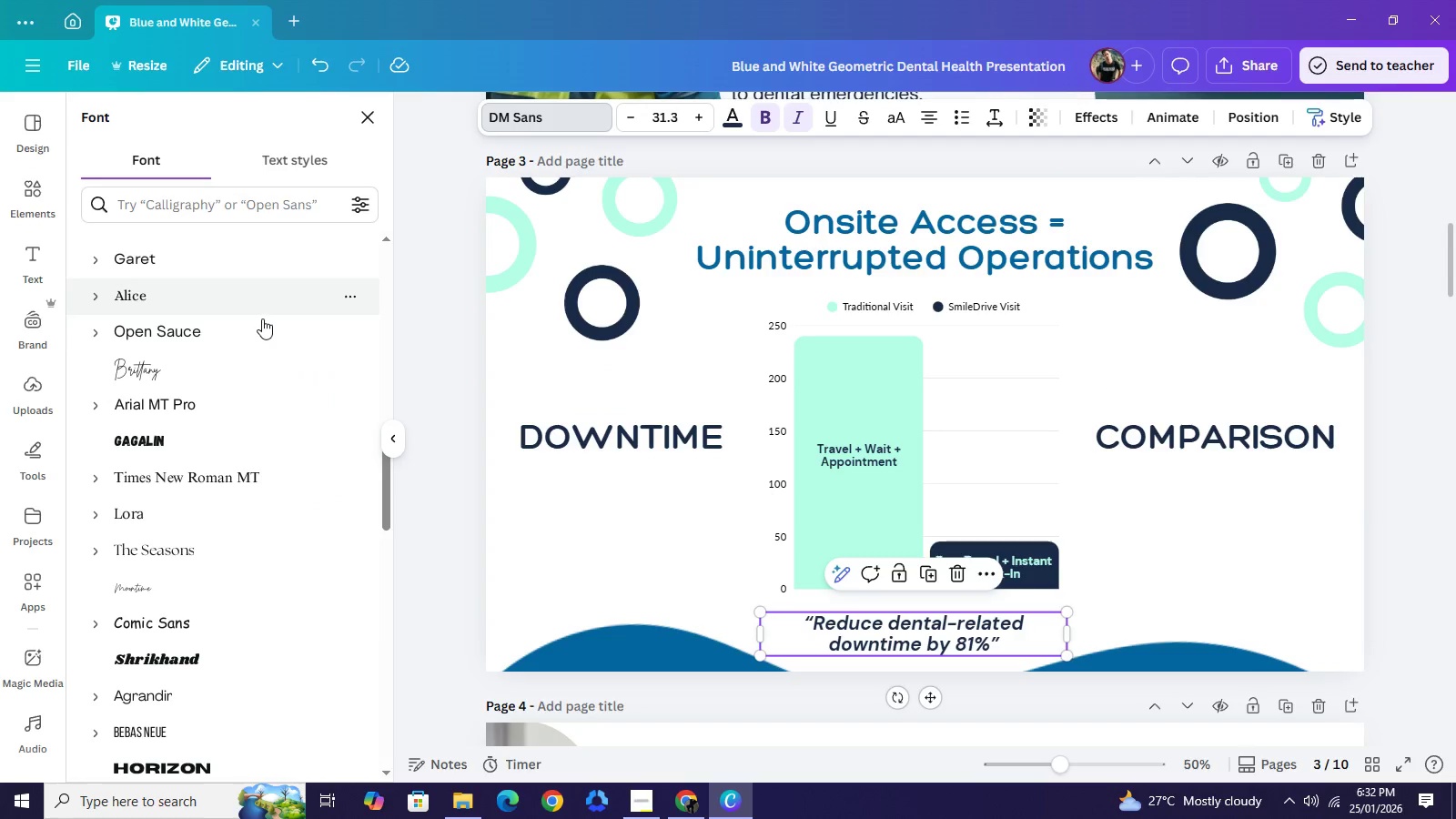 
left_click([252, 331])
 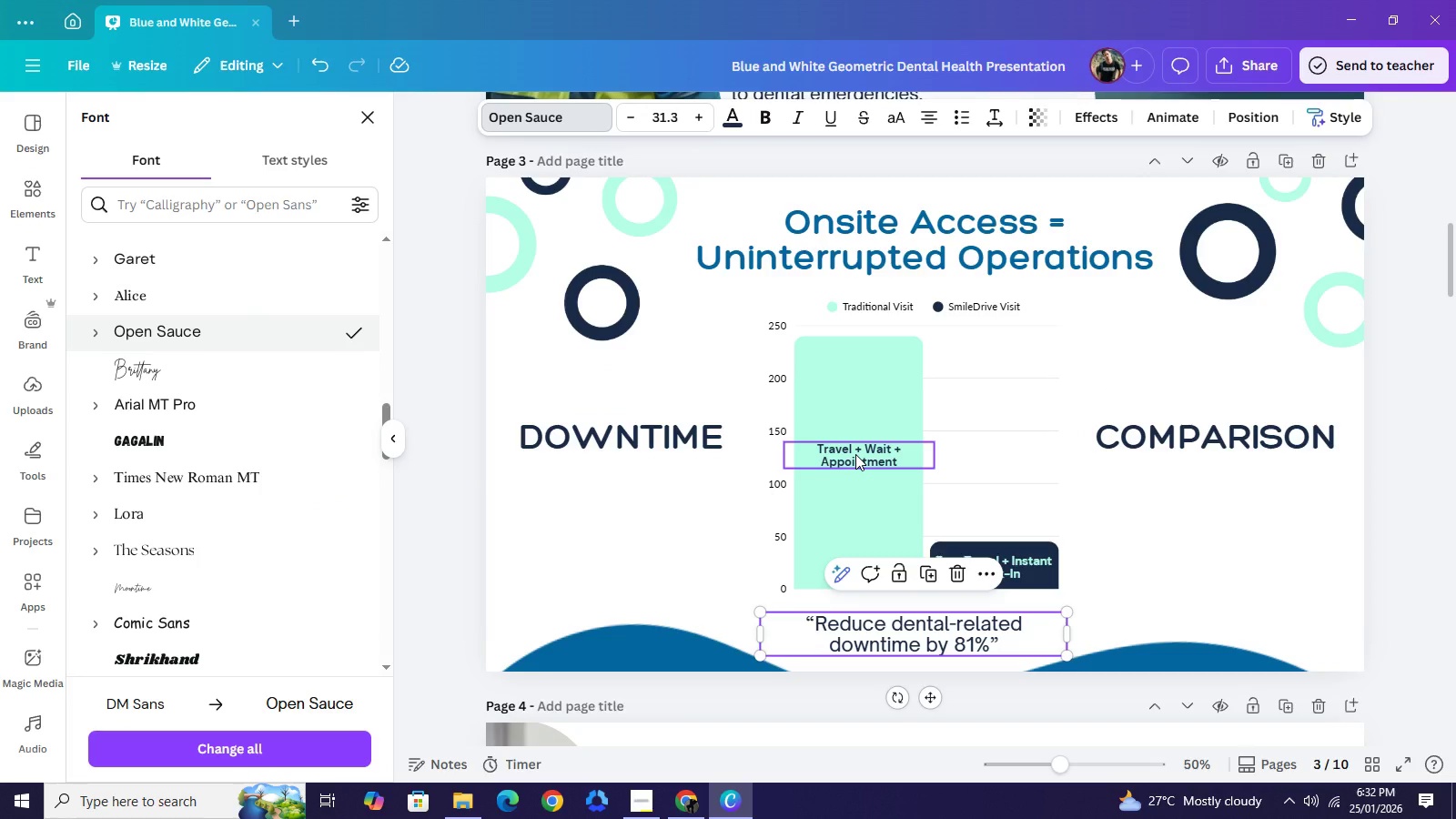 
left_click([855, 454])
 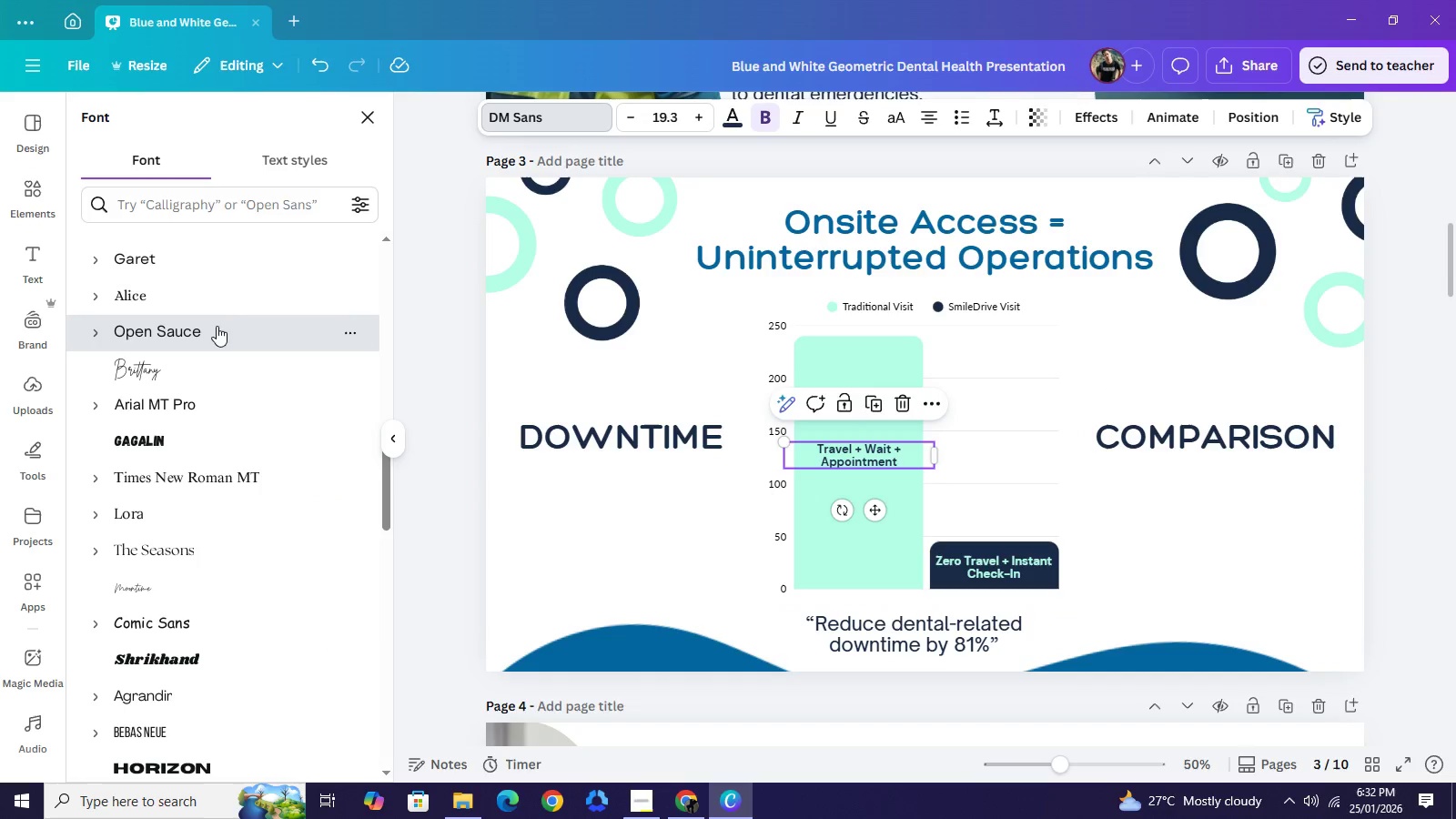 
left_click([217, 326])
 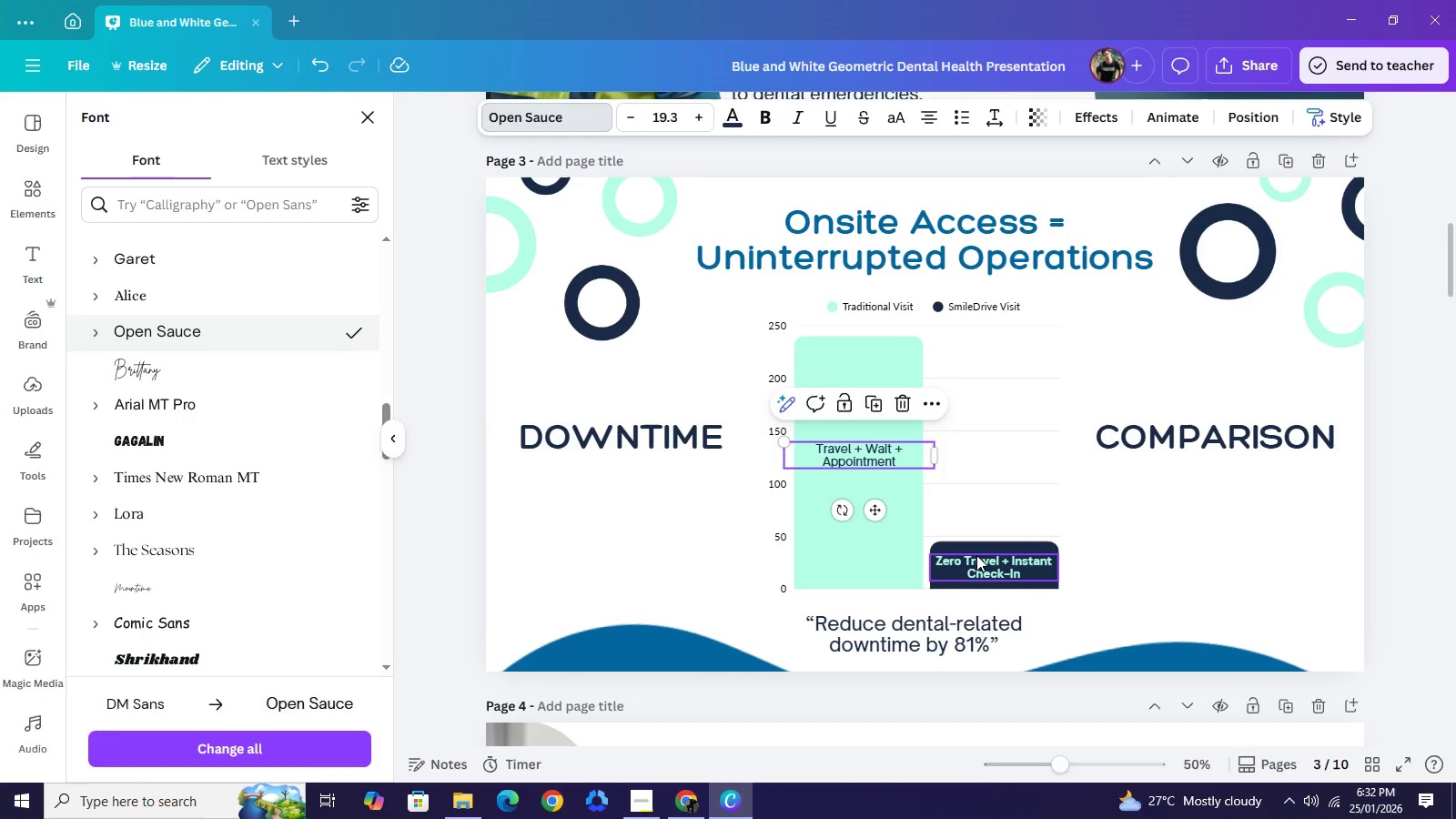 
left_click([976, 555])
 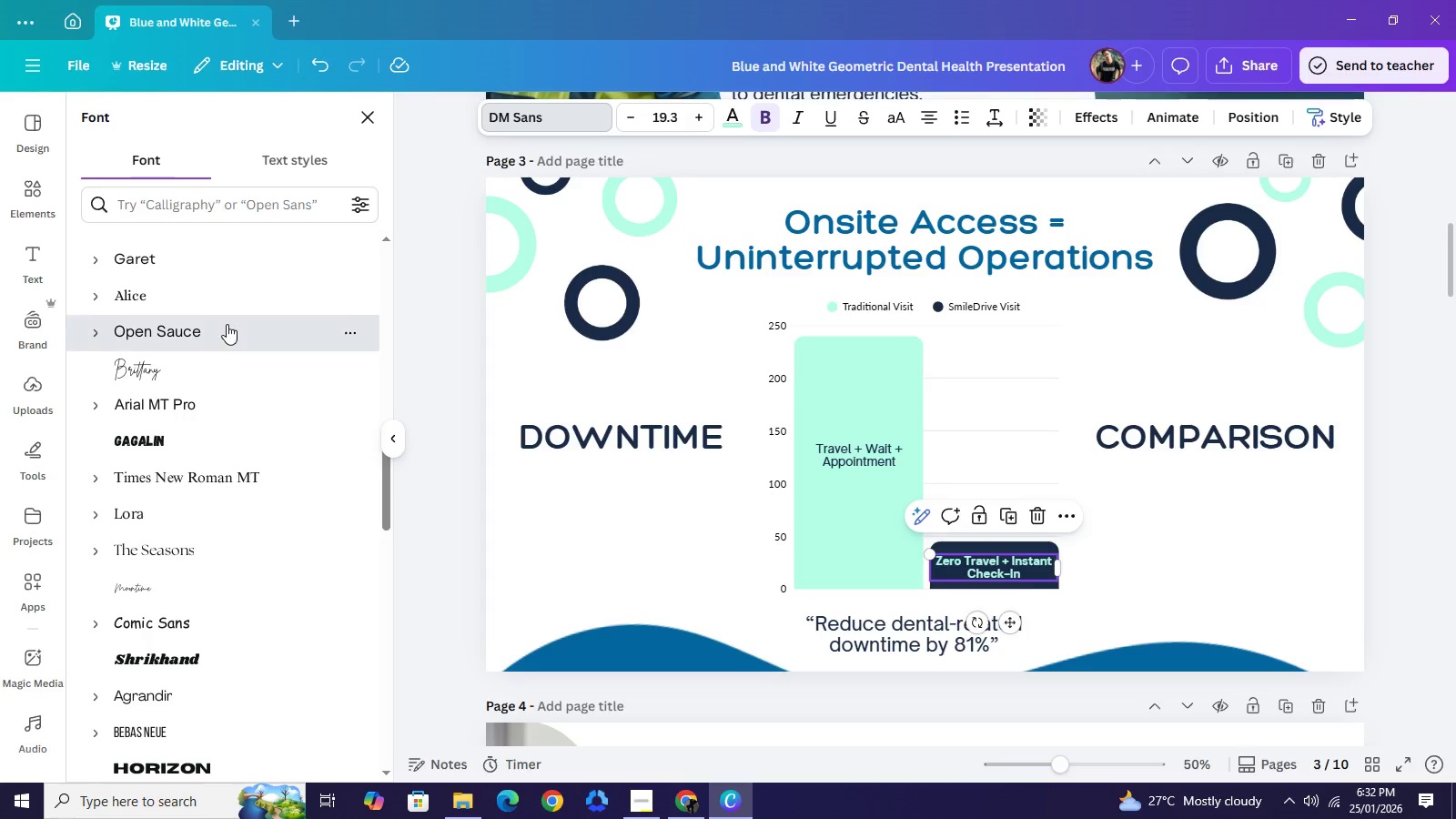 
left_click([227, 324])
 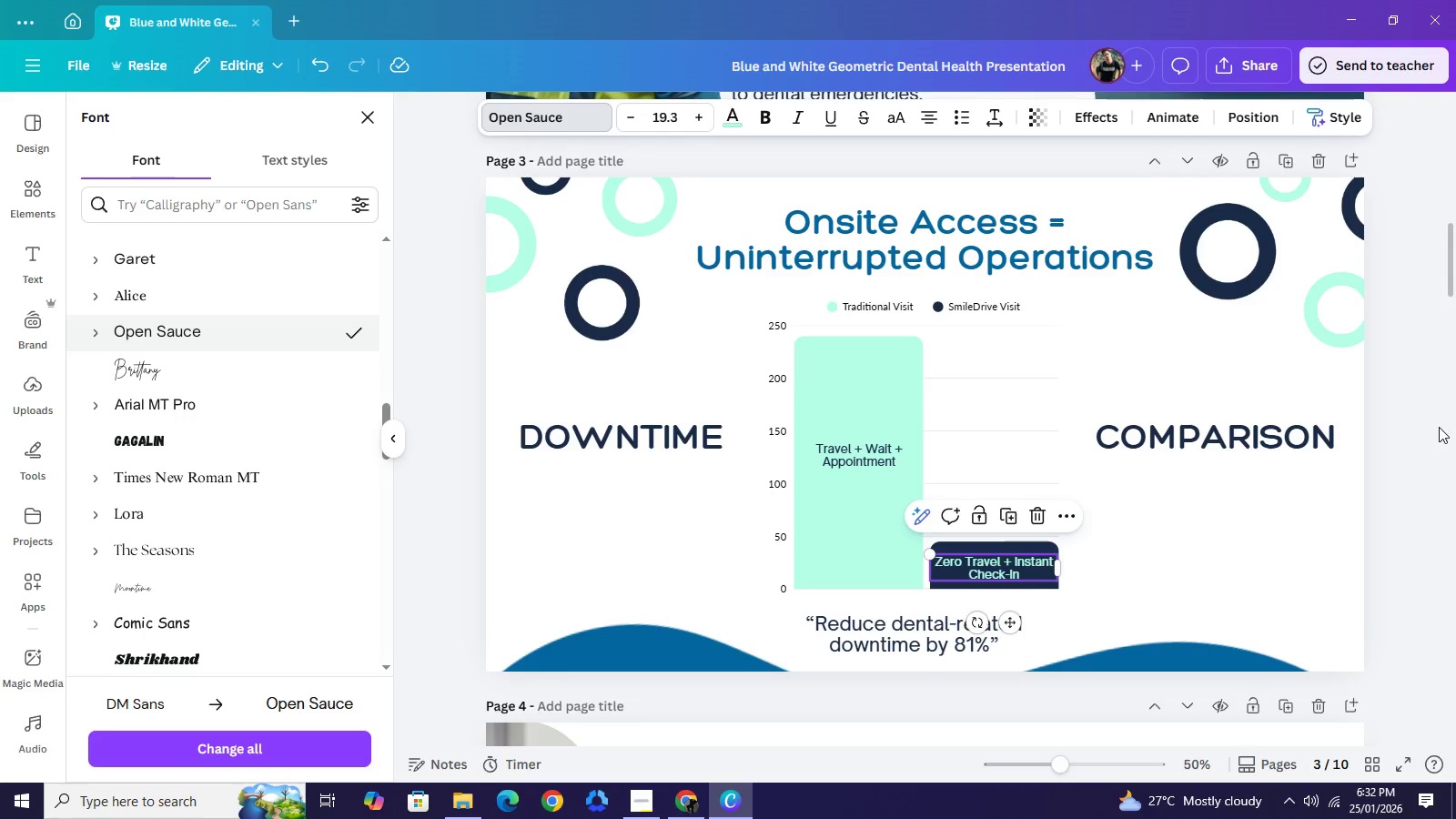 
left_click([1439, 427])
 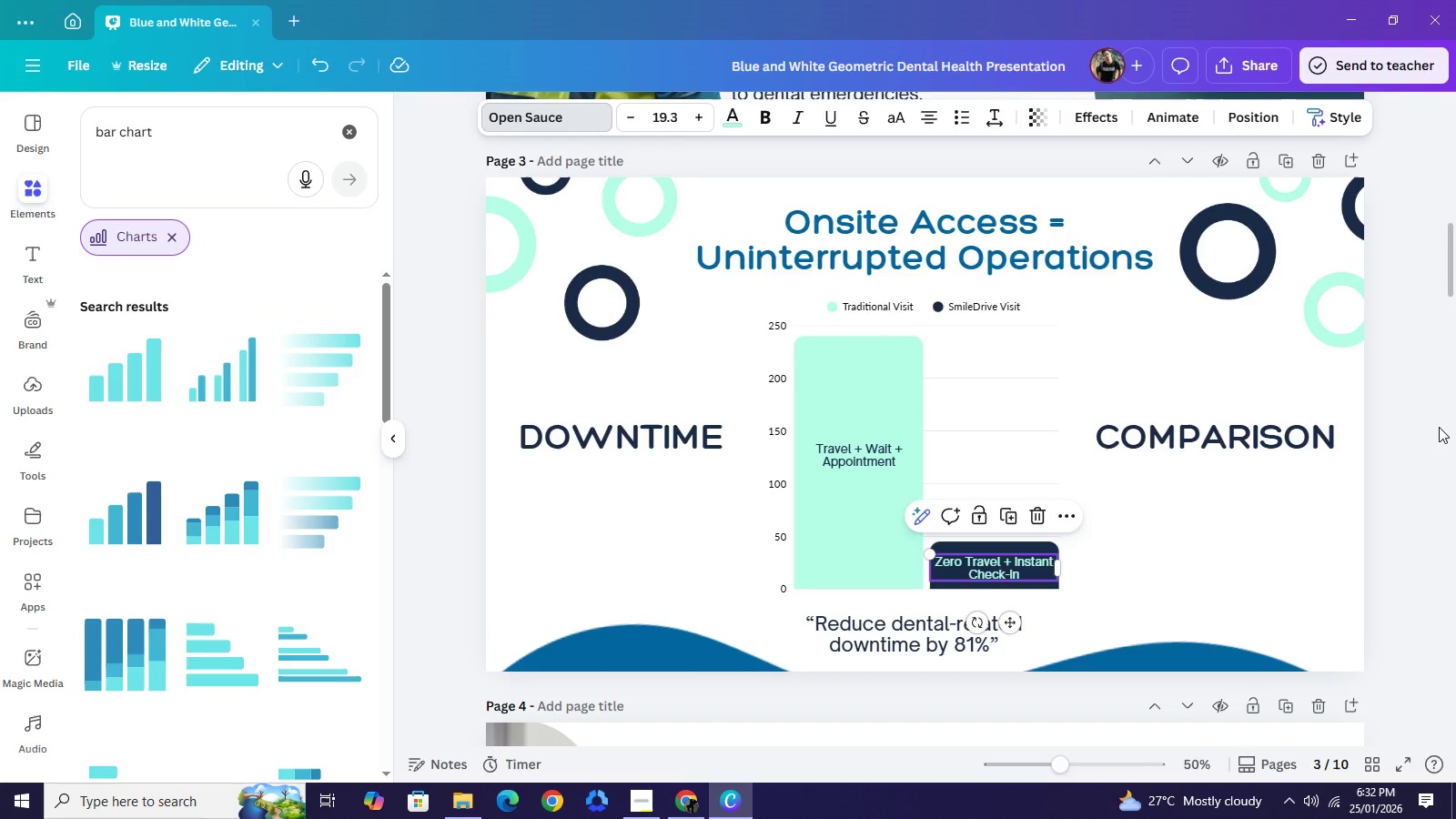 
left_click([1439, 427])
 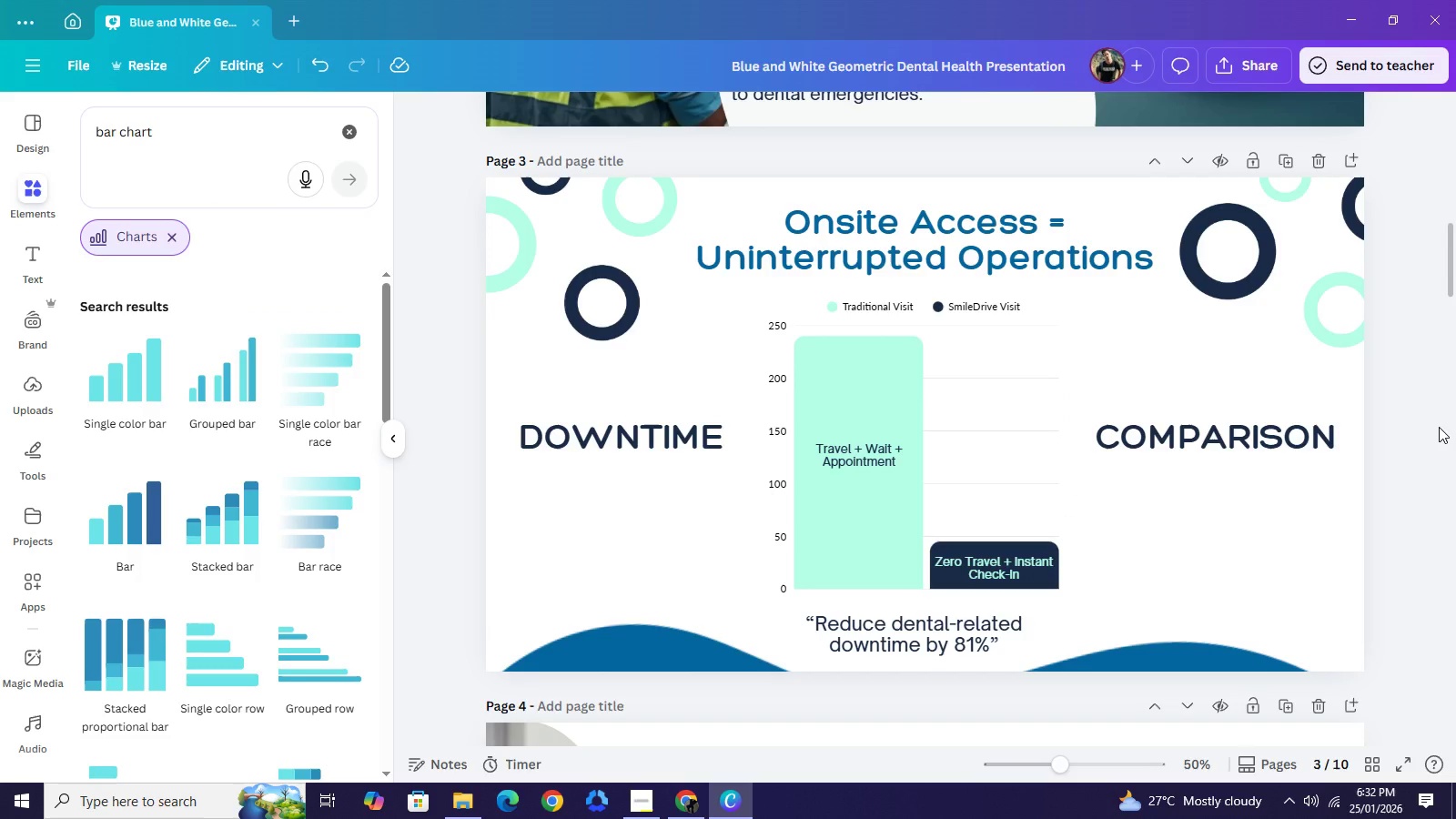 
scroll: coordinate [1438, 427], scroll_direction: down, amount: 2.0
 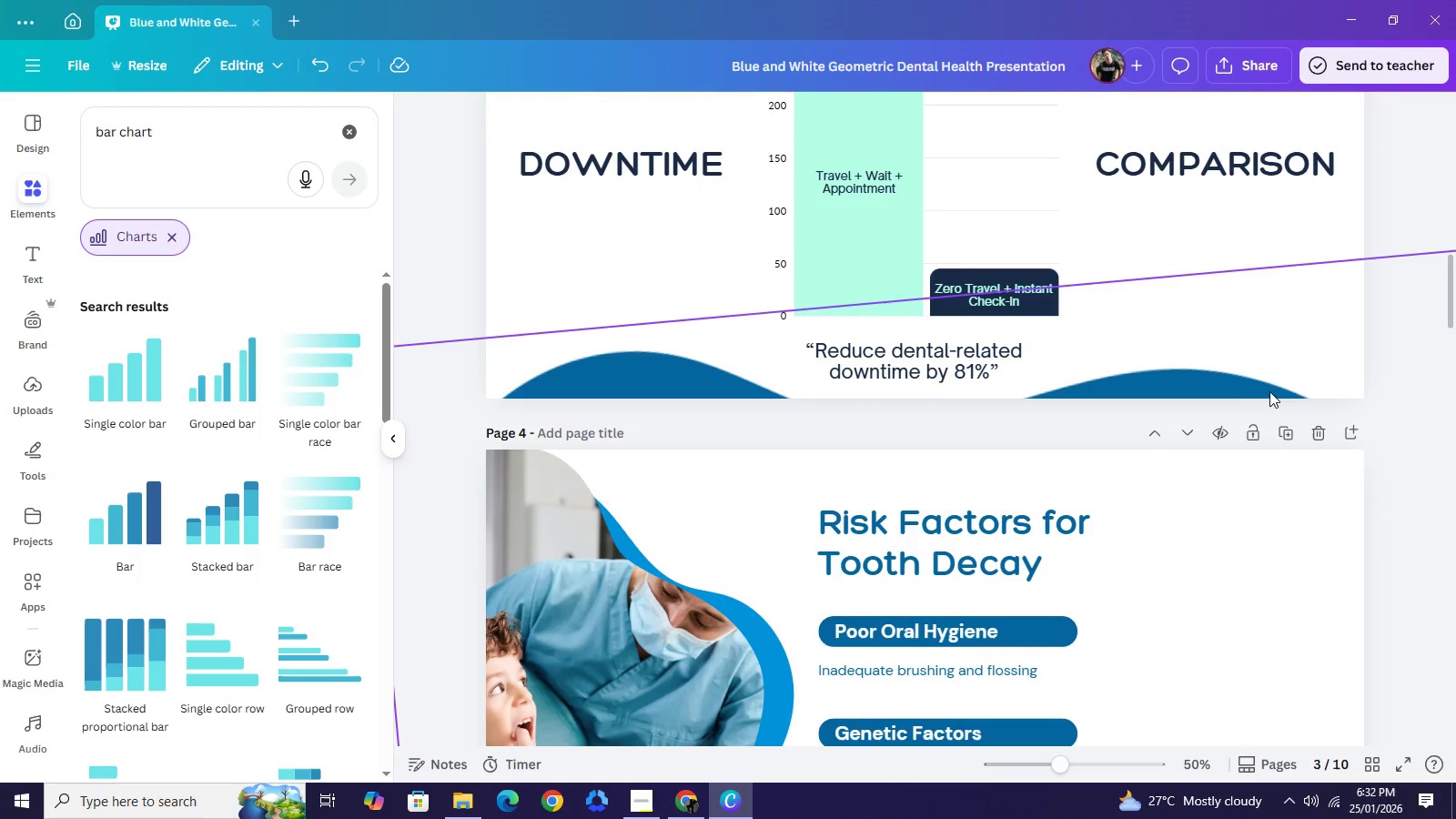 
left_click([1250, 382])
 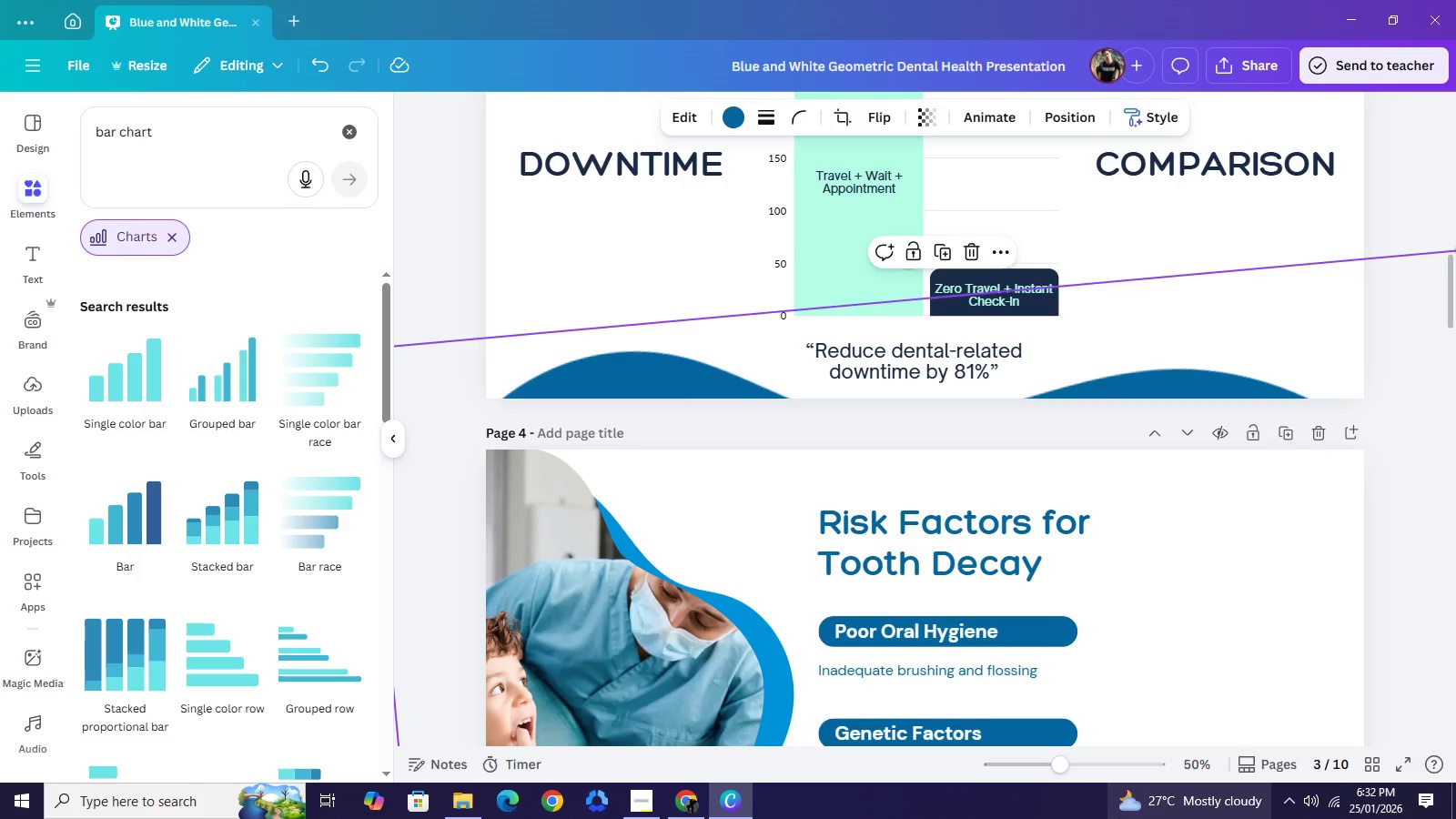 
key(ArrowRight)
 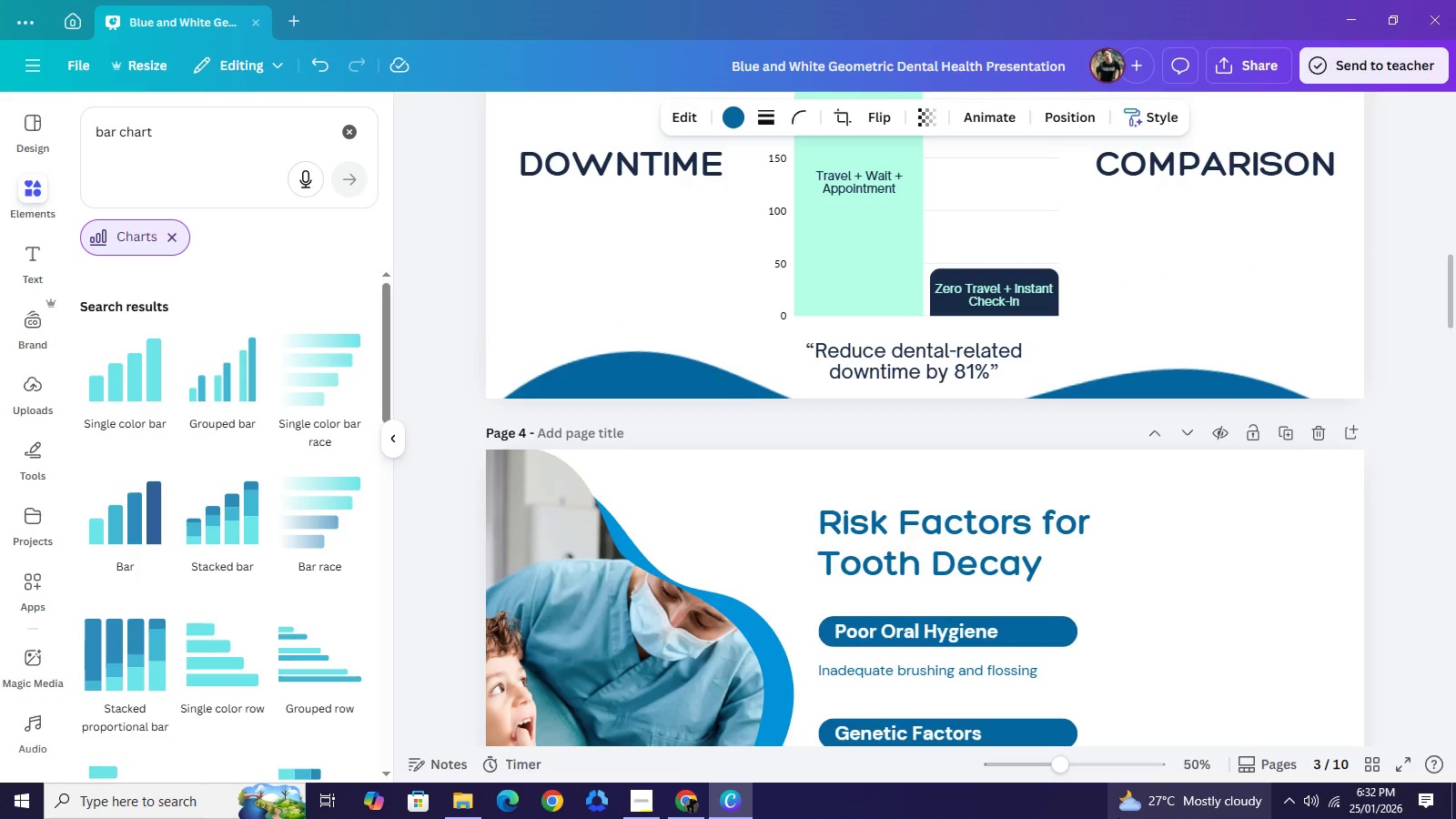 
key(ArrowRight)
 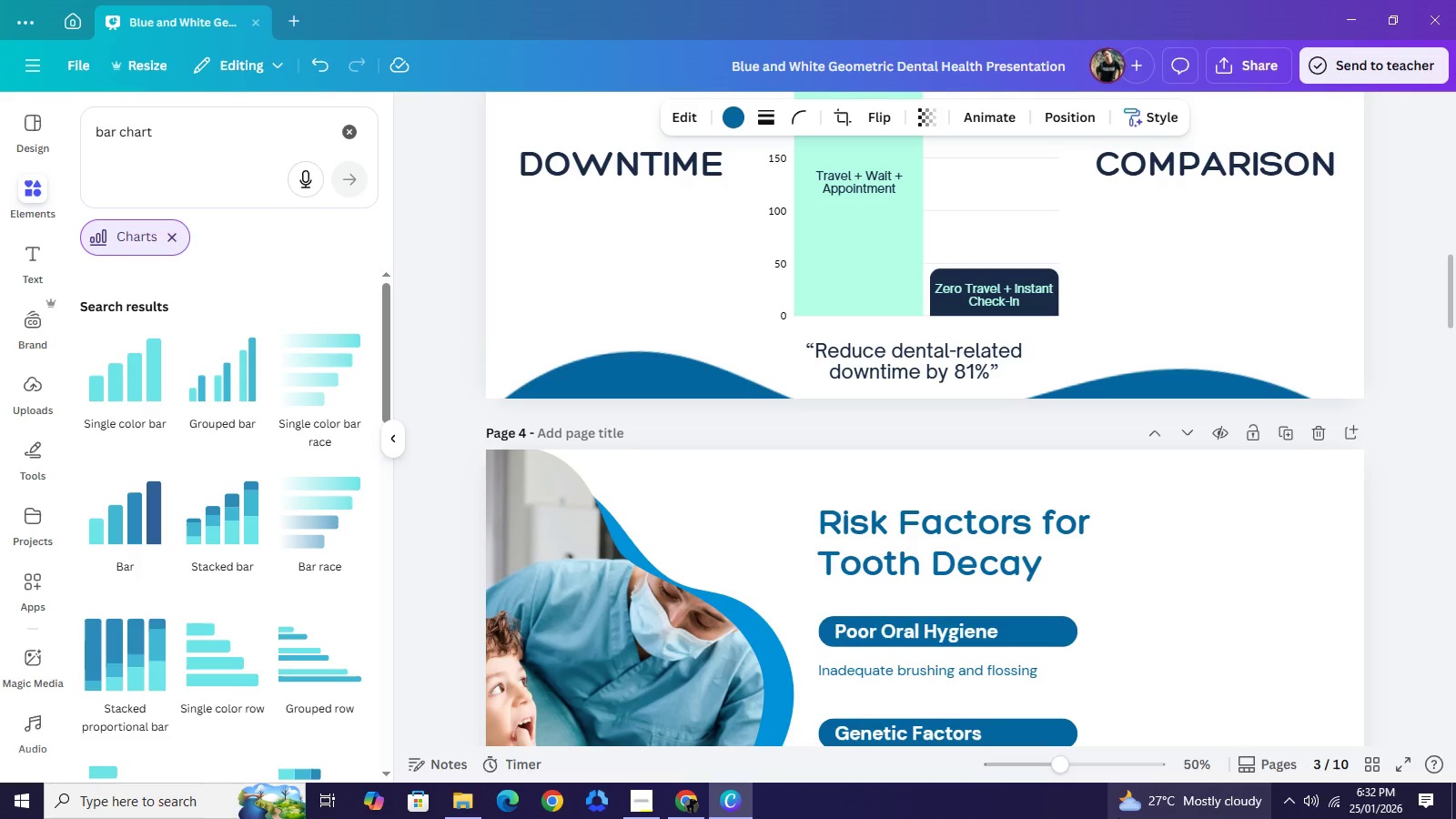 
key(ArrowRight)
 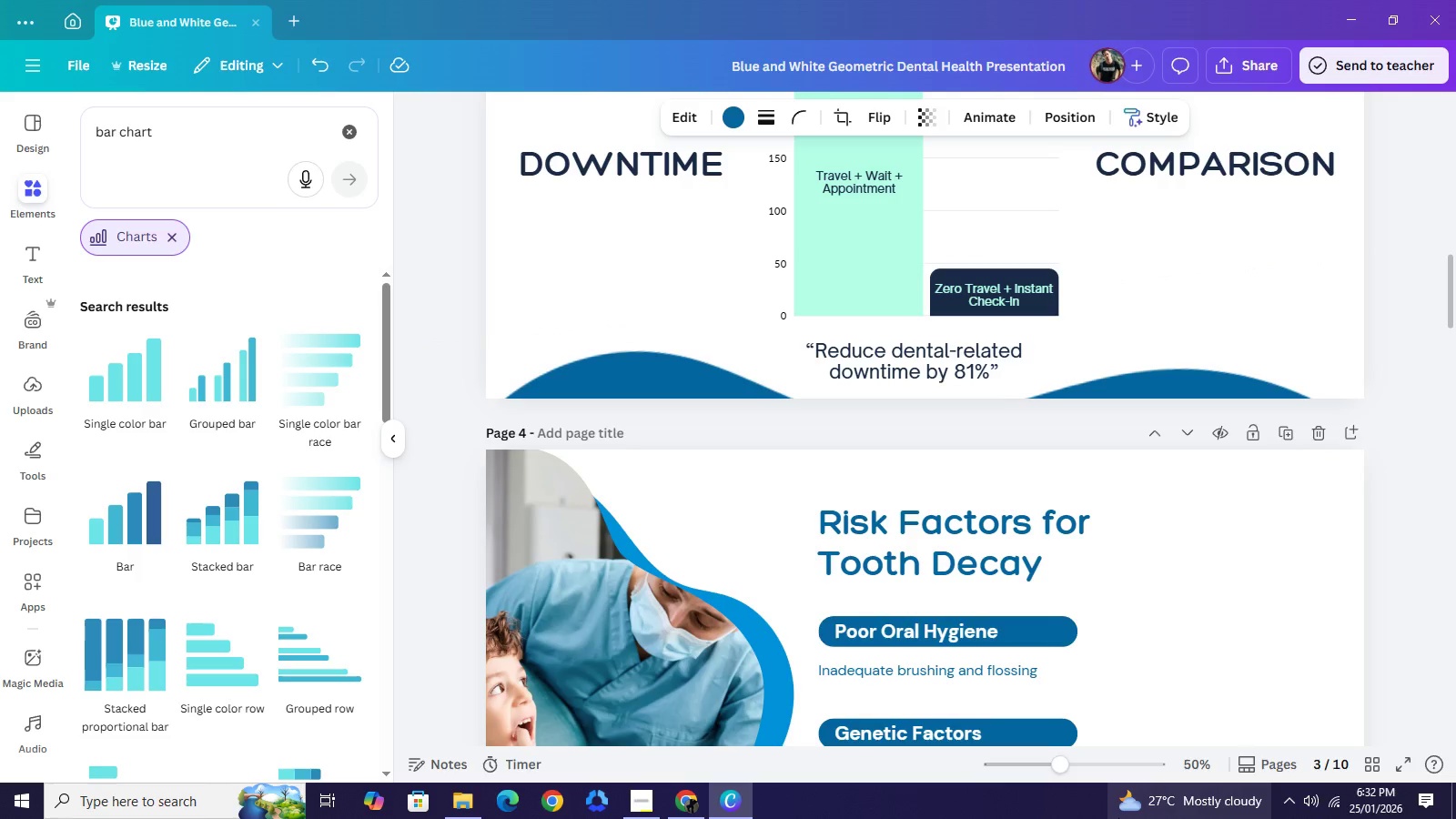 
key(ArrowRight)
 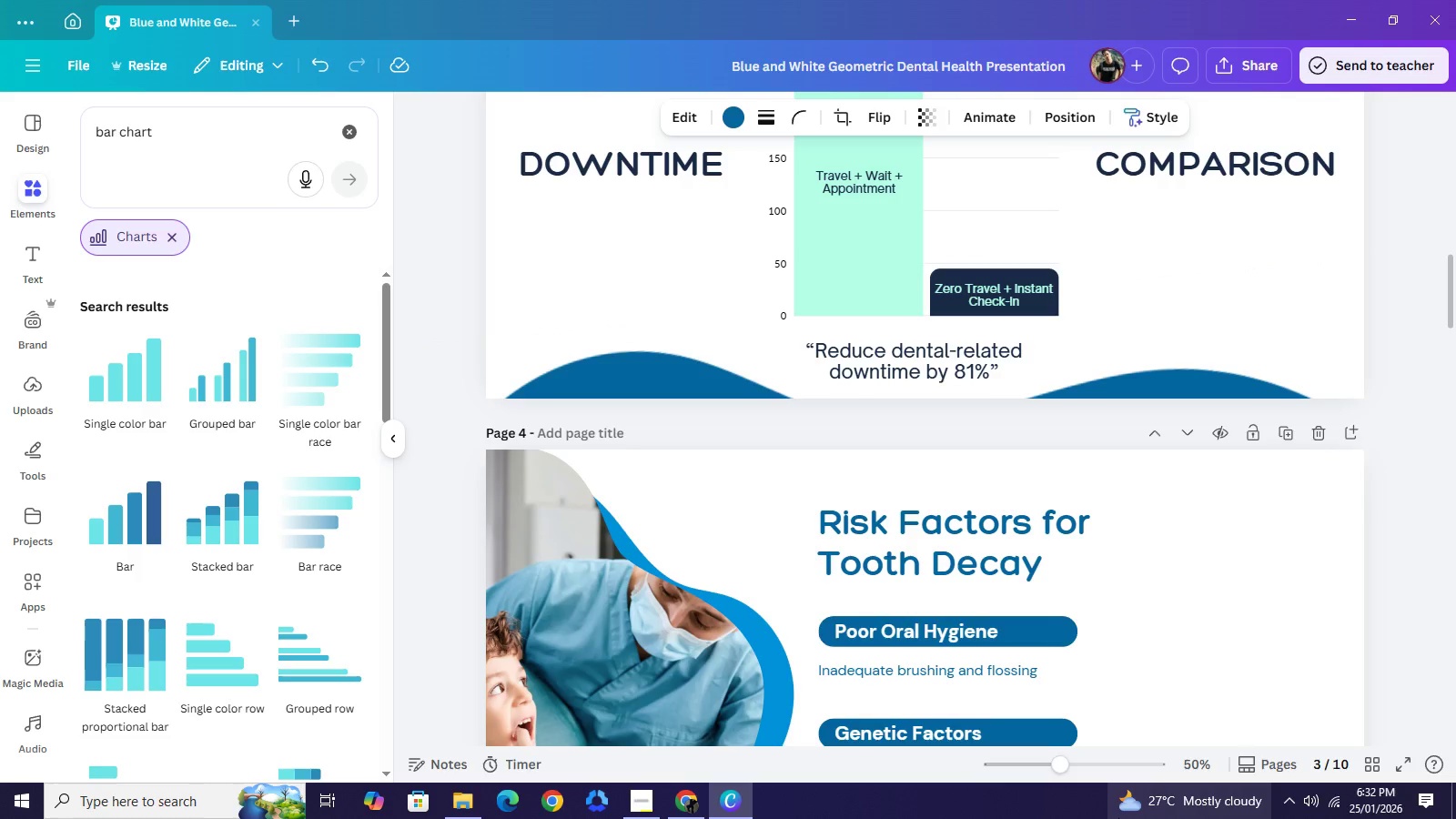 
key(ArrowRight)
 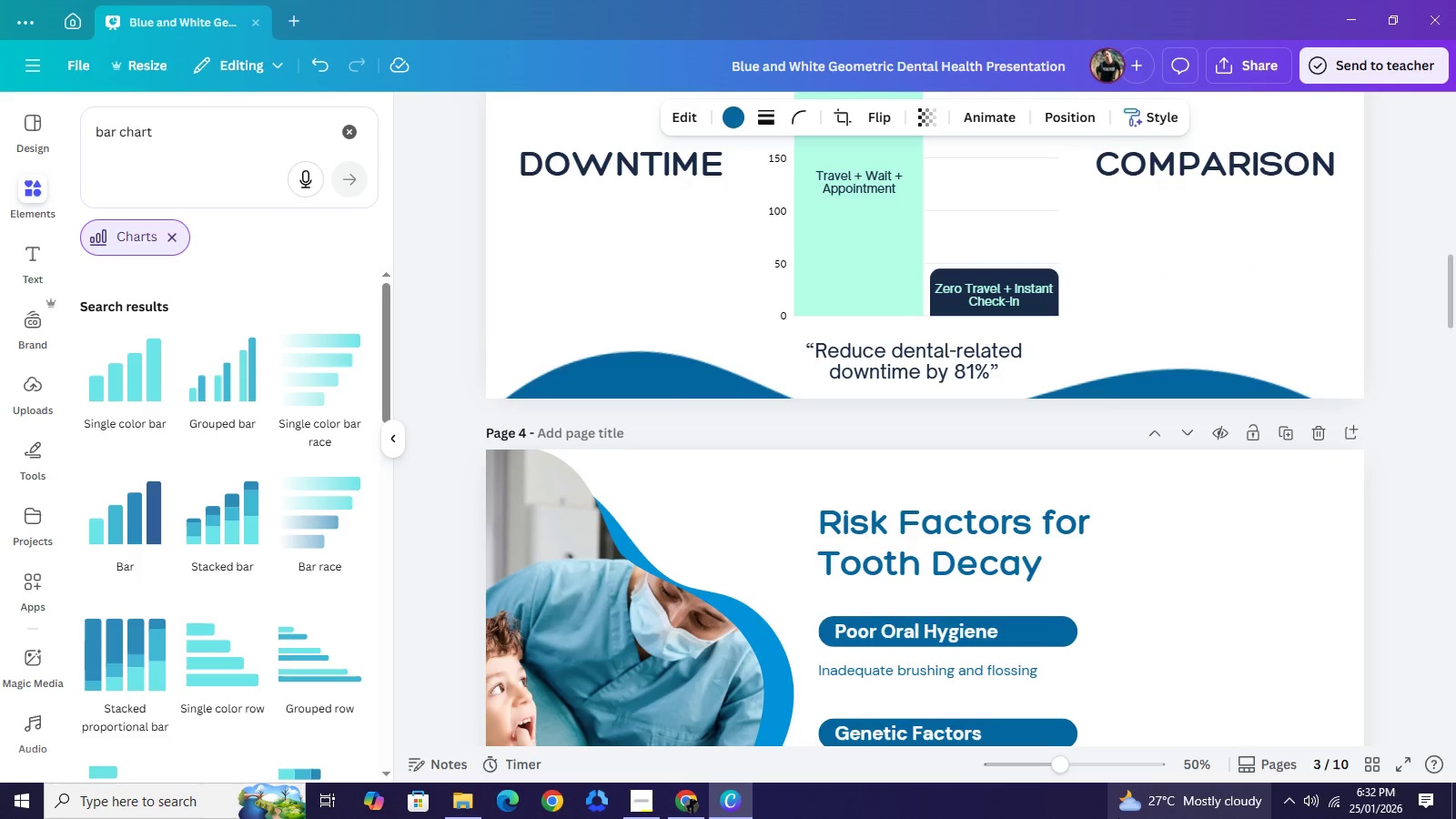 
key(ArrowRight)
 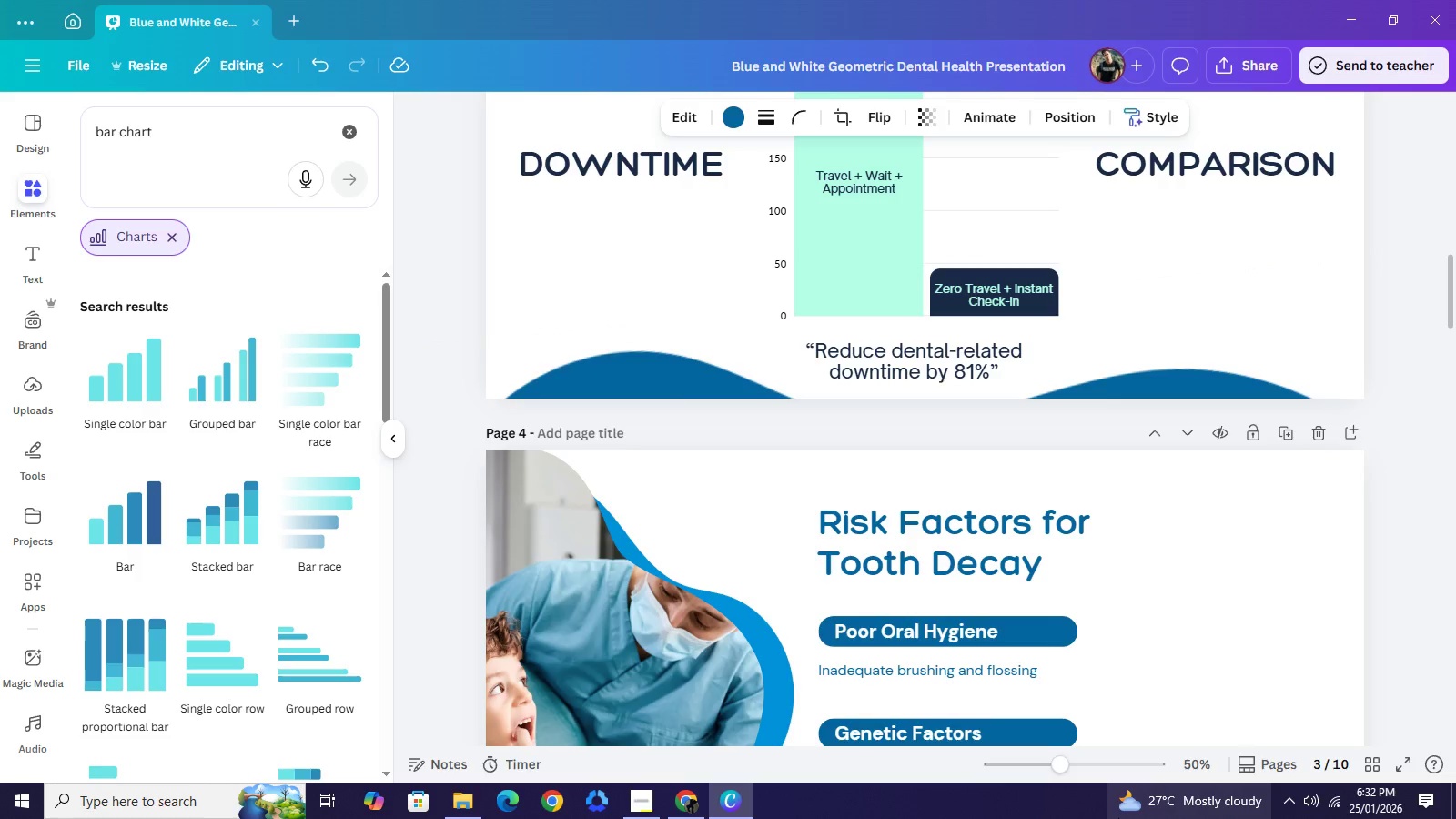 
hold_key(key=ArrowRight, duration=0.92)
 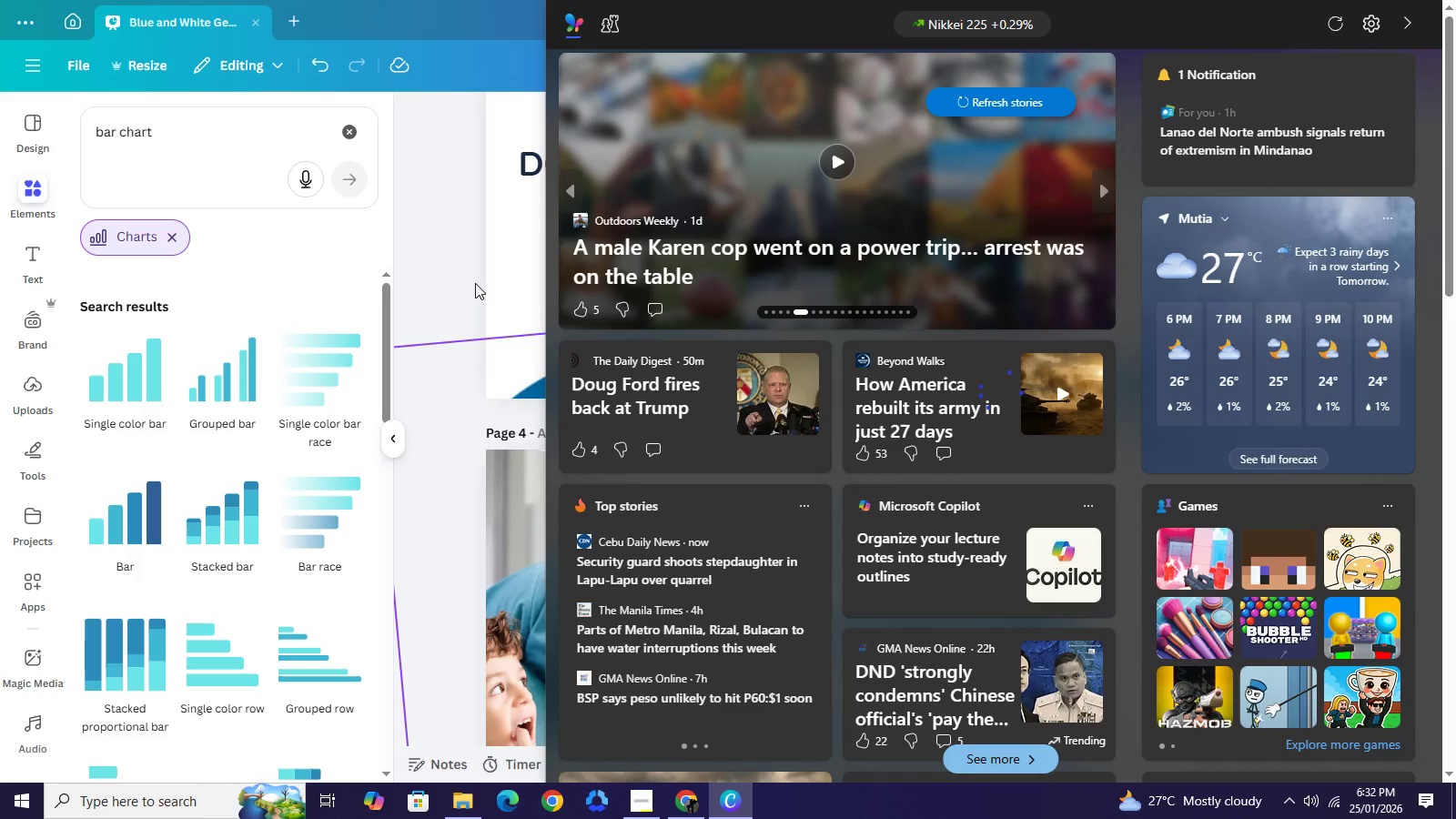 
left_click([475, 283])
 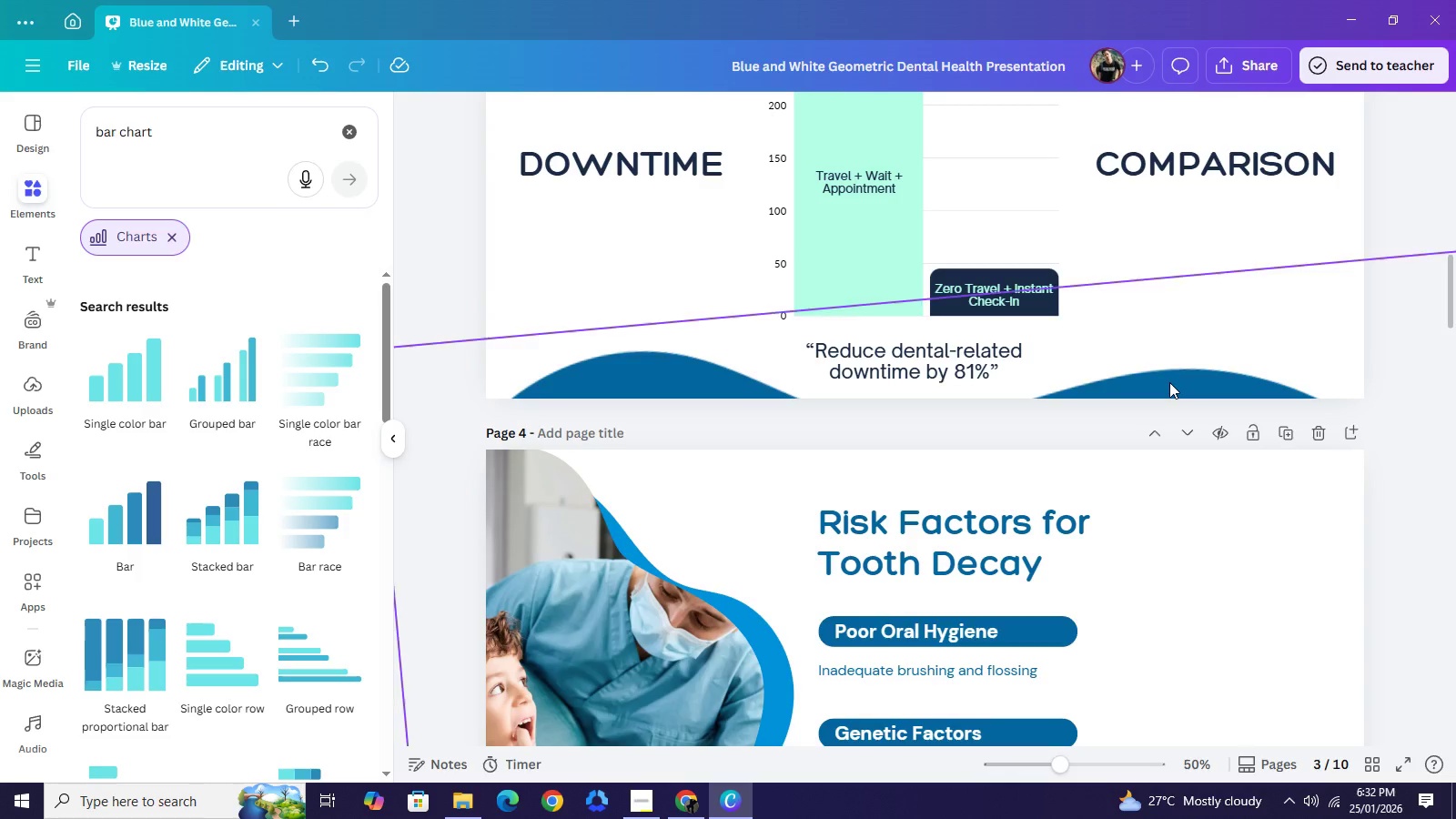 
left_click([1169, 382])
 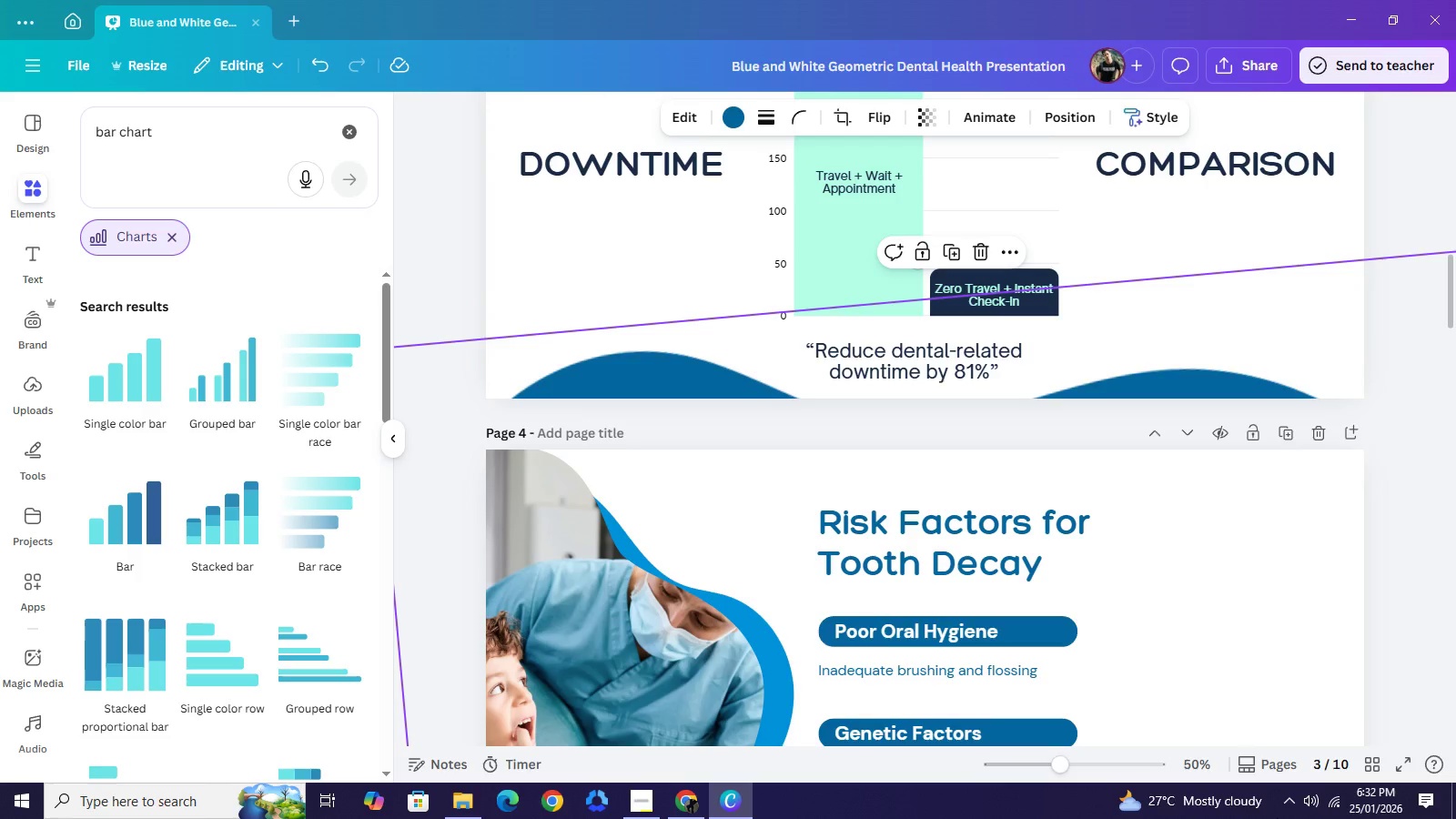 
key(ArrowRight)
 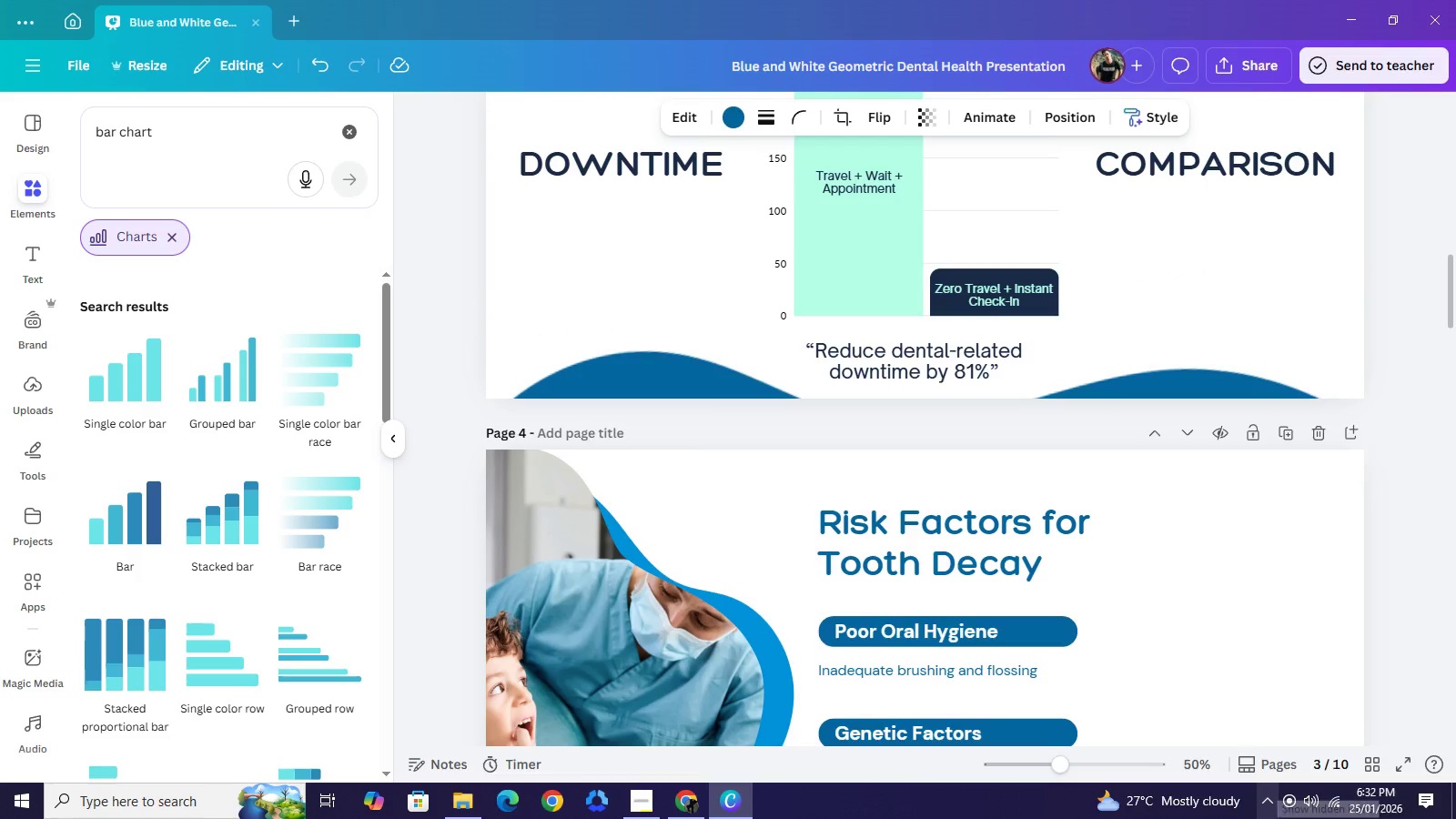 
key(ArrowRight)
 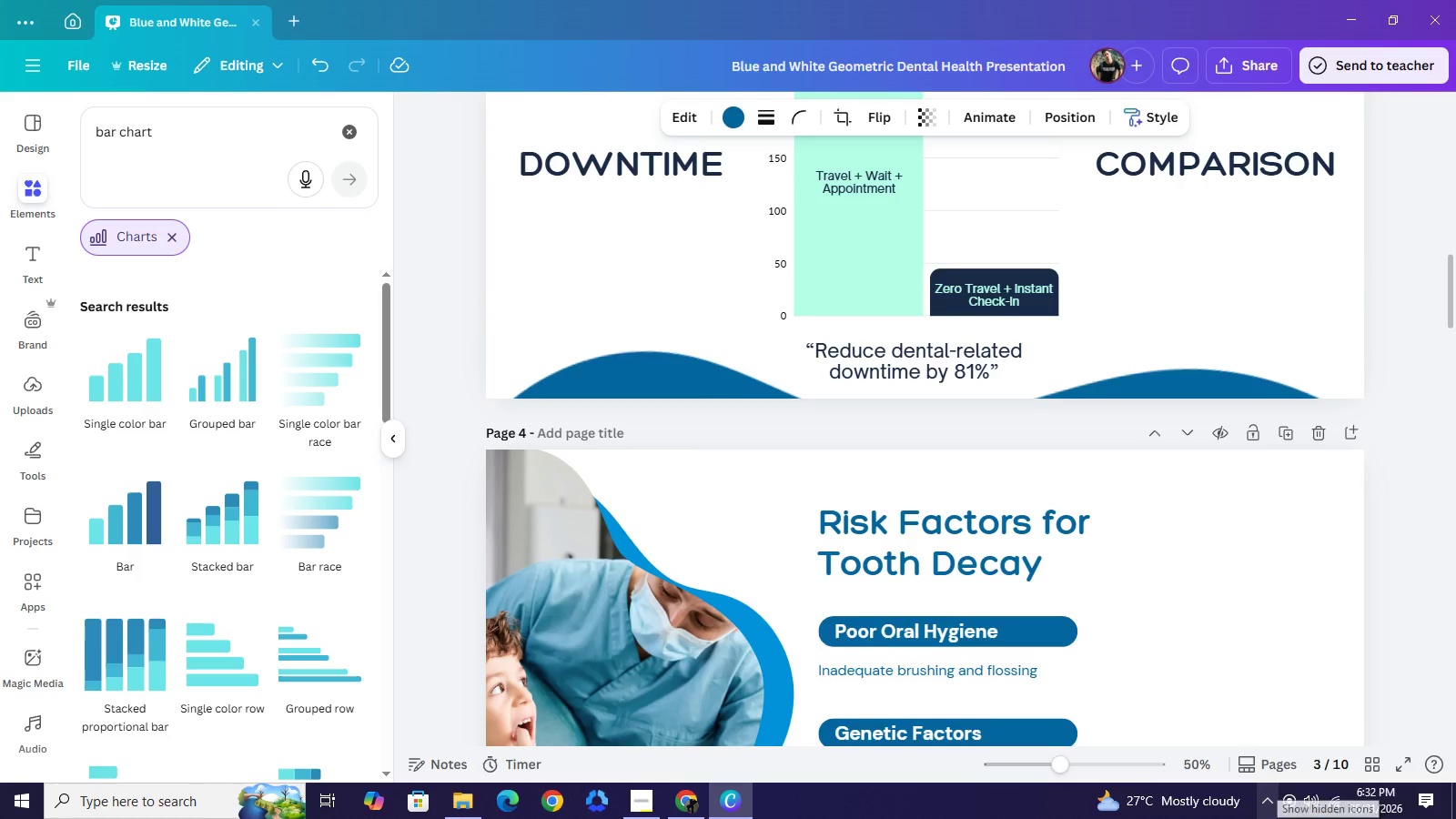 
key(ArrowRight)
 